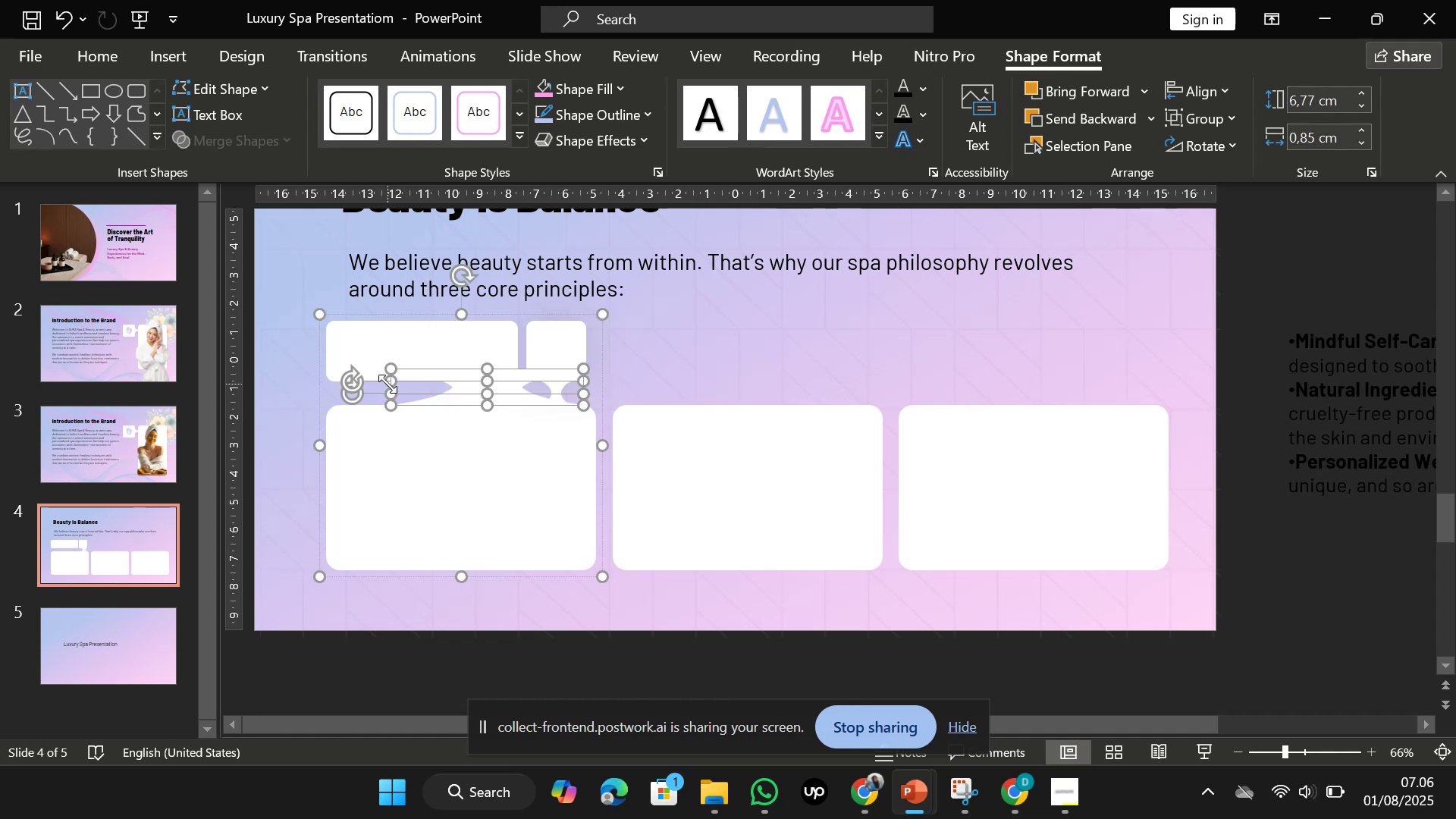 
key(Control+Z)
 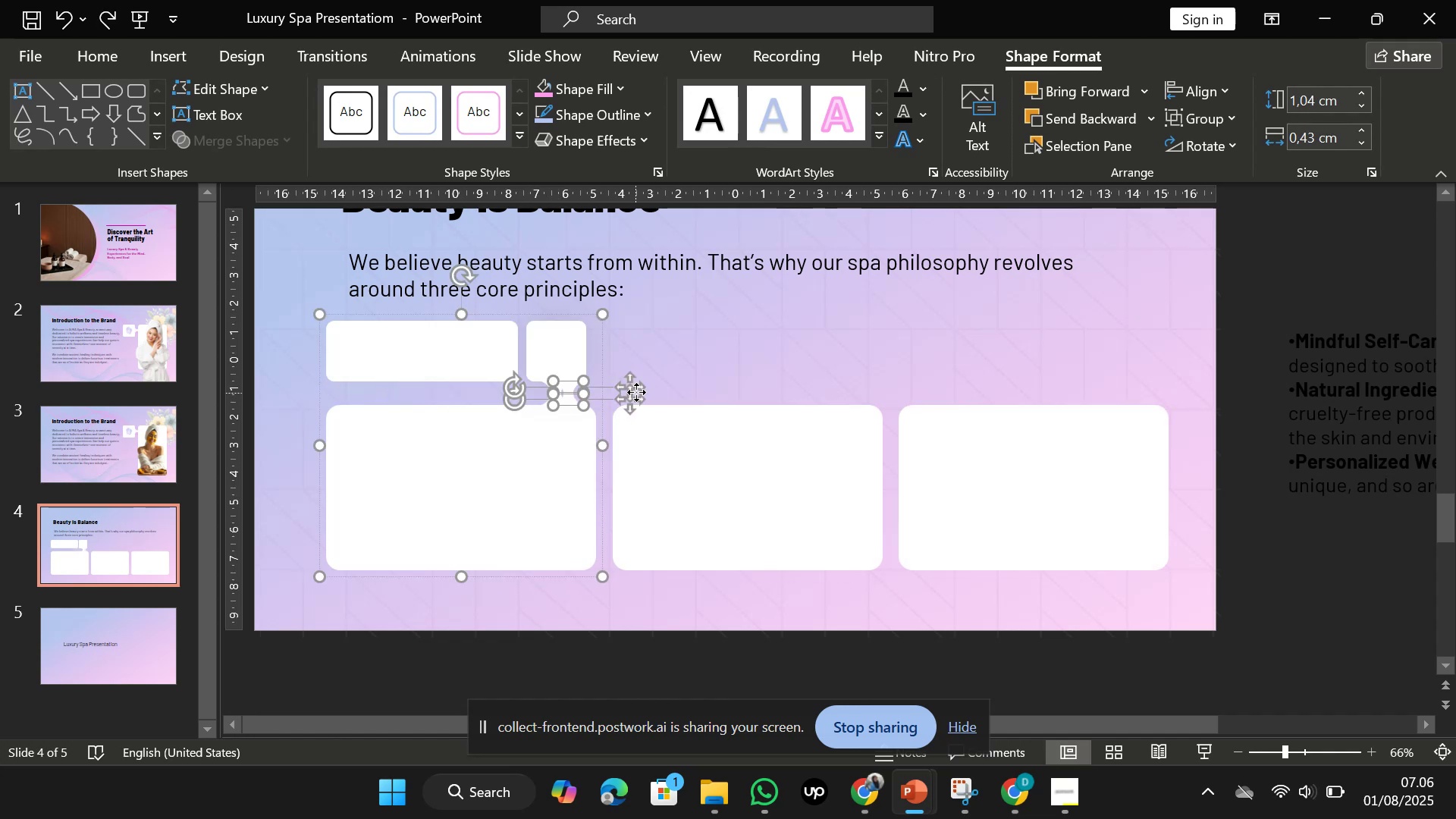 
left_click_drag(start_coordinate=[639, 386], to_coordinate=[625, 371])
 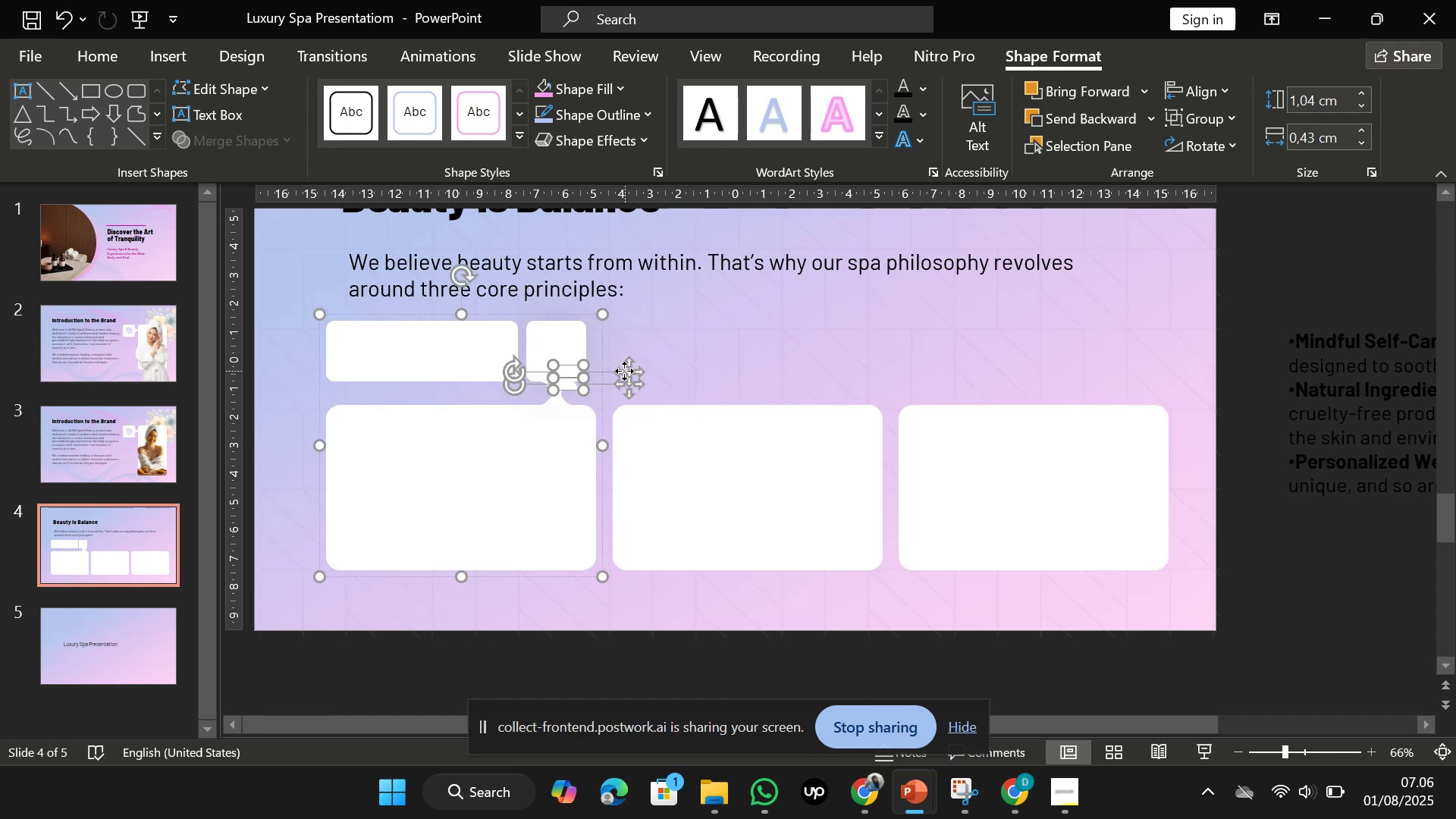 
hold_key(key=ShiftLeft, duration=6.98)
 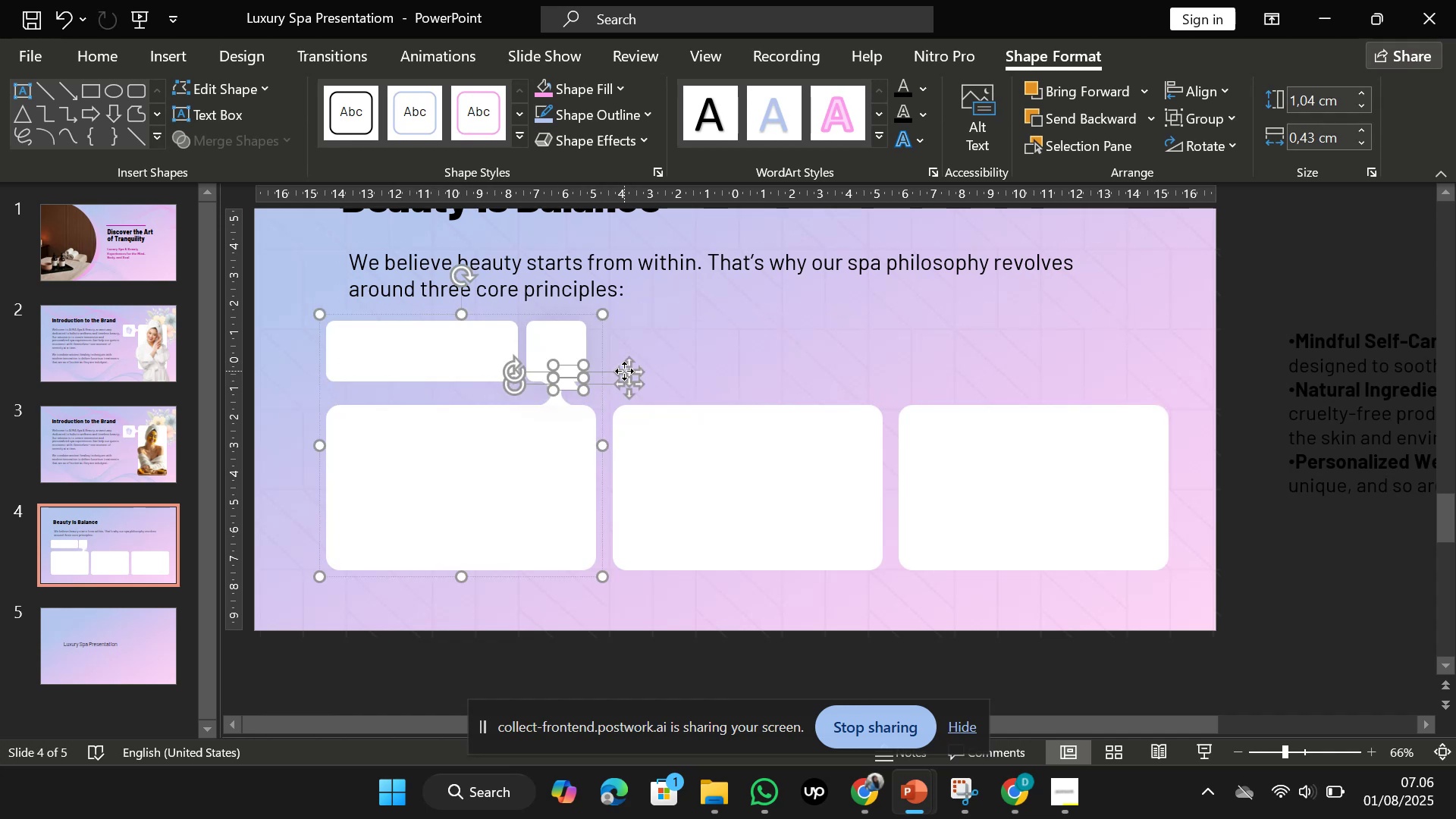 
key(Backspace)
 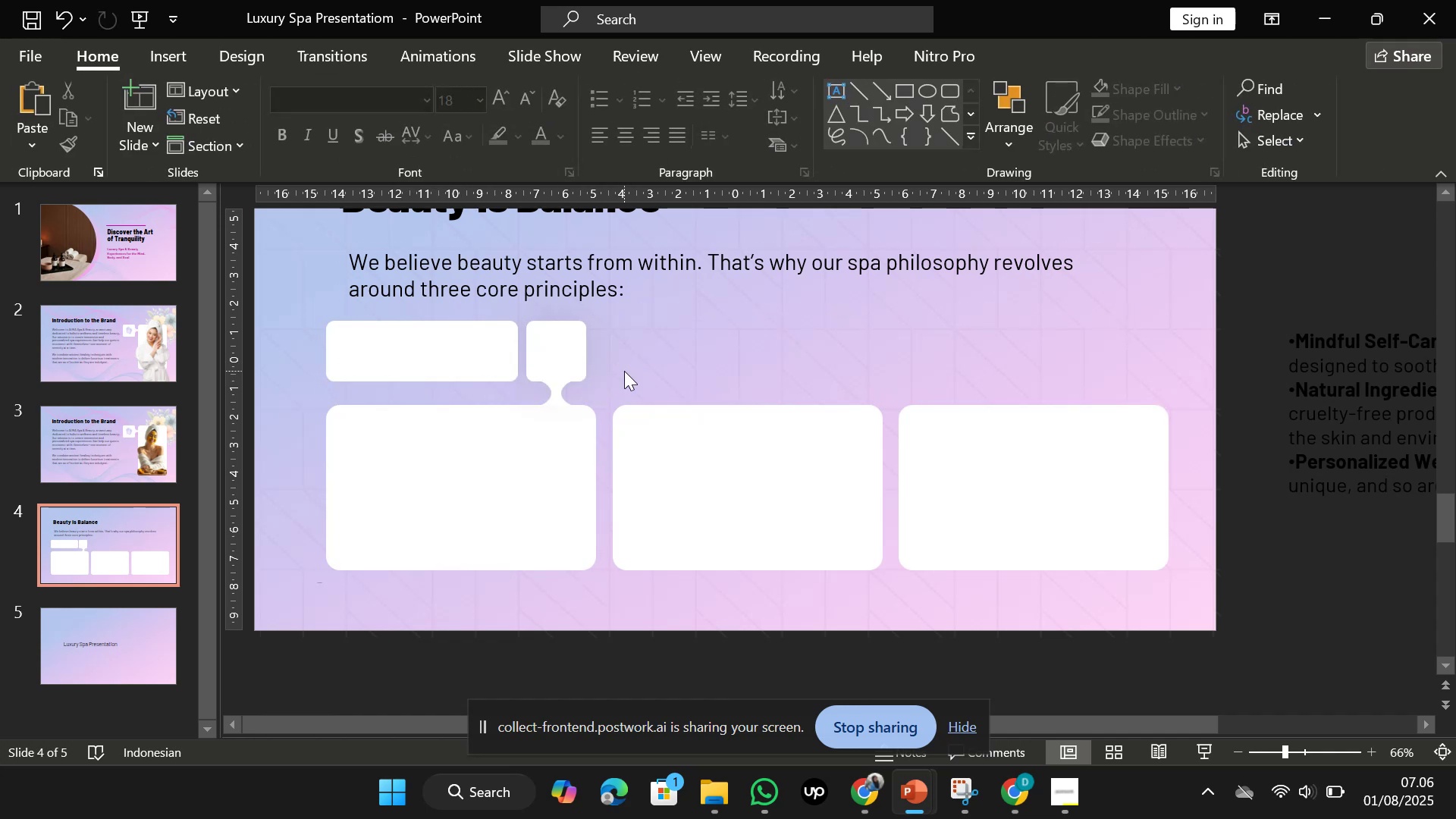 
scroll: coordinate [624, 371], scroll_direction: none, amount: 0.0
 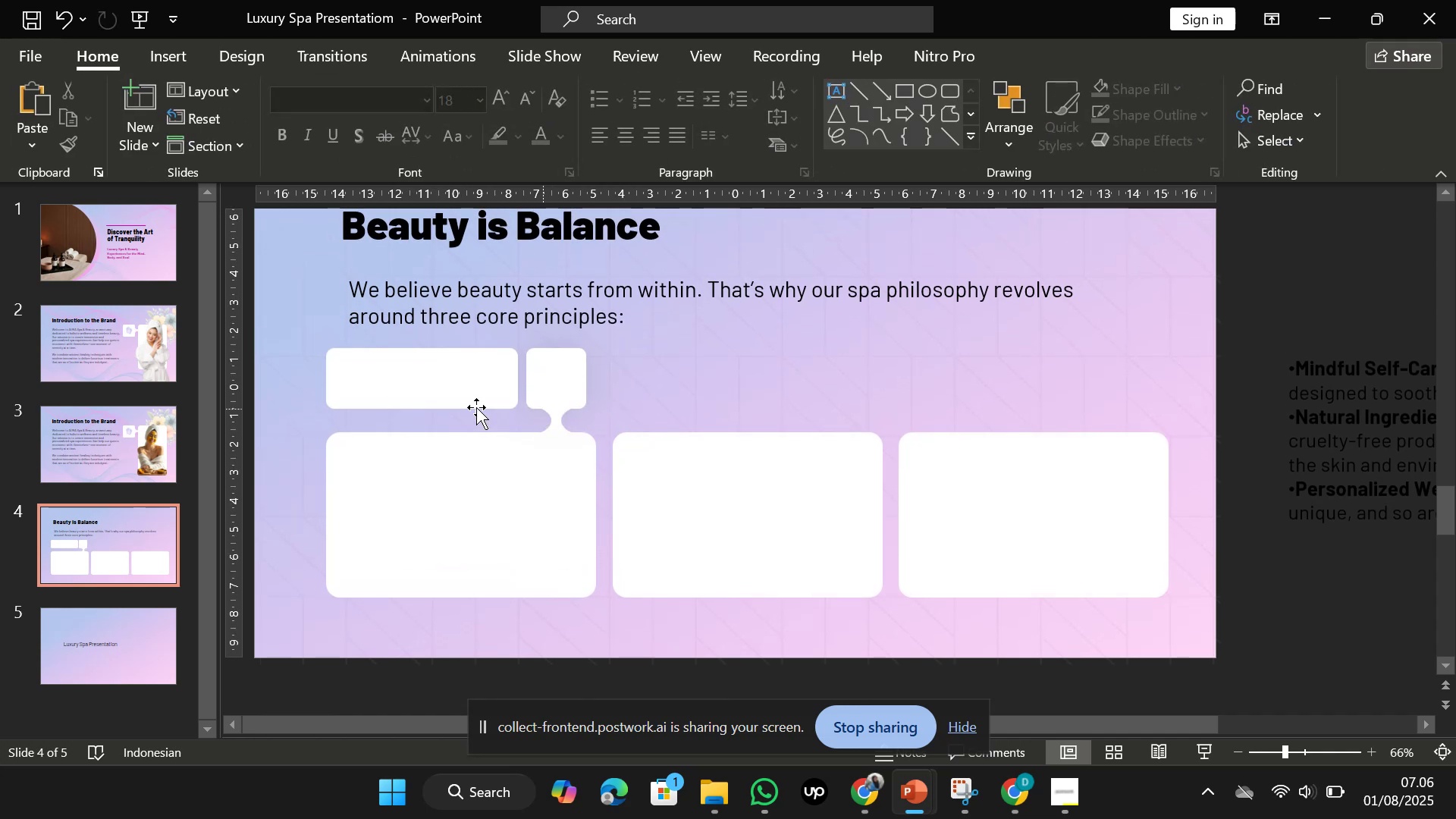 
left_click([453, 398])
 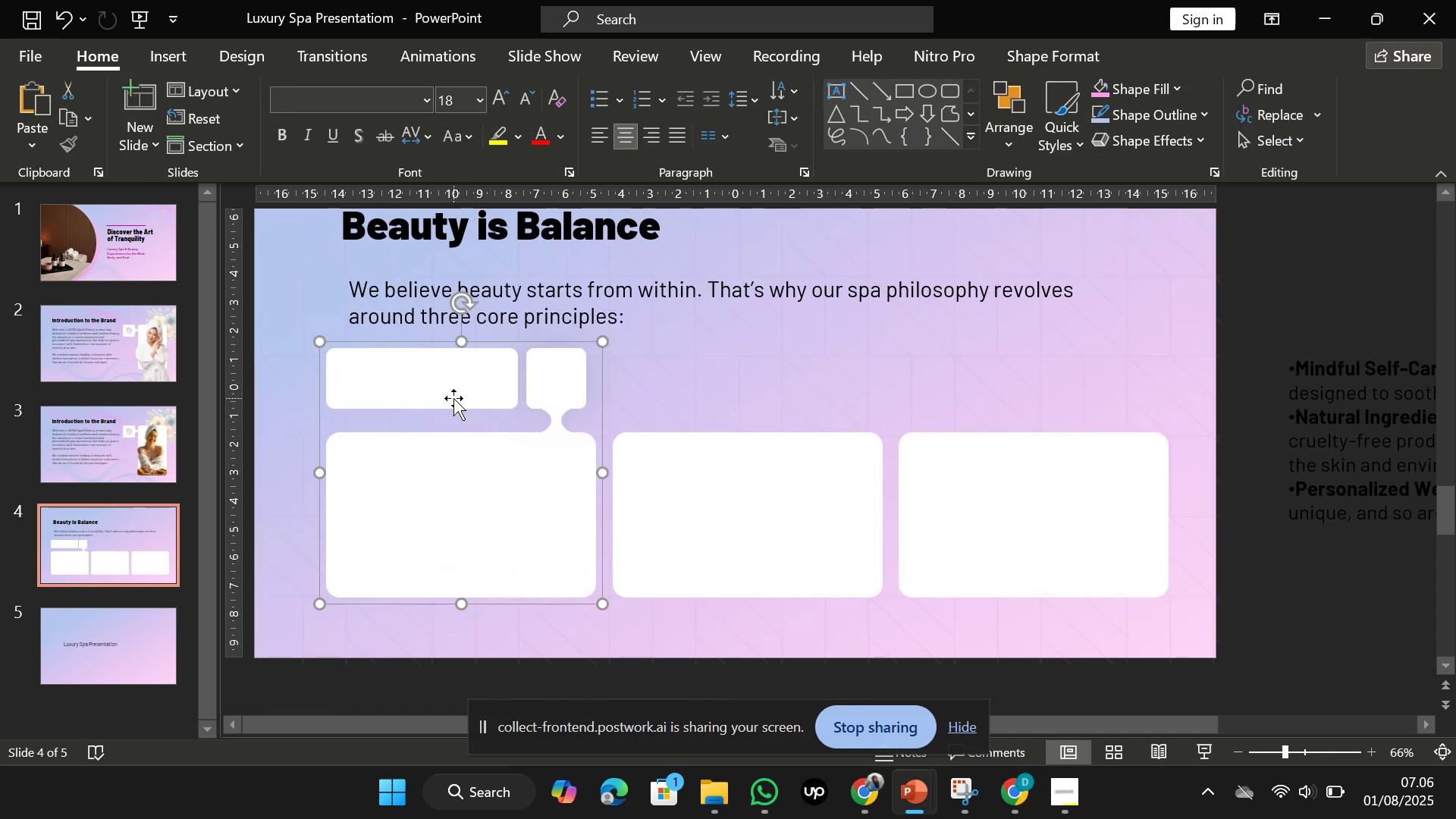 
left_click([453, 398])
 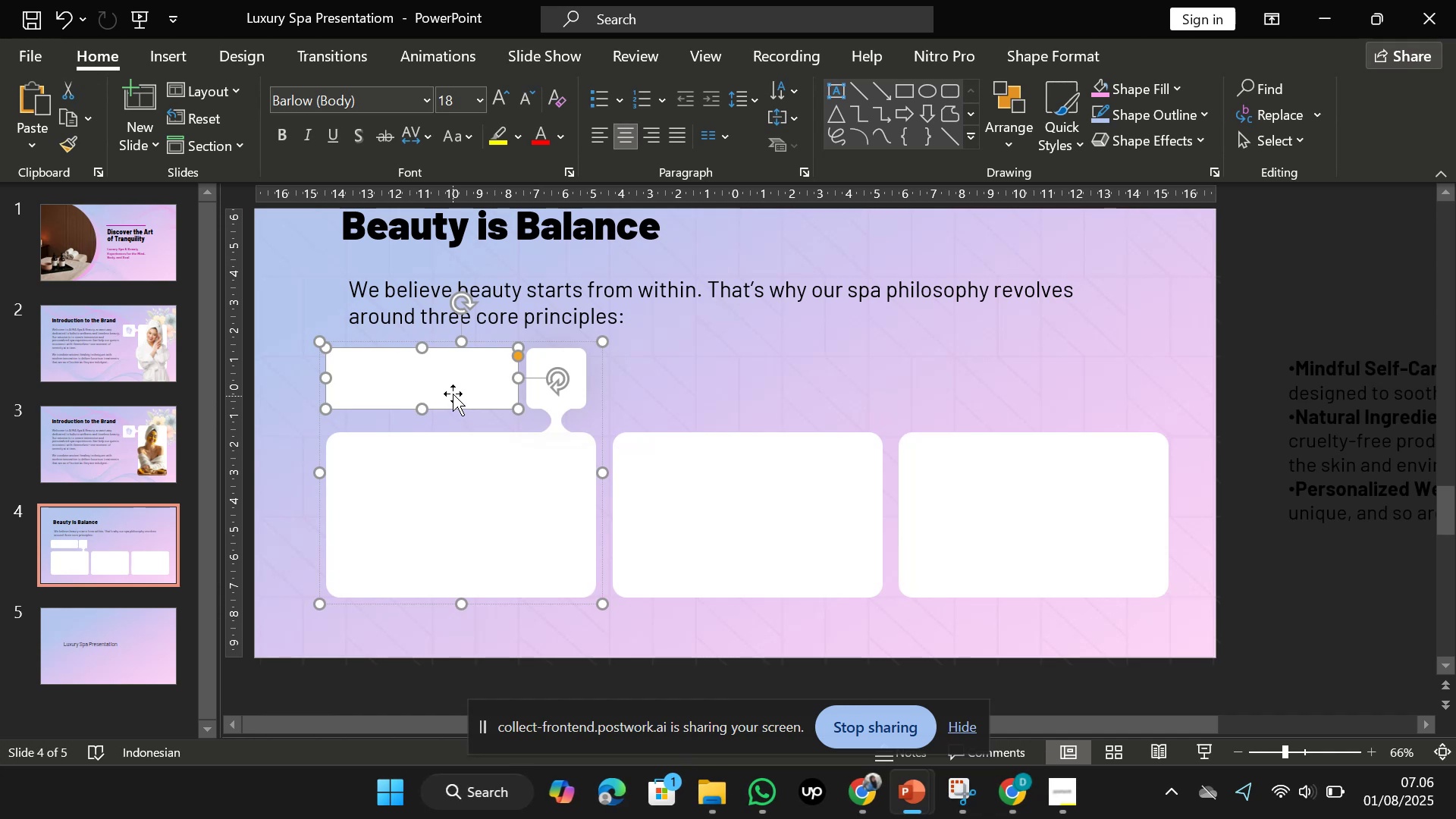 
hold_key(key=ShiftLeft, duration=1.02)
left_click_drag(start_coordinate=[453, 393], to_coordinate=[447, 399])
 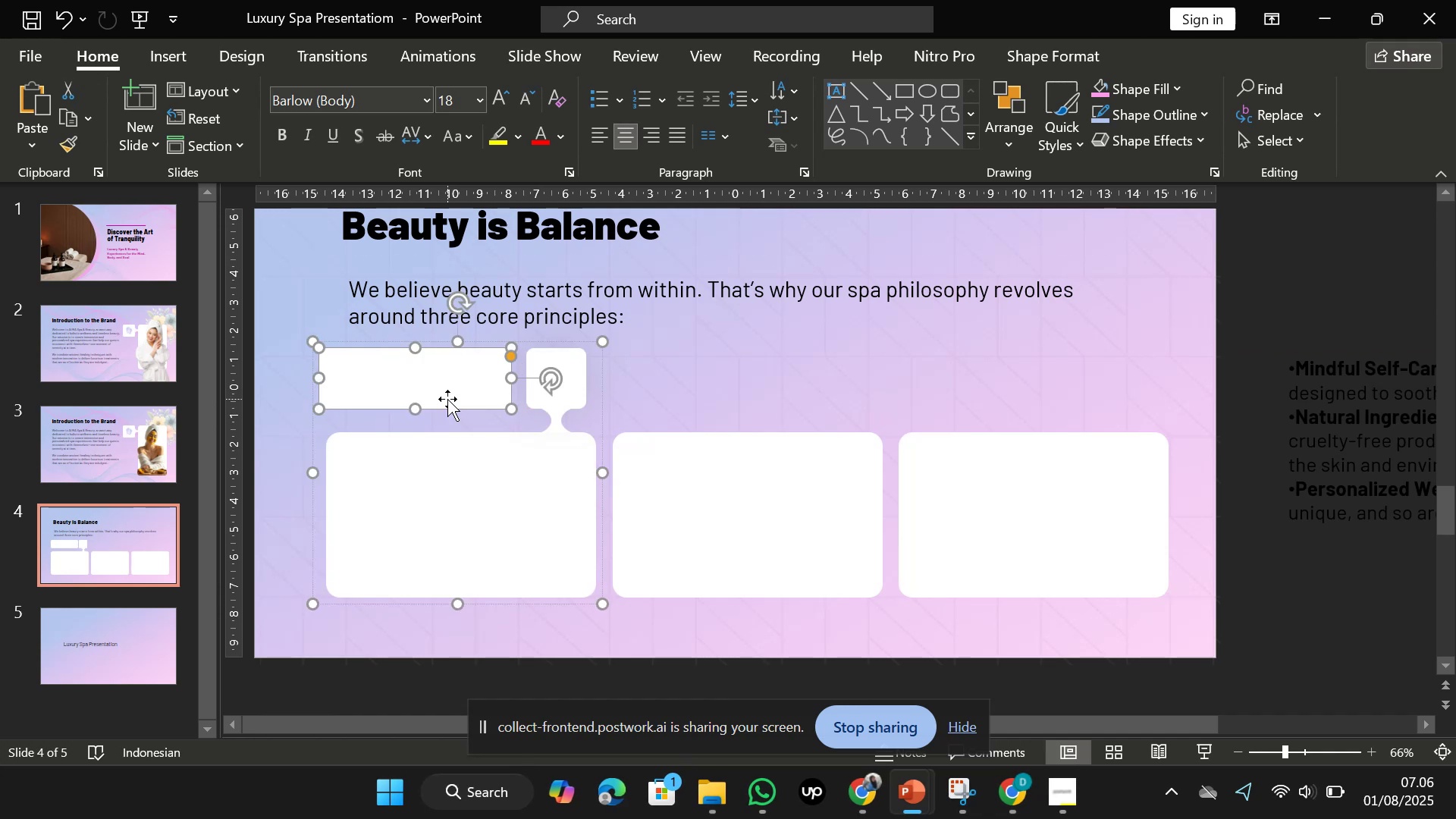 
key(Control+Z)
 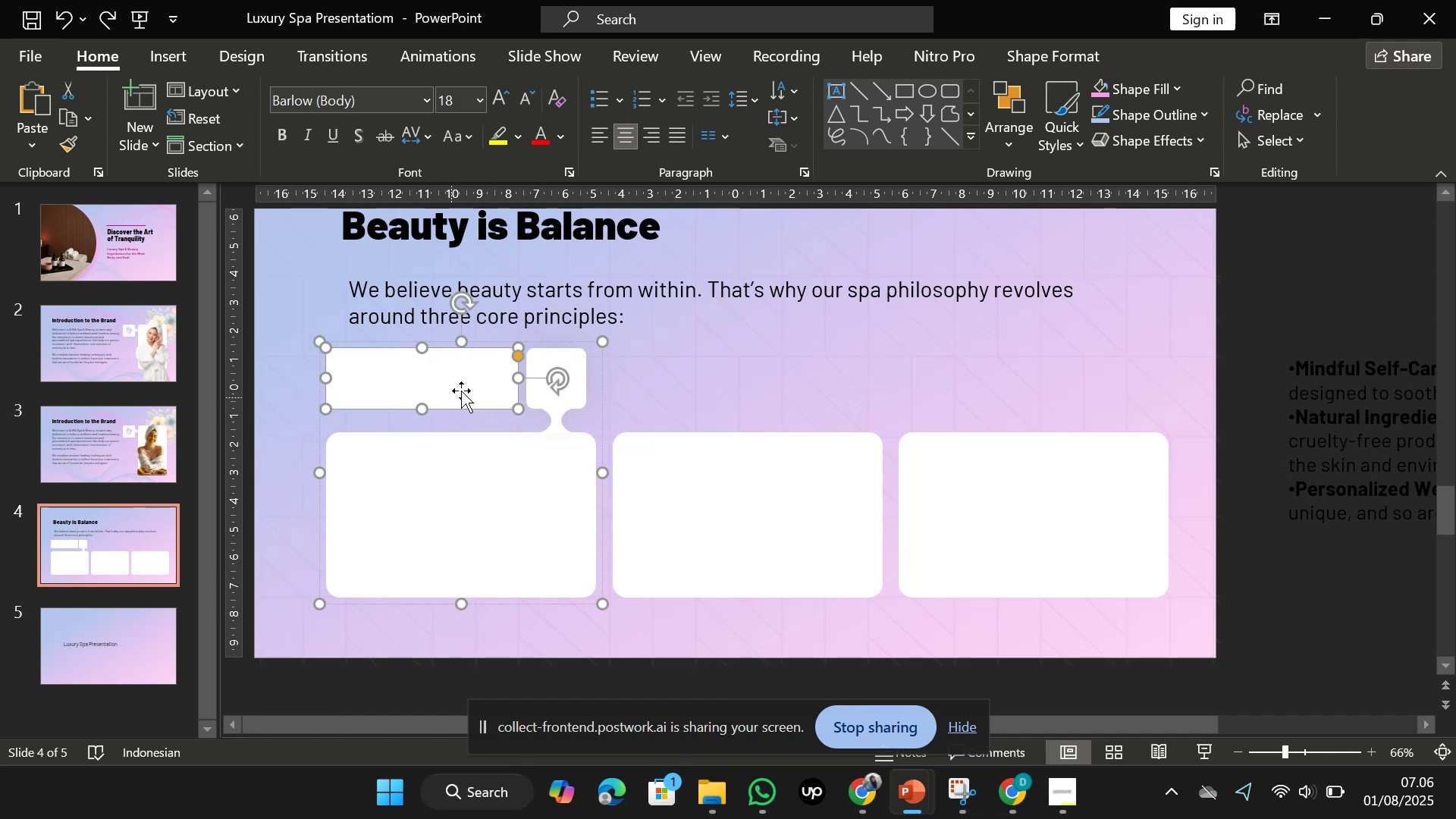 
left_click([576, 328])
 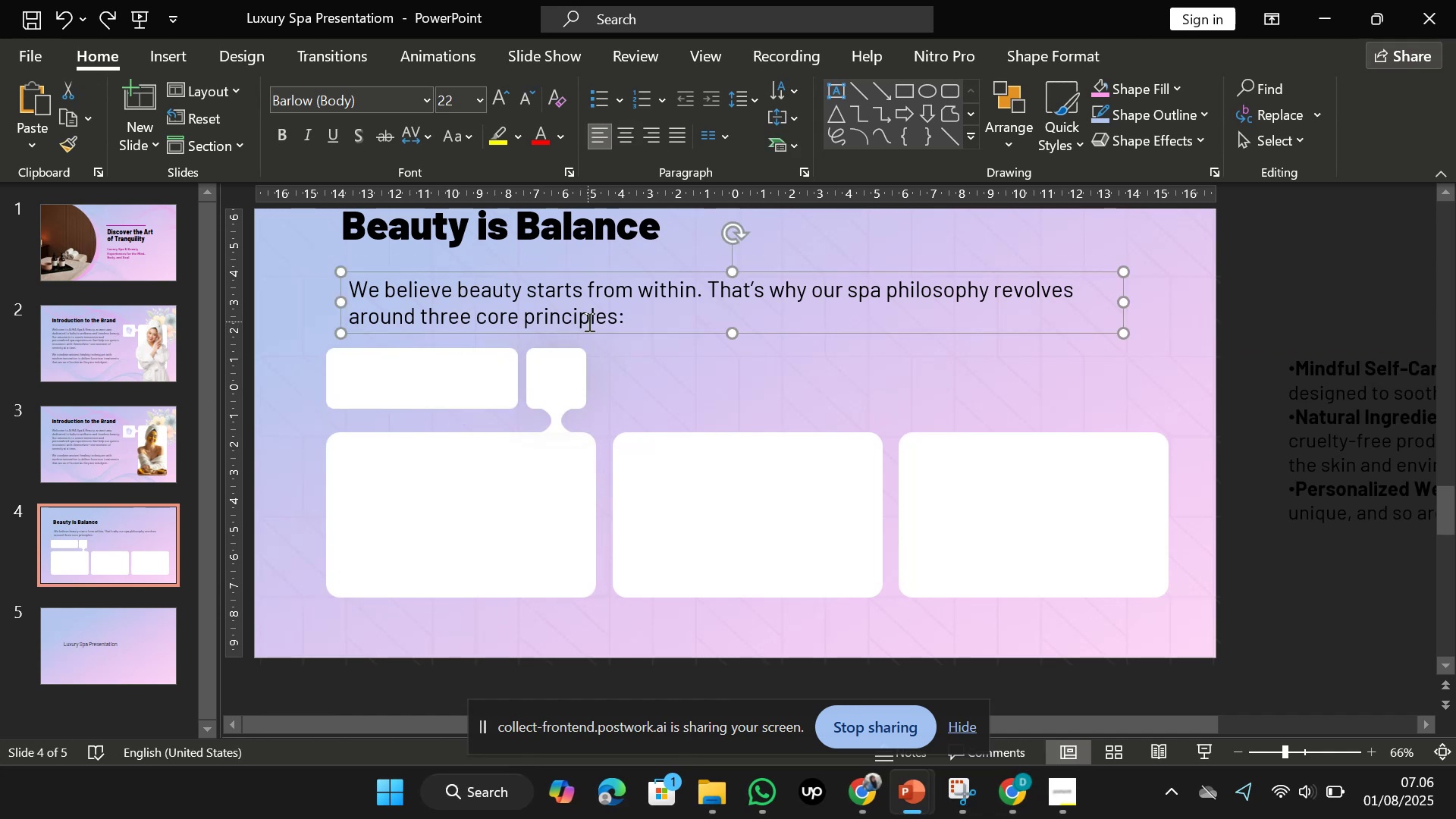 
scroll: coordinate [588, 322], scroll_direction: up, amount: 1.0
 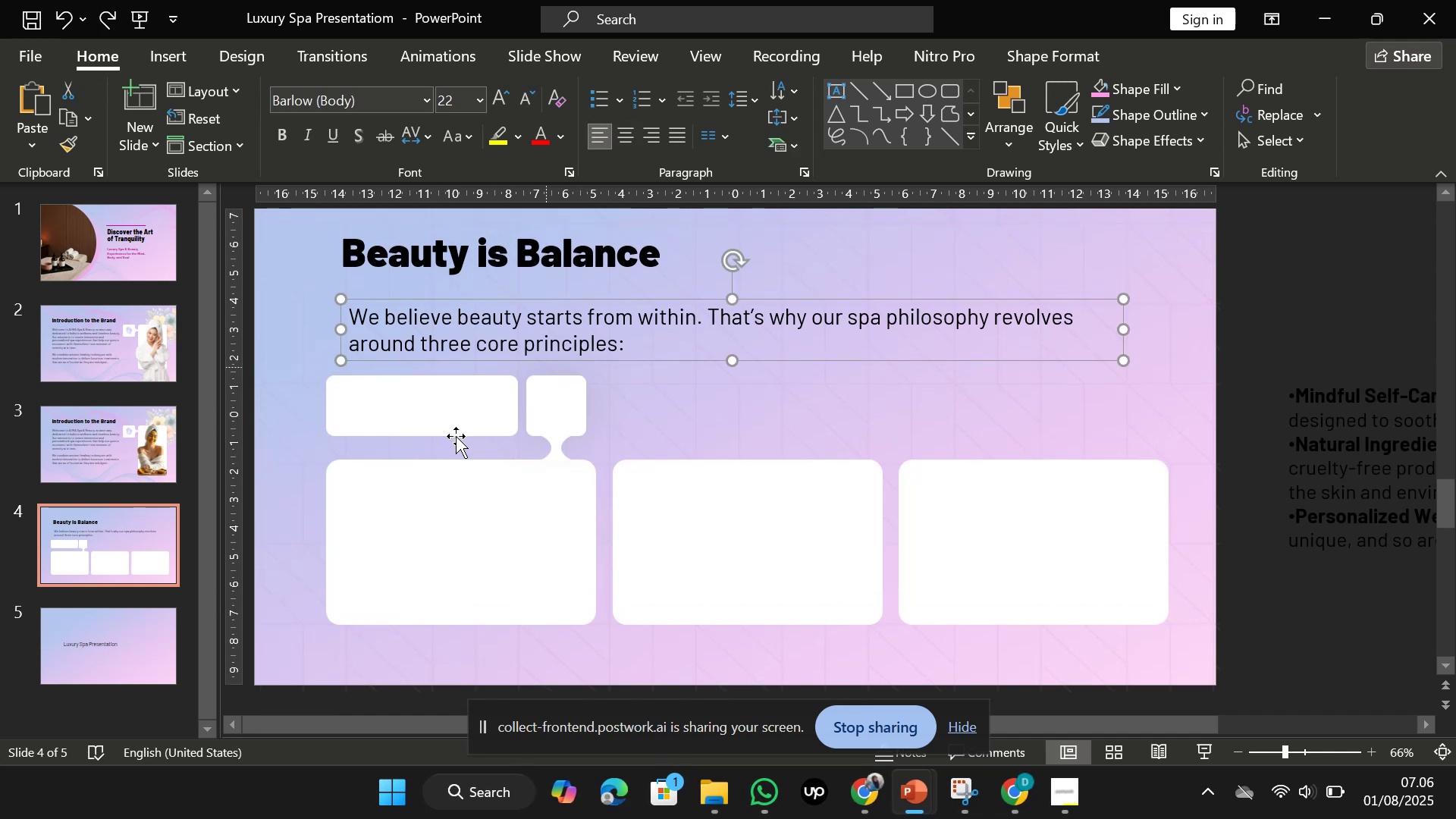 
left_click([457, 419])
 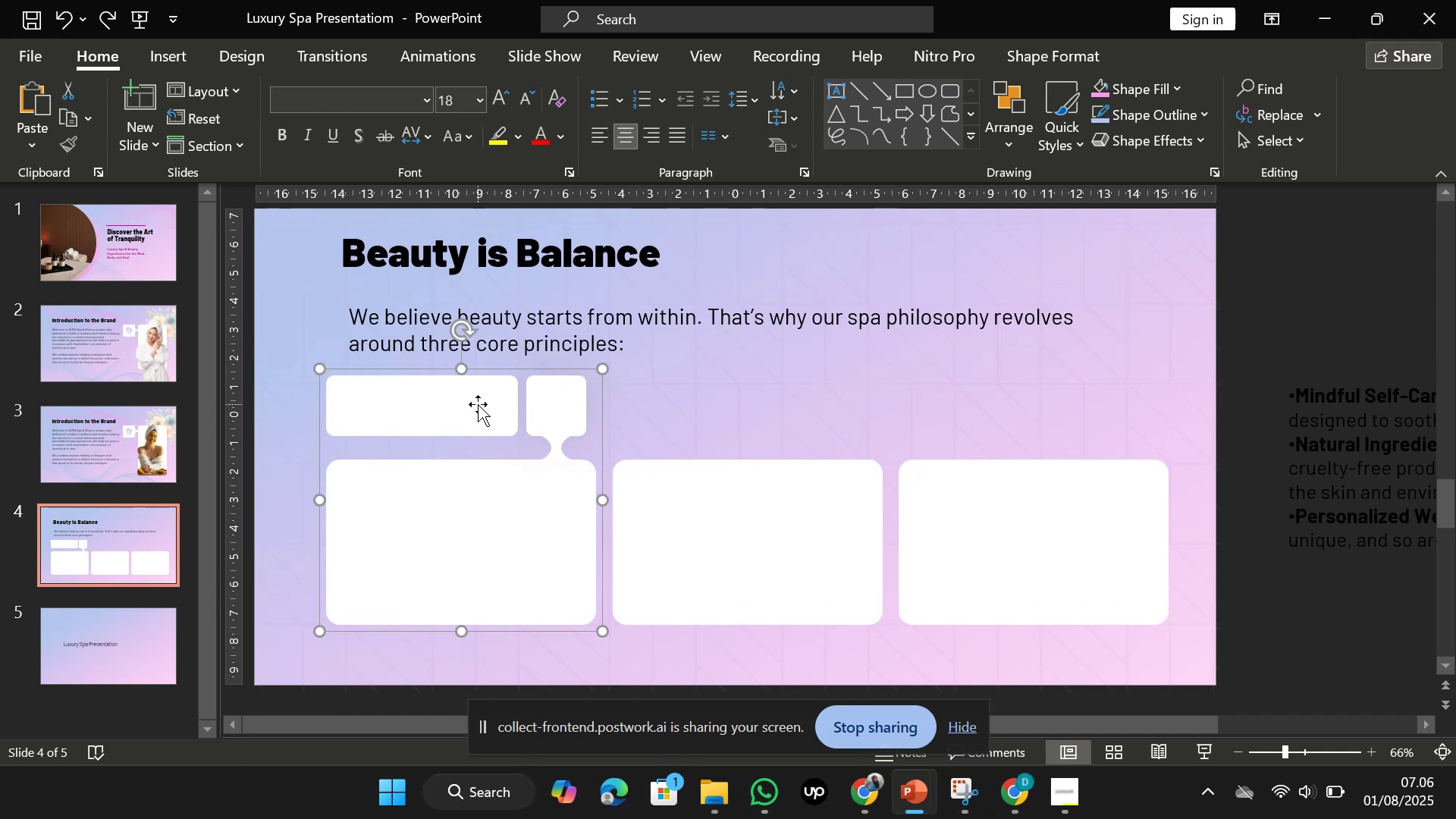 
left_click([478, 404])
 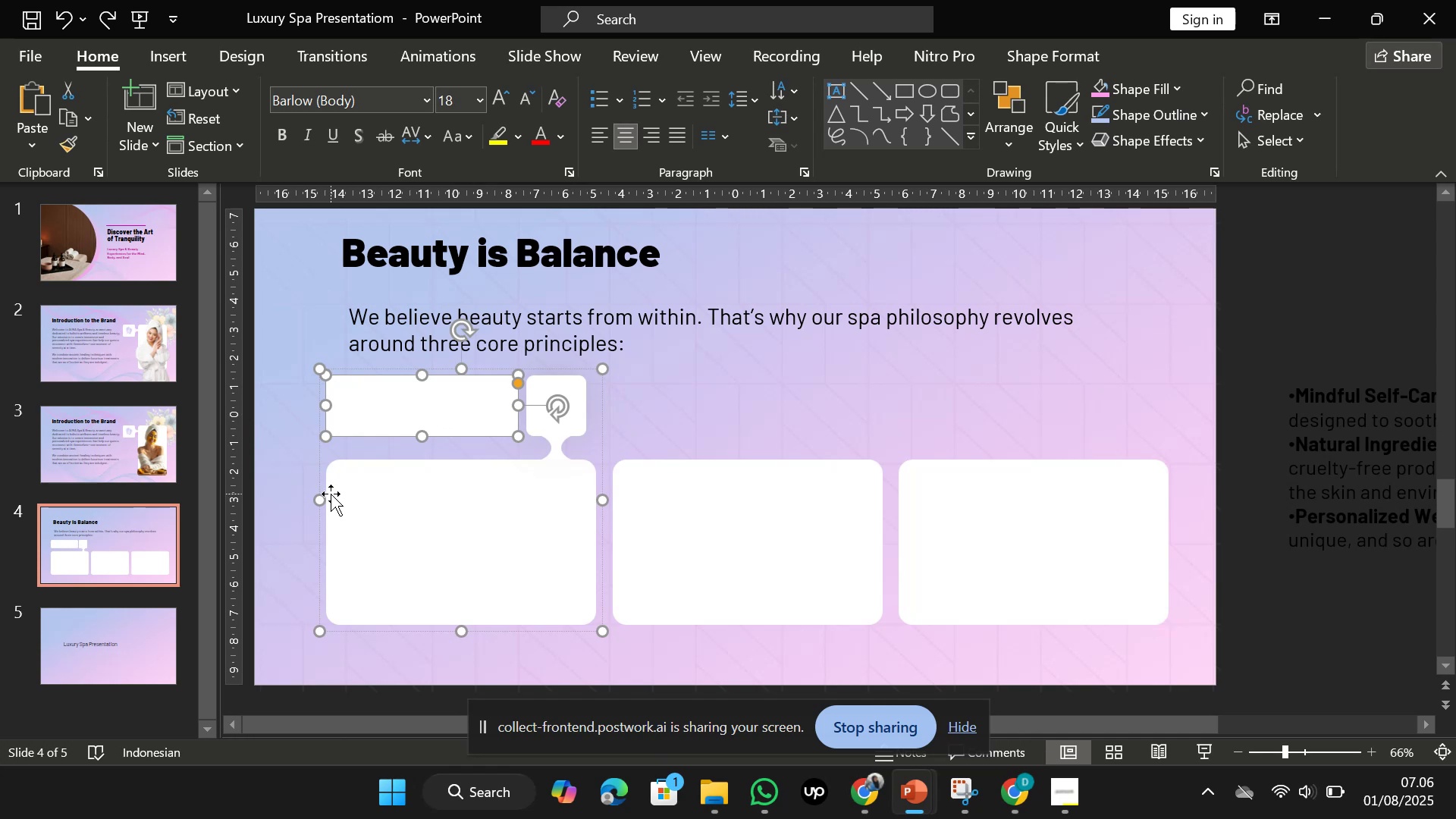 
left_click([290, 491])
 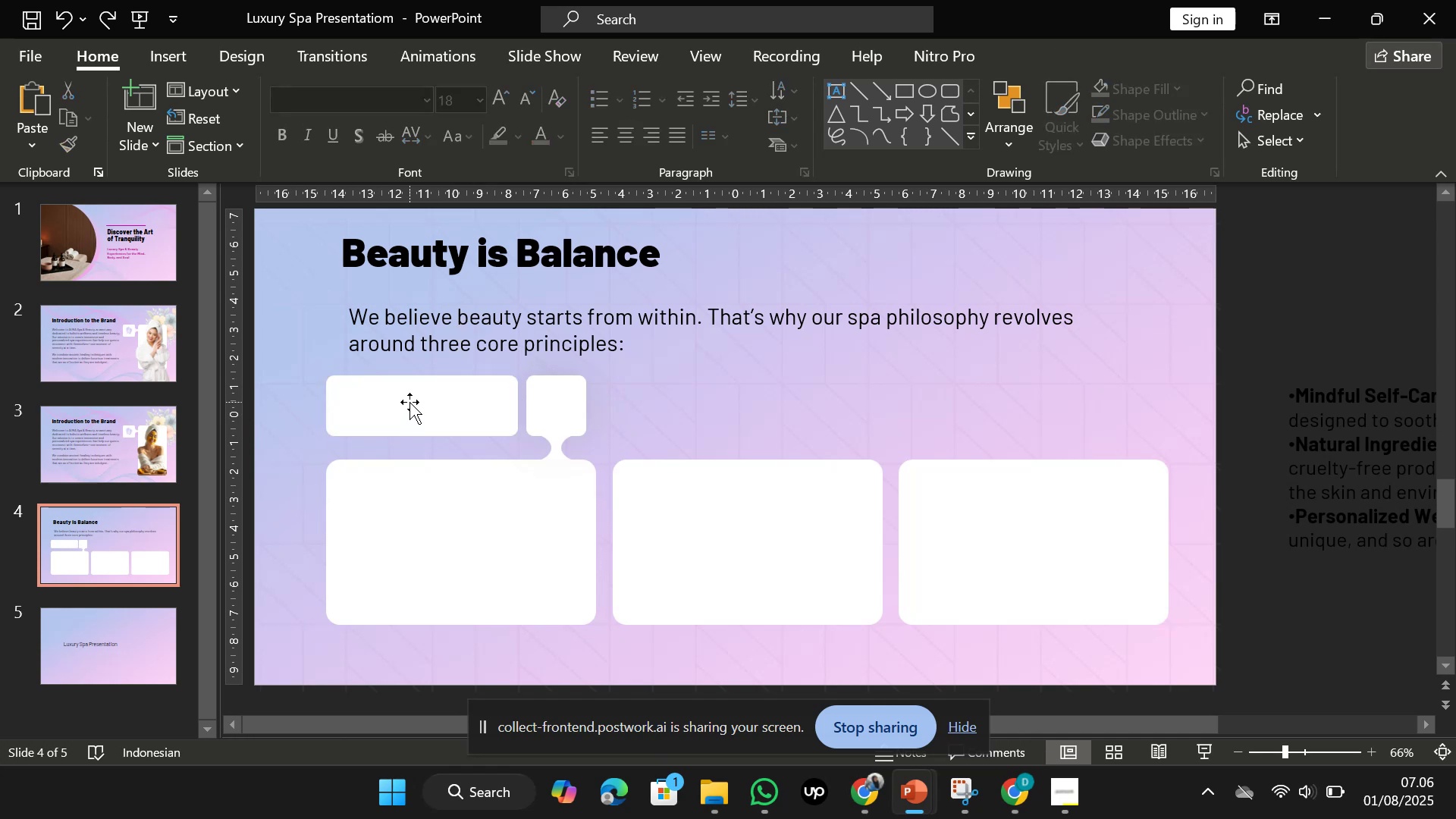 
left_click([410, 402])
 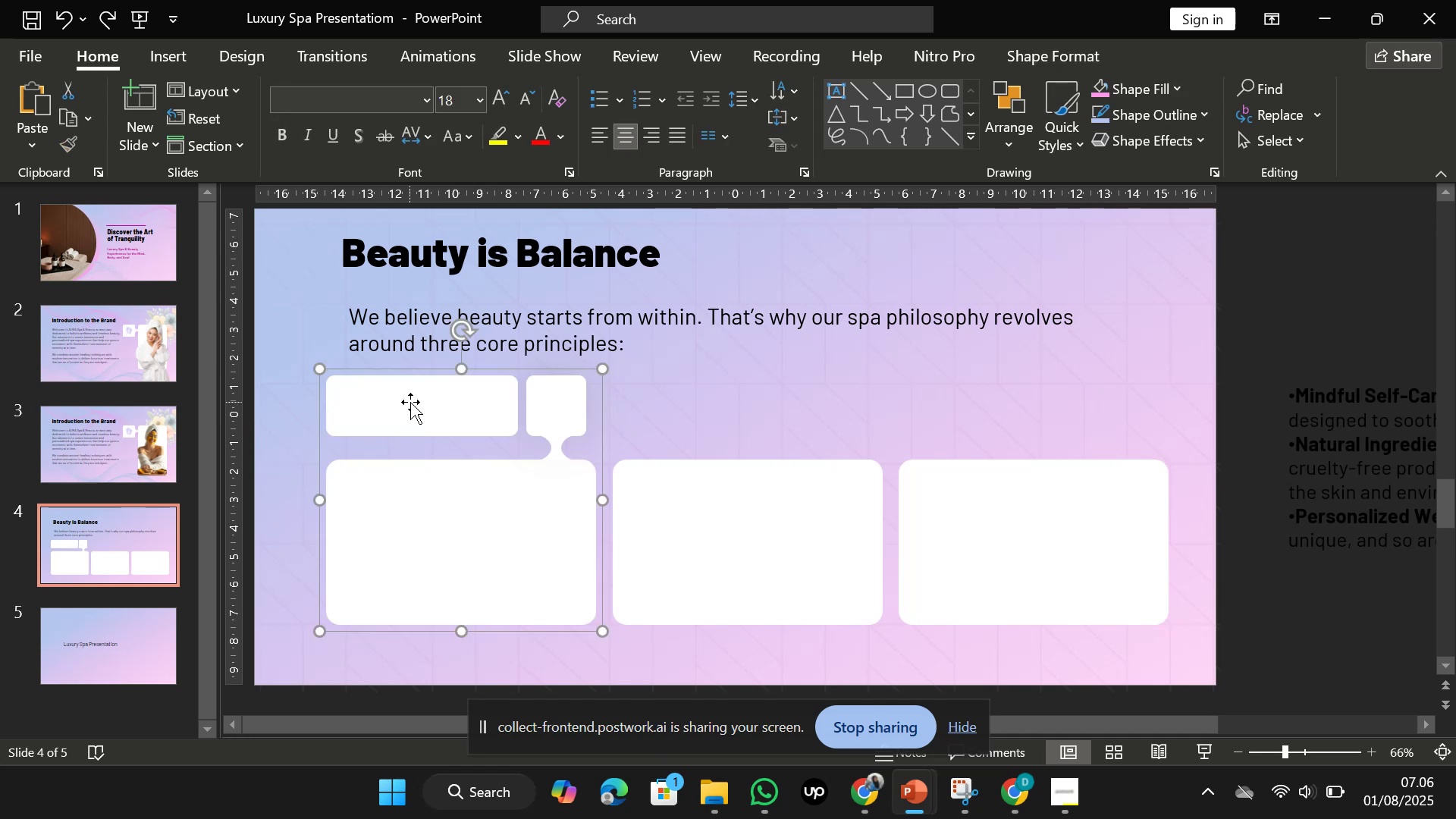 
left_click([424, 413])
 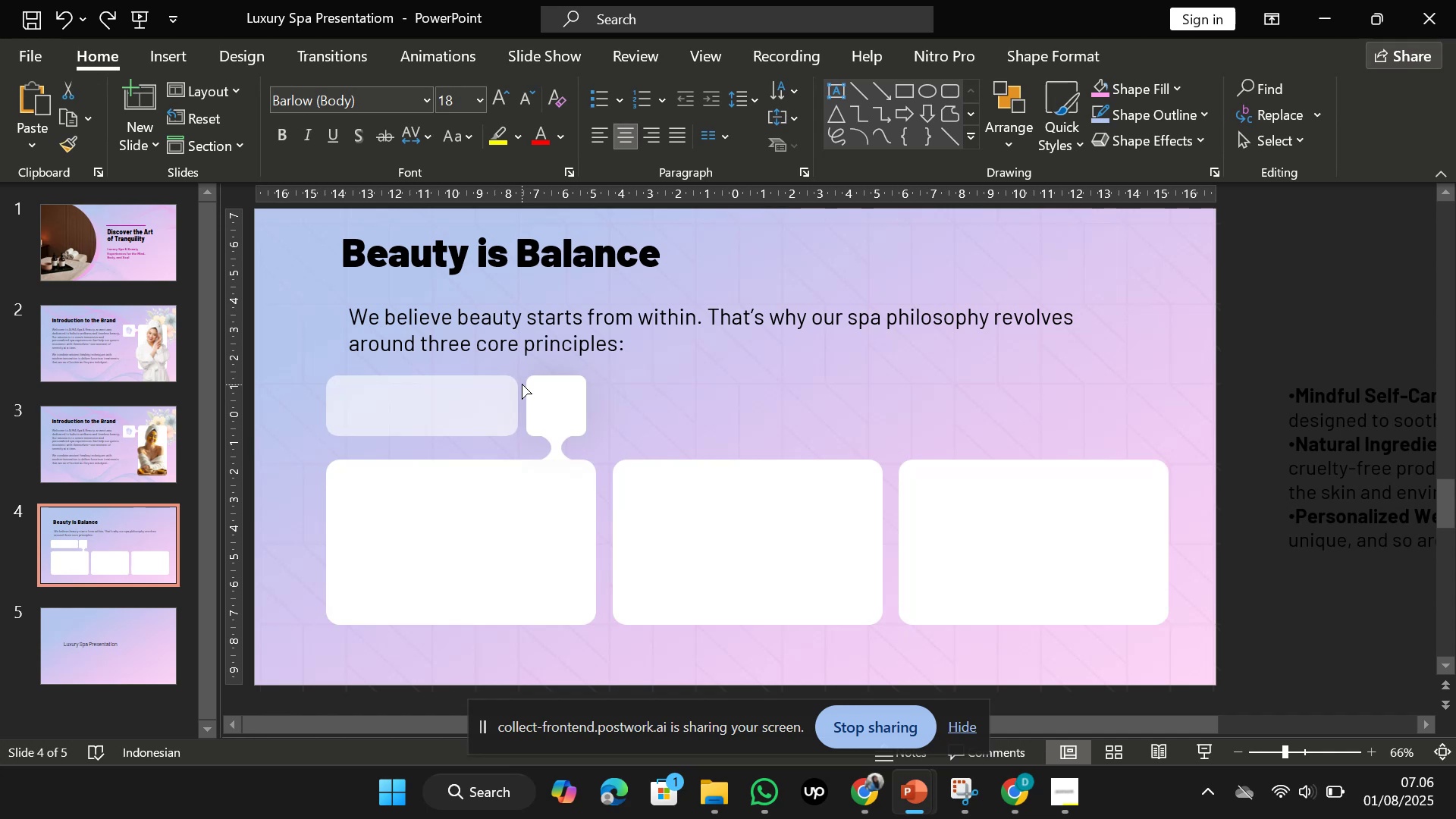 
wait(10.68)
 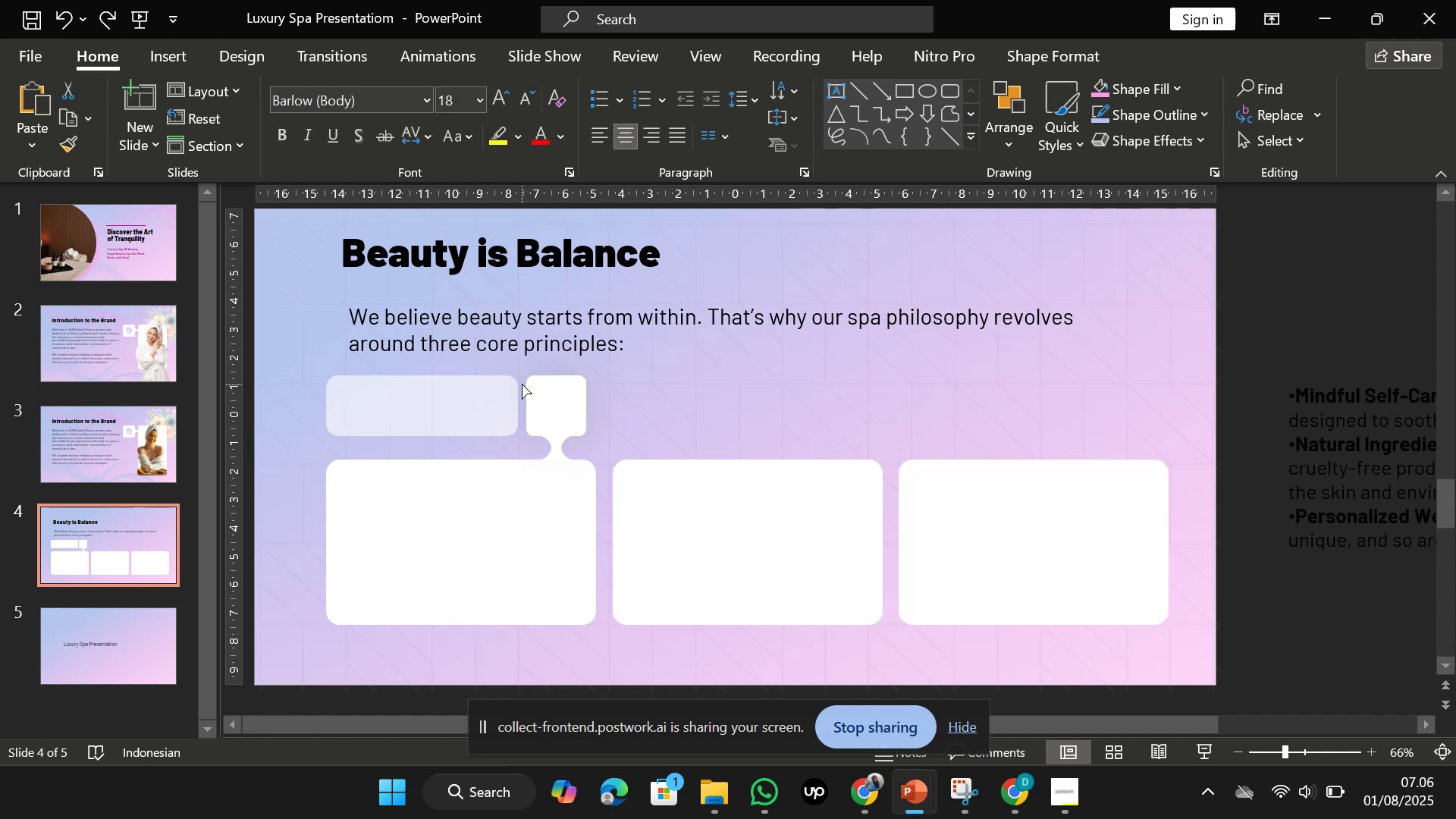 
scroll: coordinate [554, 410], scroll_direction: none, amount: 0.0
 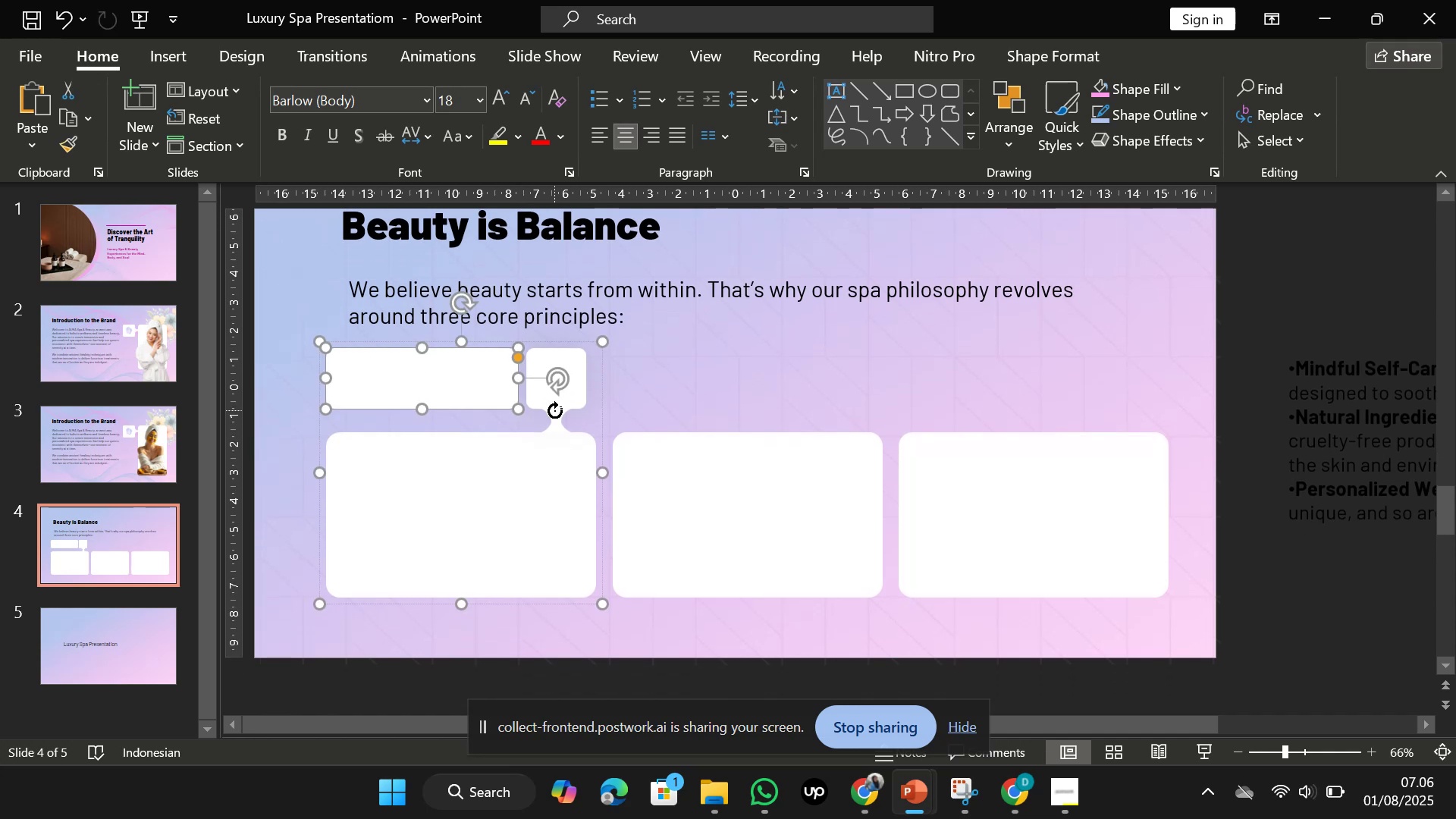 
scroll: coordinate [554, 410], scroll_direction: down, amount: 4.0
 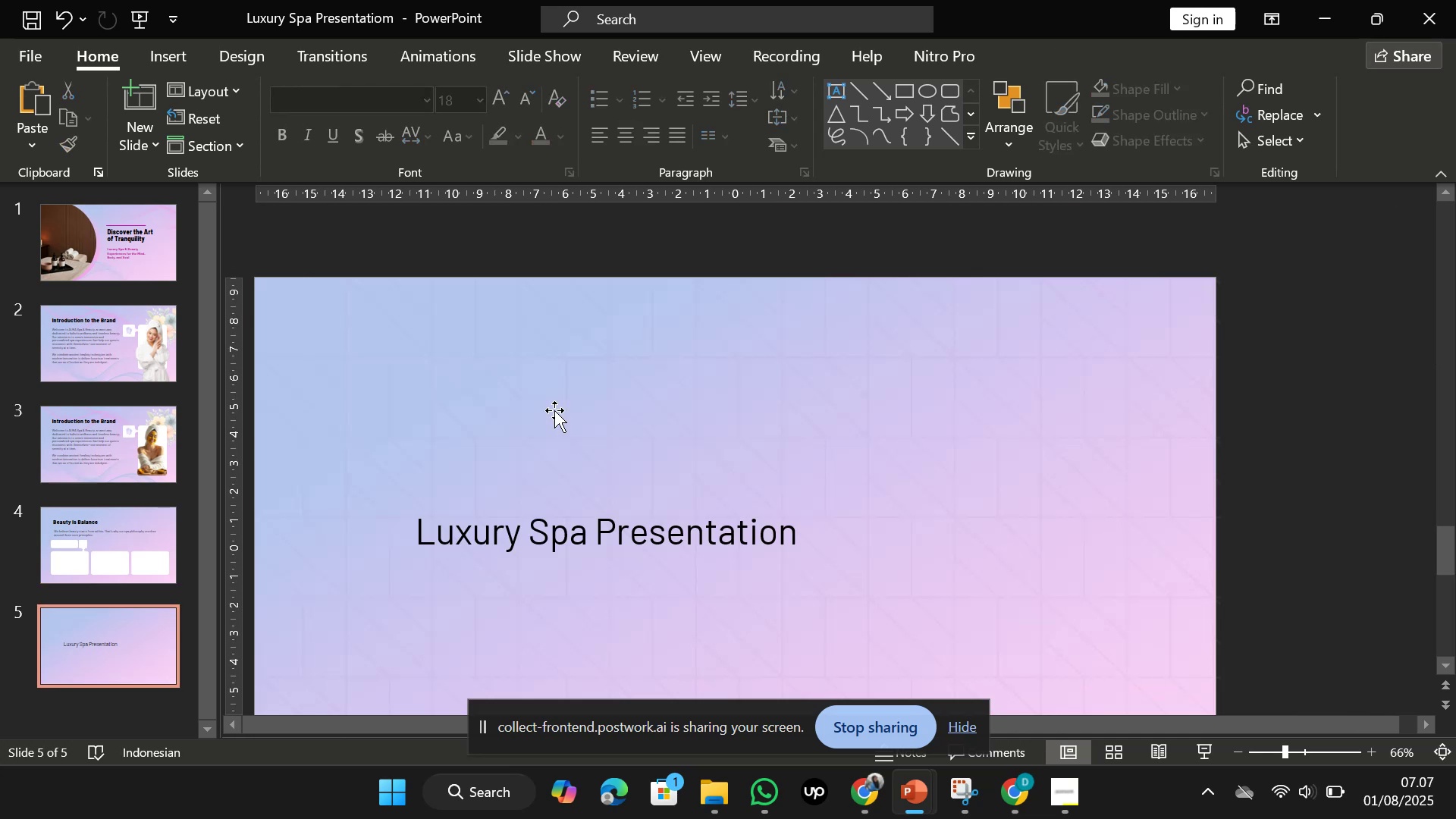 
scroll: coordinate [554, 410], scroll_direction: none, amount: 0.0
 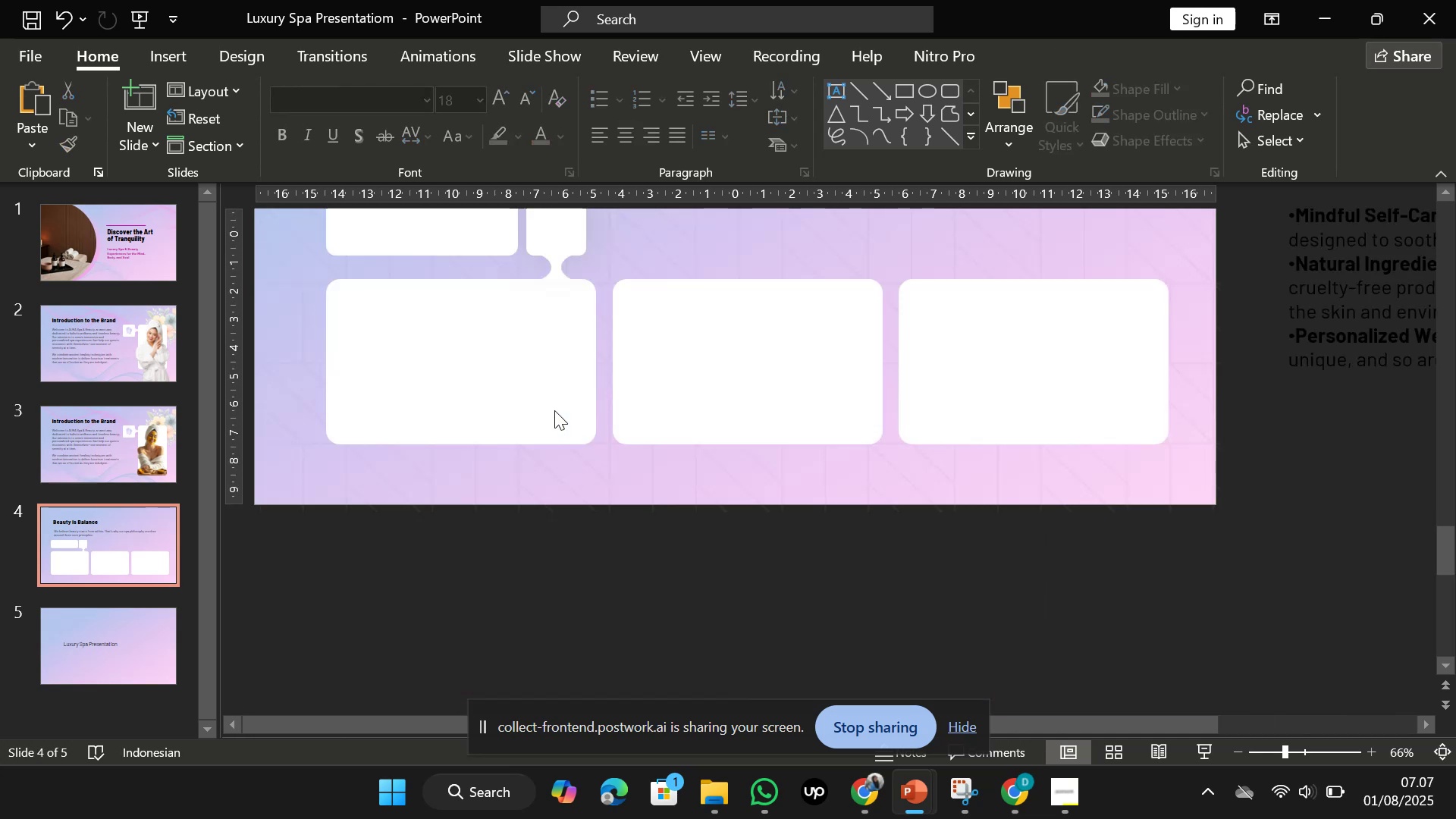 
scroll: coordinate [554, 410], scroll_direction: up, amount: 1.0
 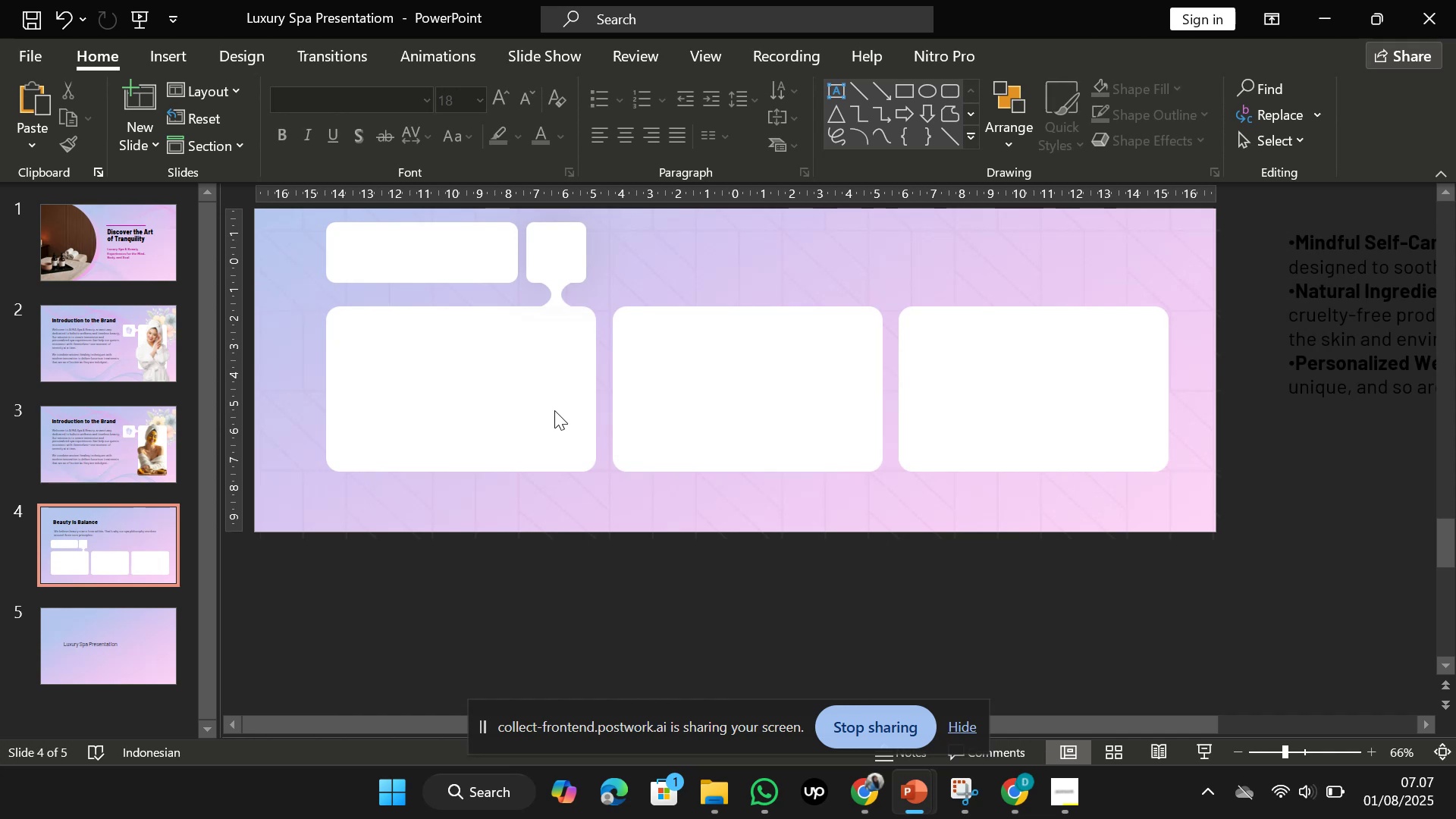 
wait(5.79)
 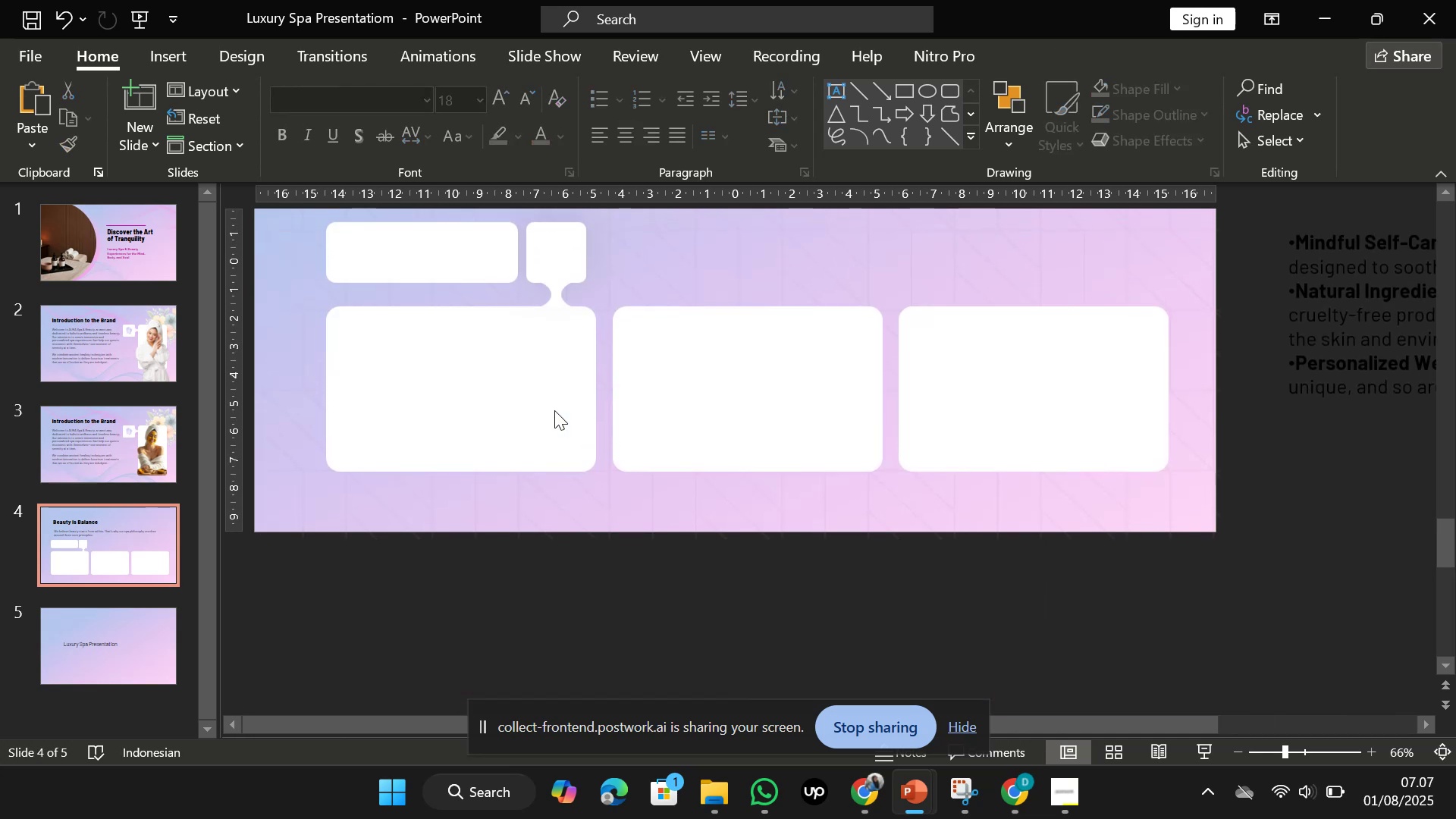 
scroll: coordinate [554, 410], scroll_direction: up, amount: 1.0
 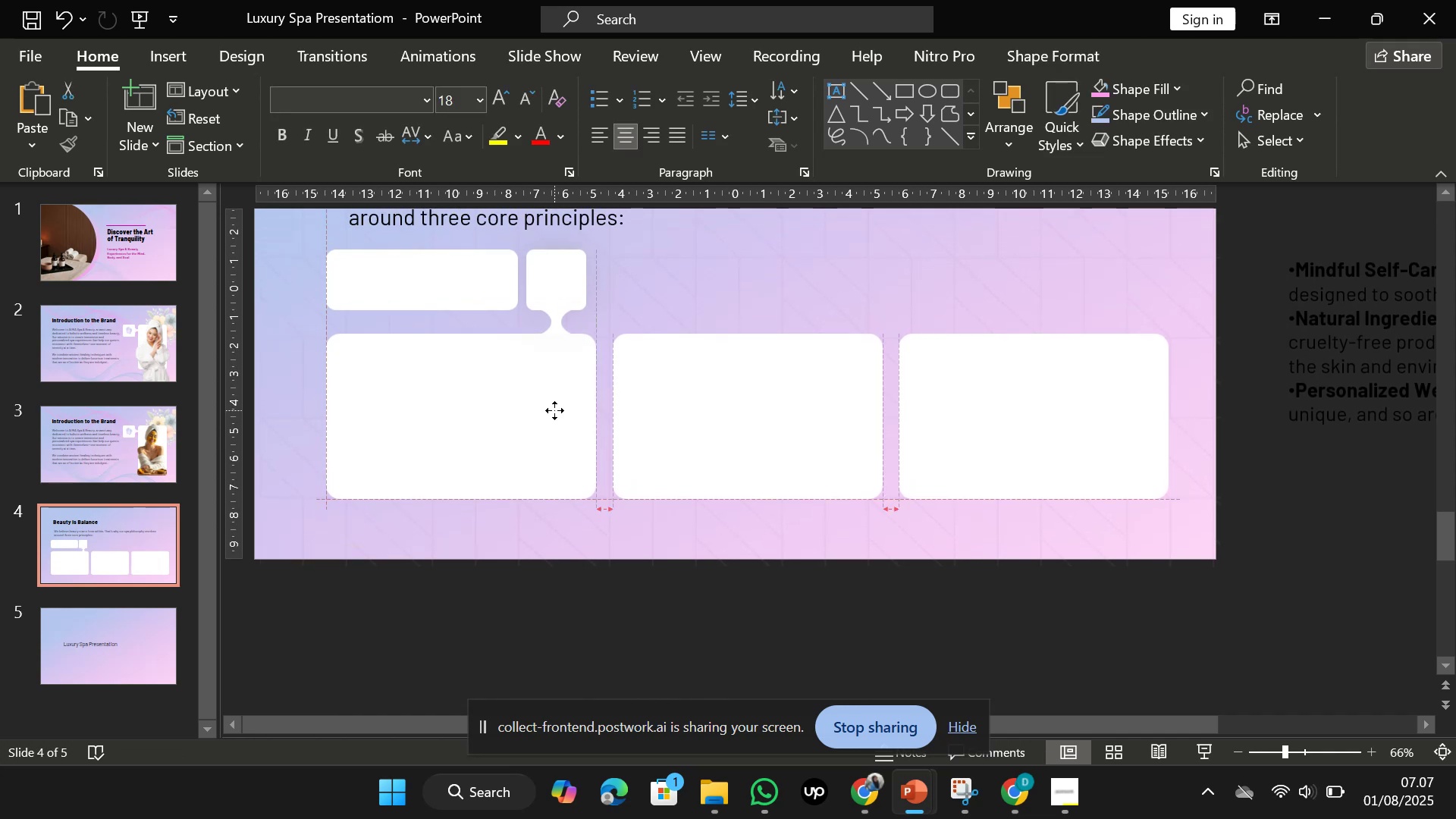 
left_click([554, 410])
 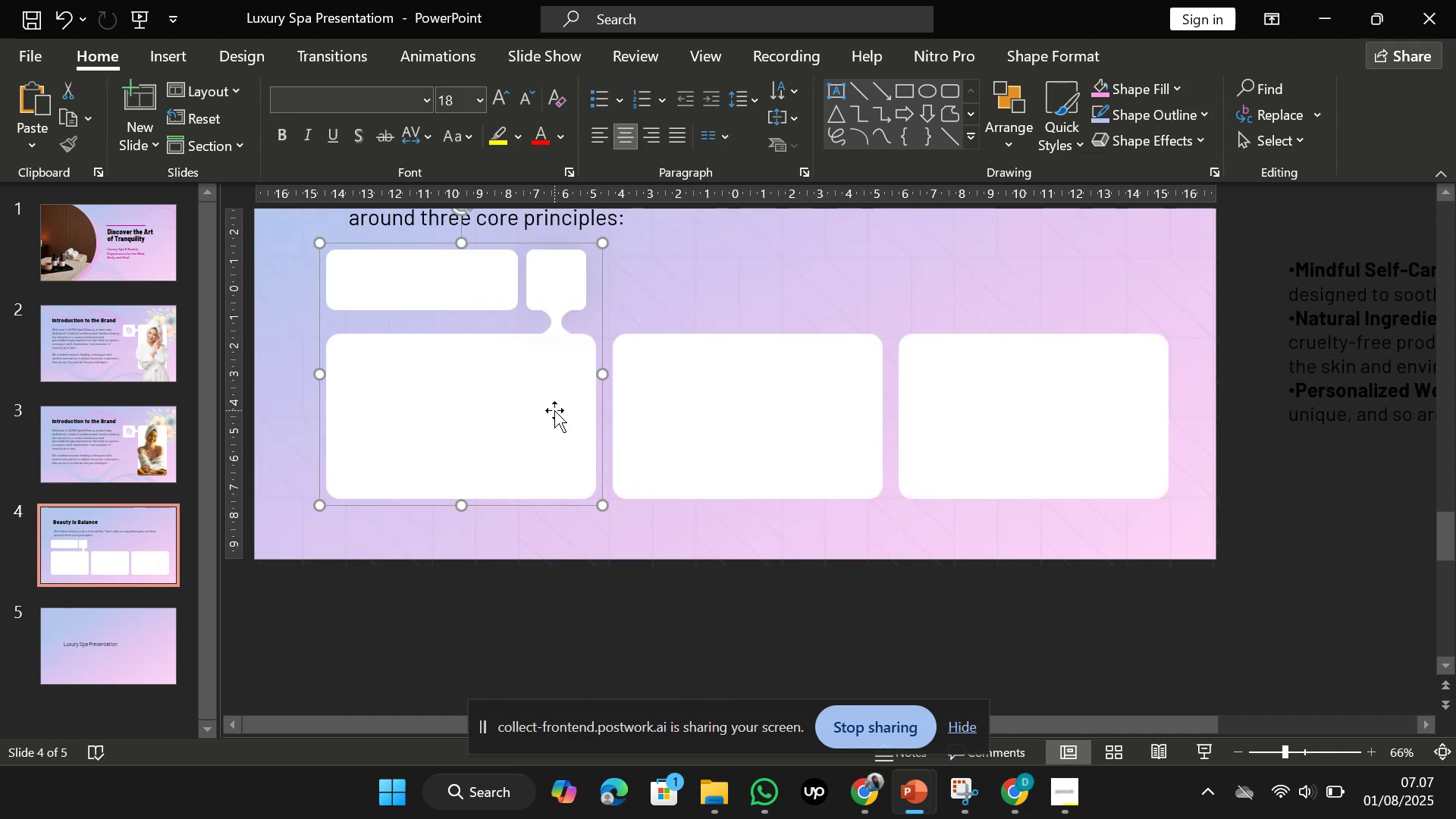 
scroll: coordinate [554, 410], scroll_direction: down, amount: 2.0
 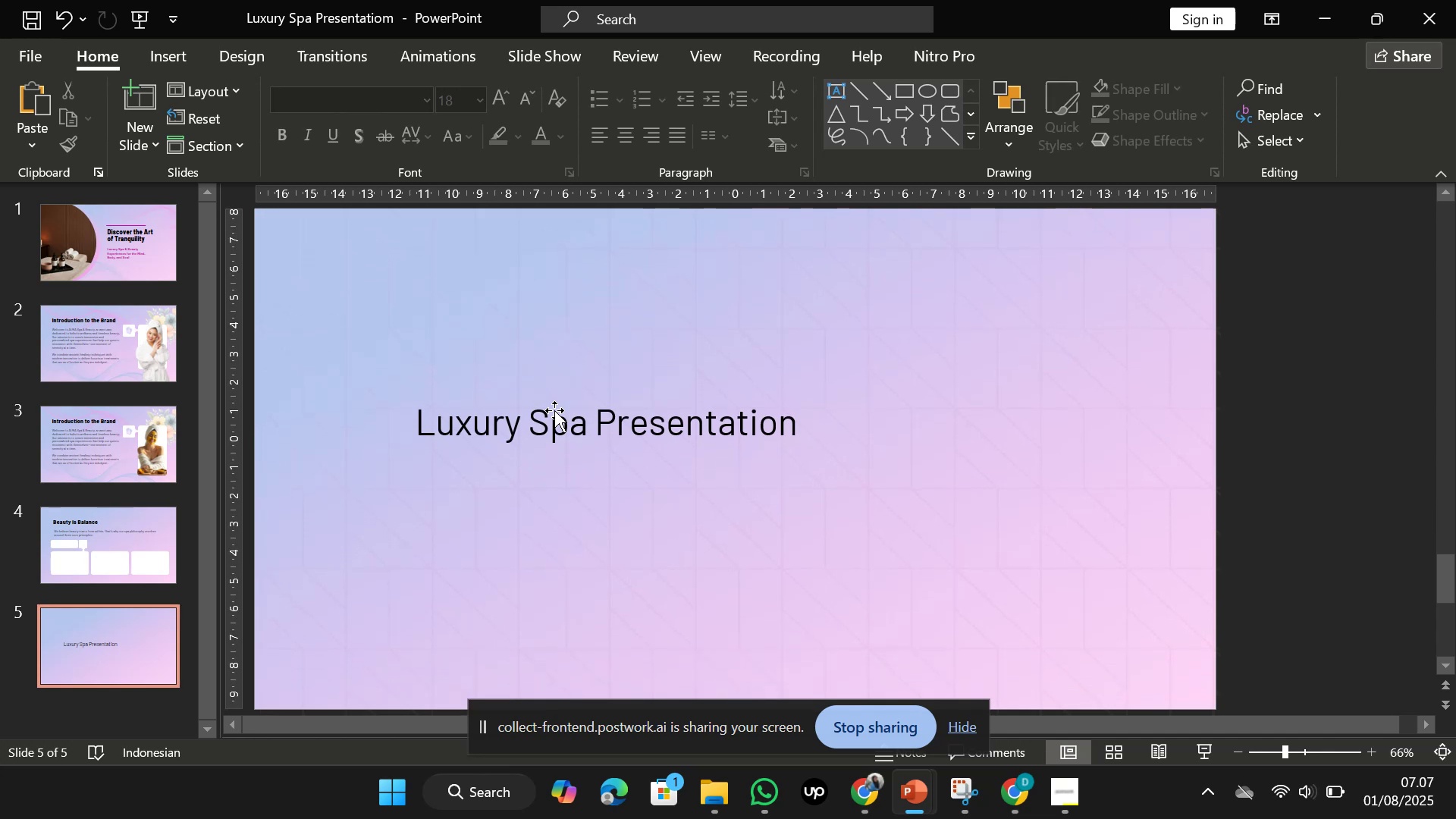 
scroll: coordinate [554, 410], scroll_direction: up, amount: 4.0
 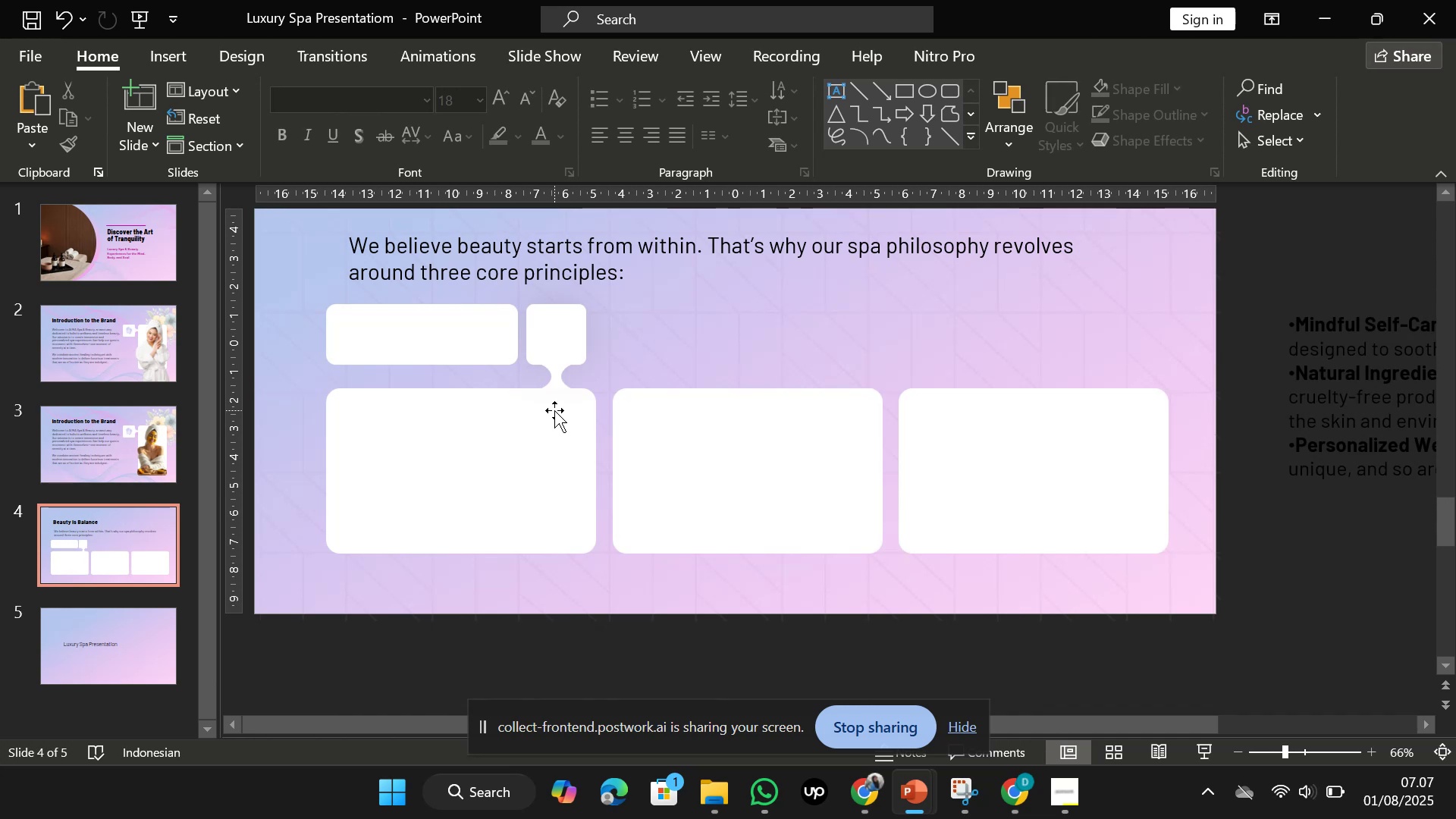 
wait(14.13)
 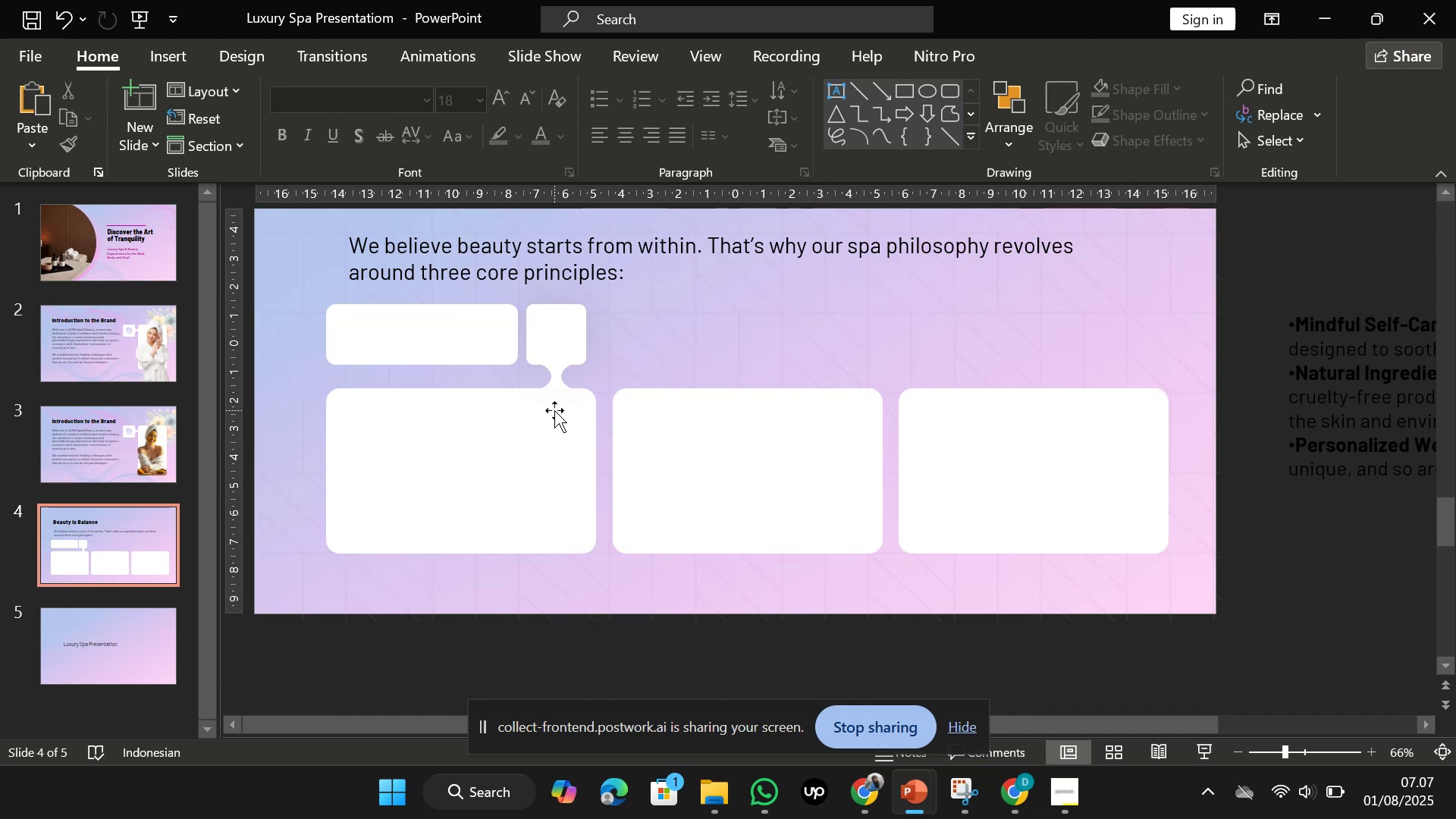 
left_click([452, 356])
 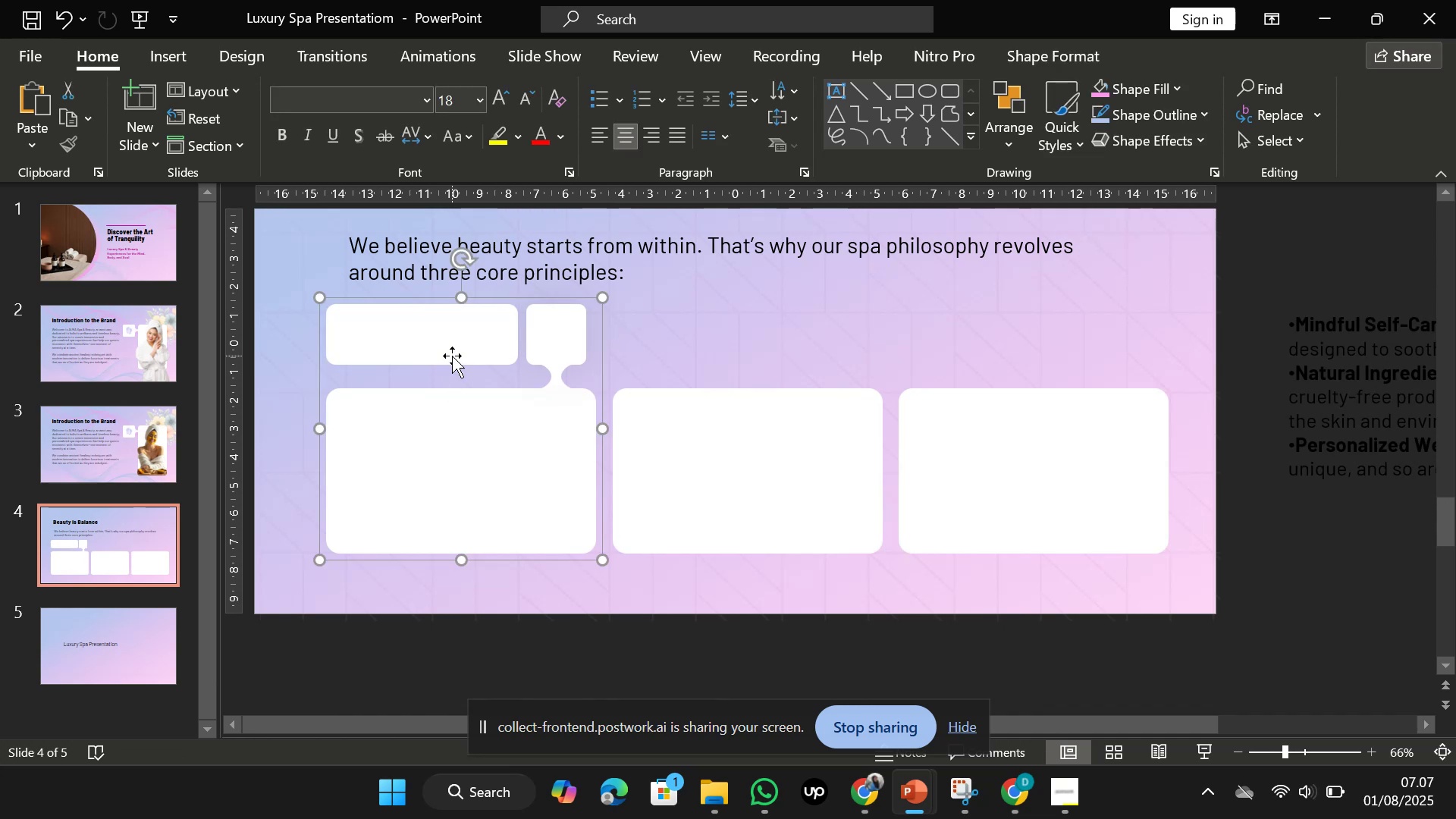 
hold_key(key=ControlLeft, duration=1.25)
 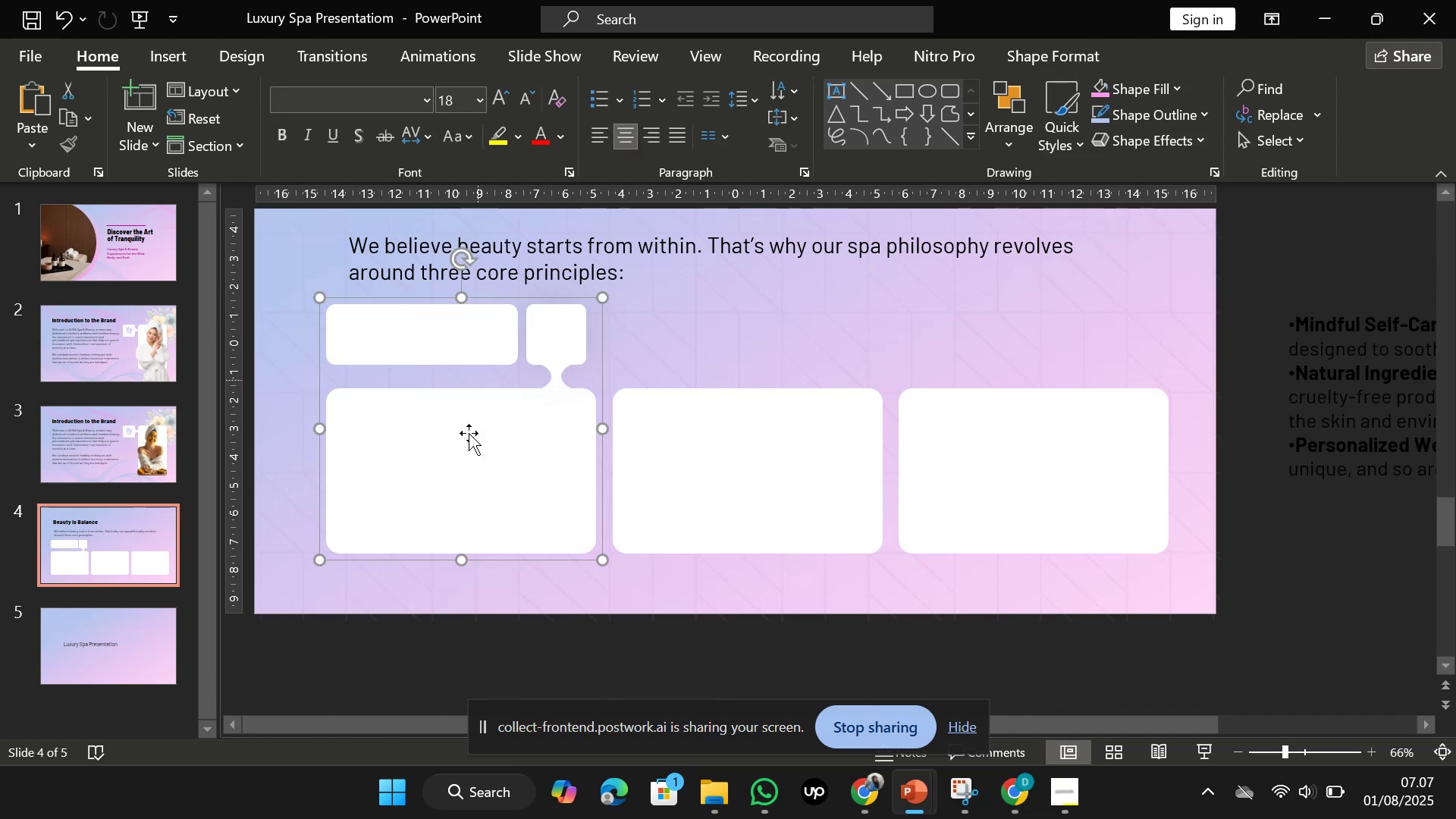 
left_click([469, 482])
 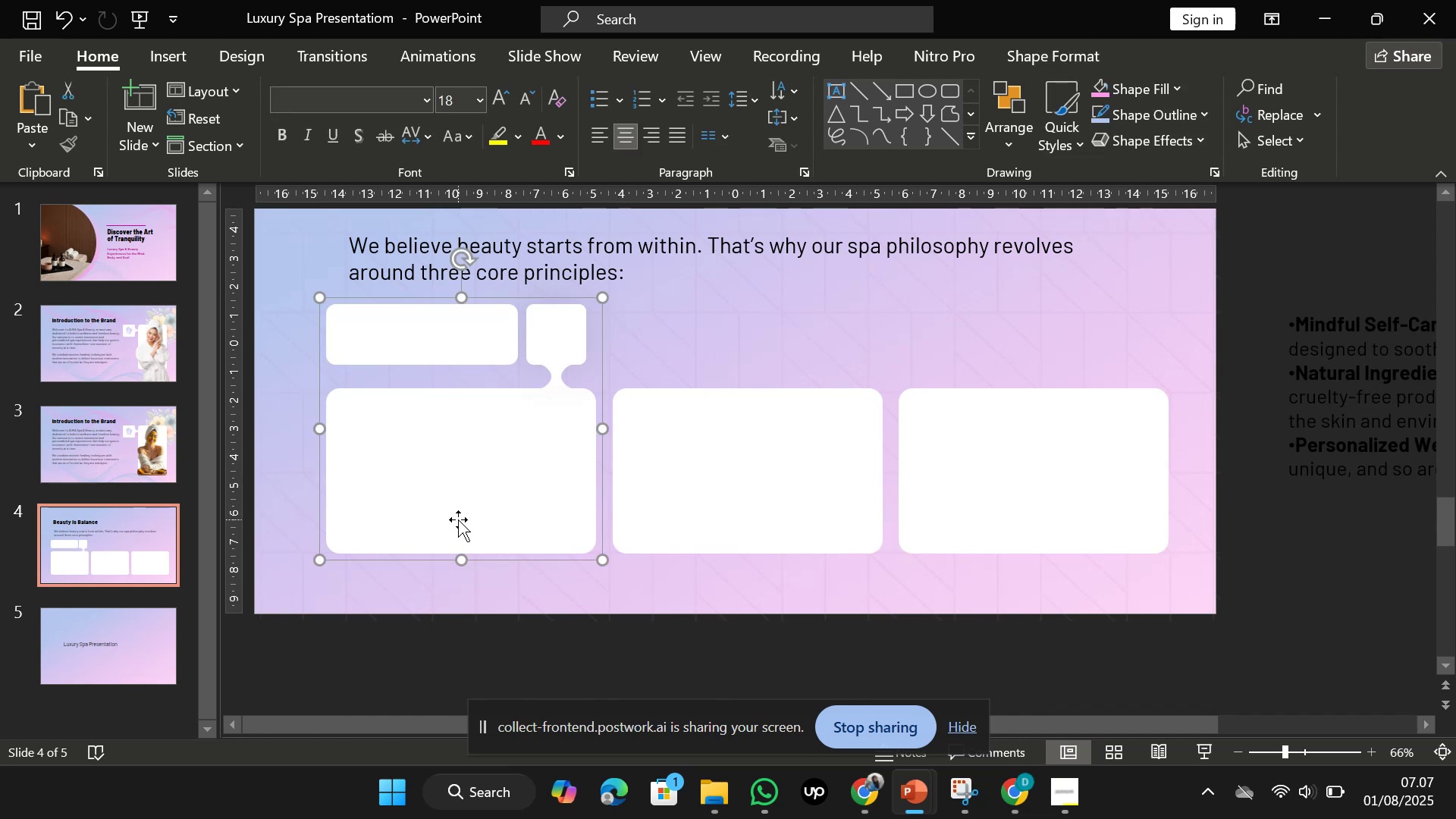 
left_click([458, 519])
 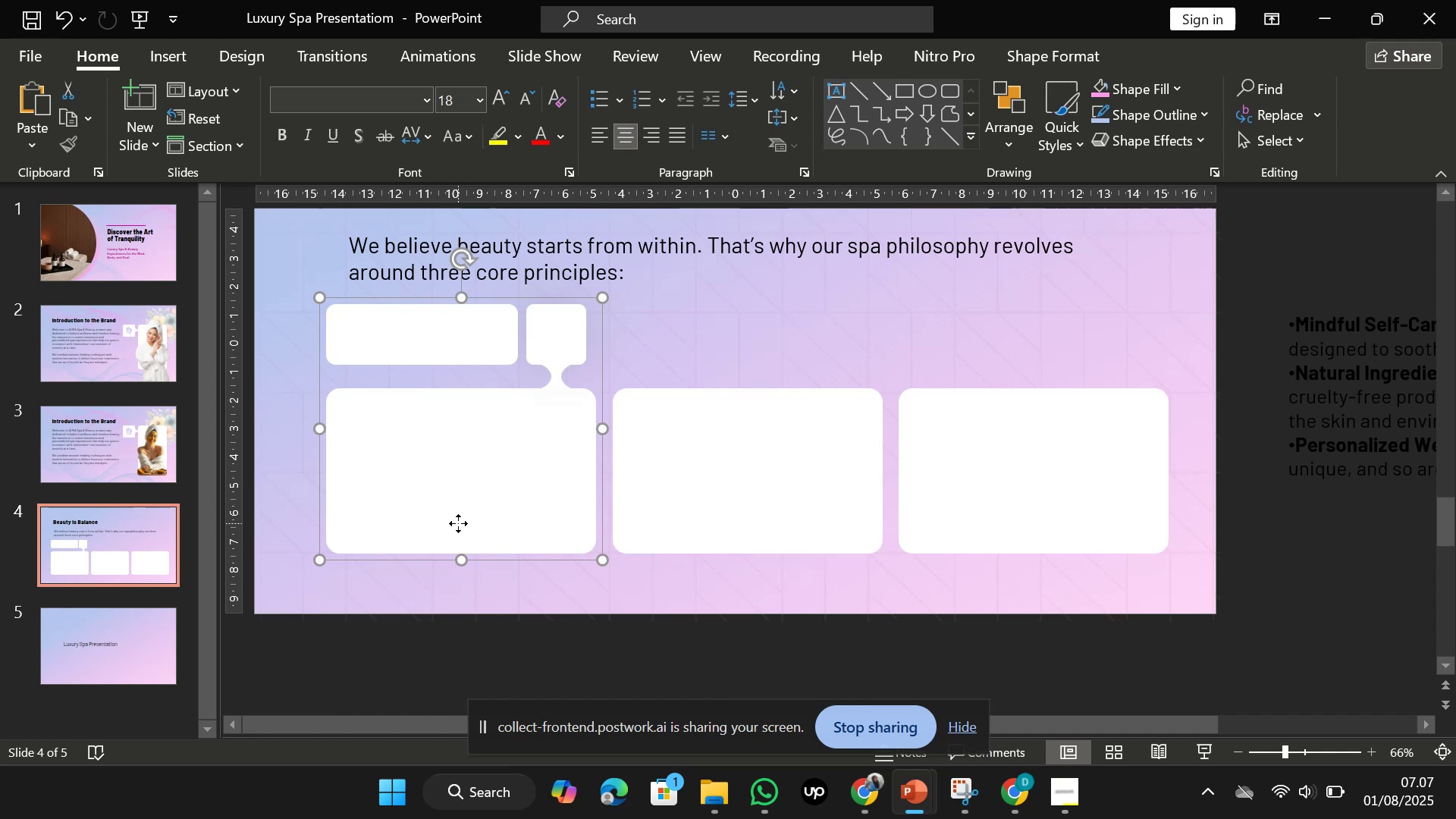 
double_click([458, 523])
 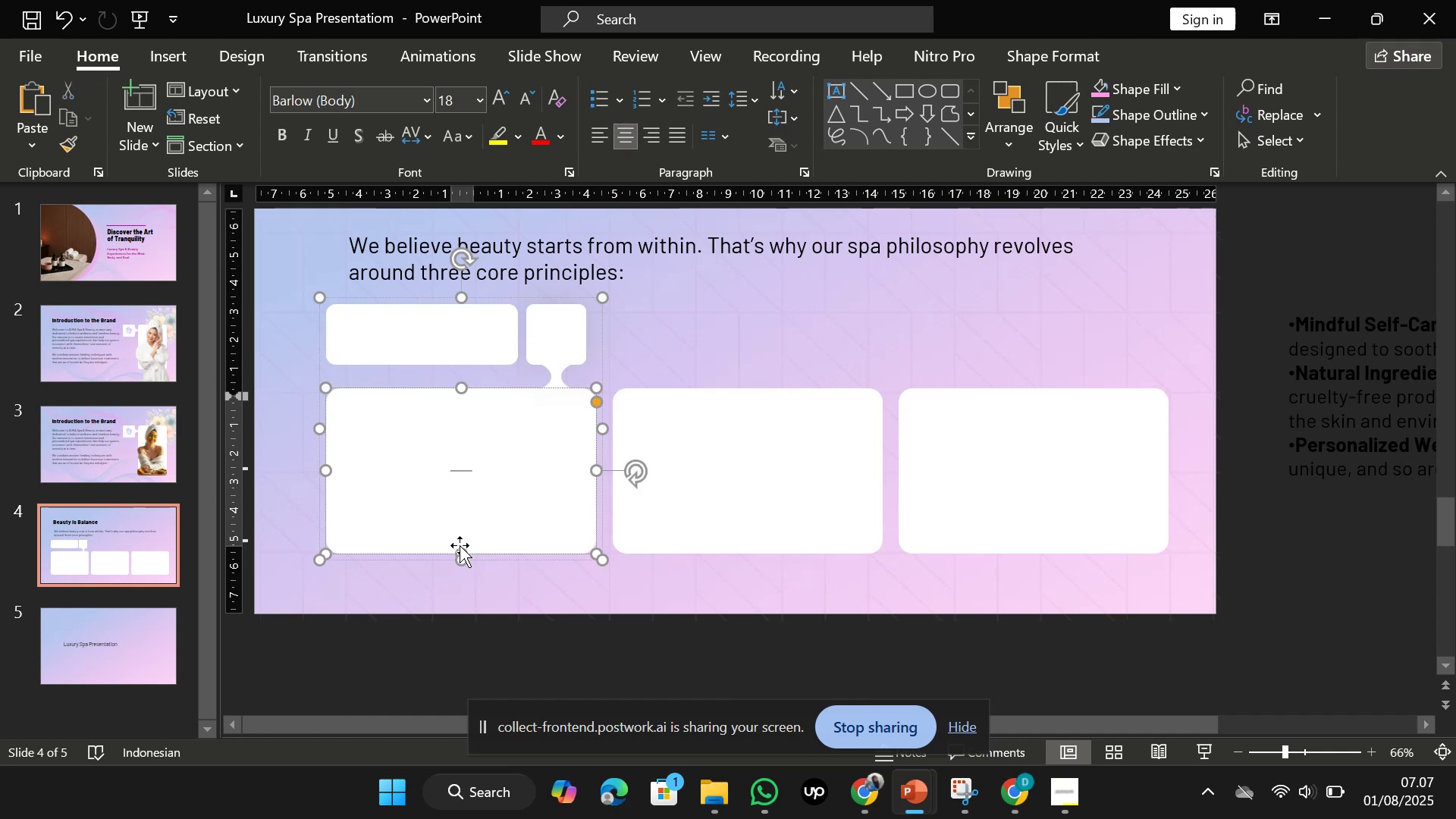 
left_click_drag(start_coordinate=[461, 547], to_coordinate=[460, 533])
 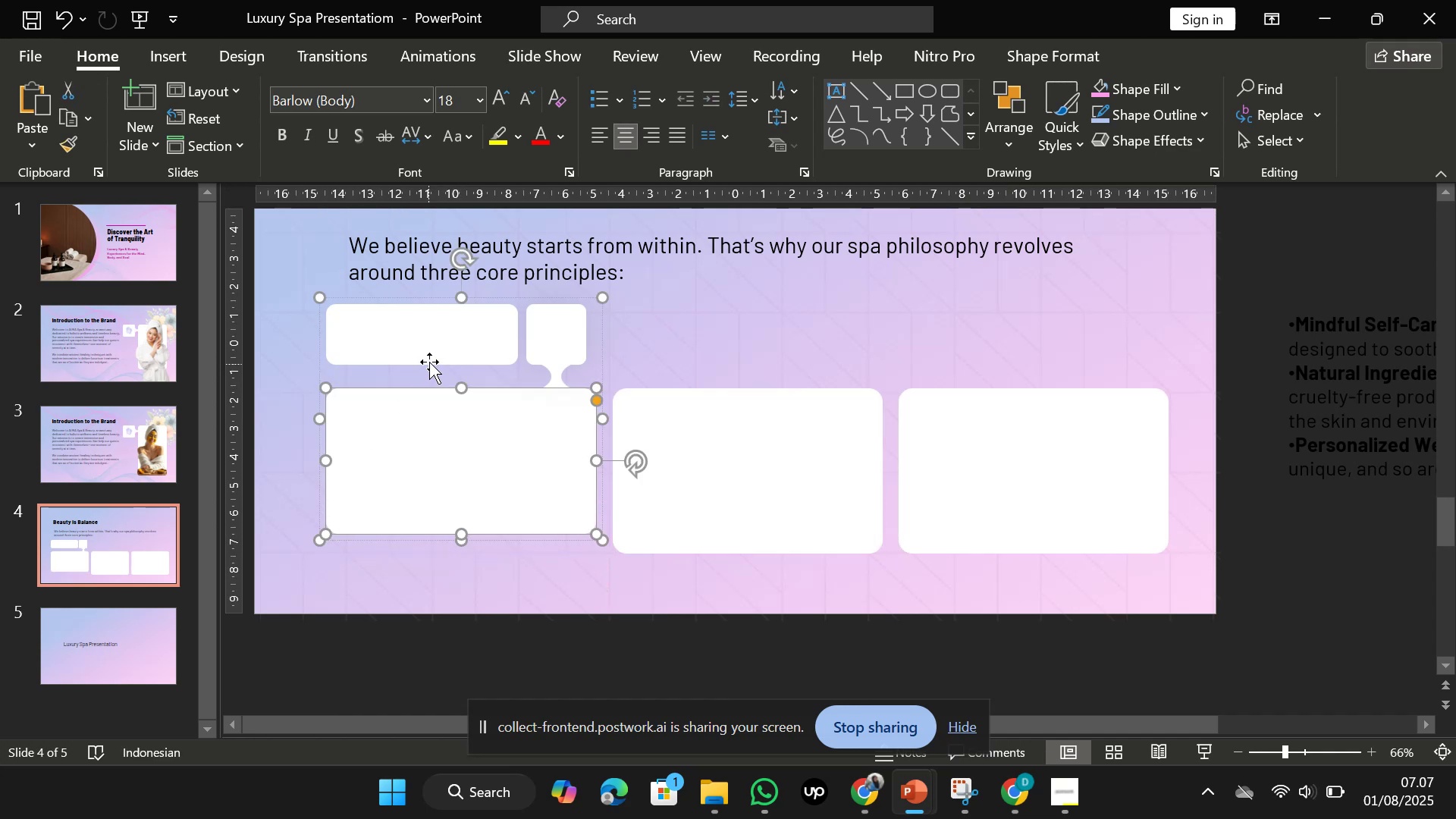 
left_click([437, 347])
 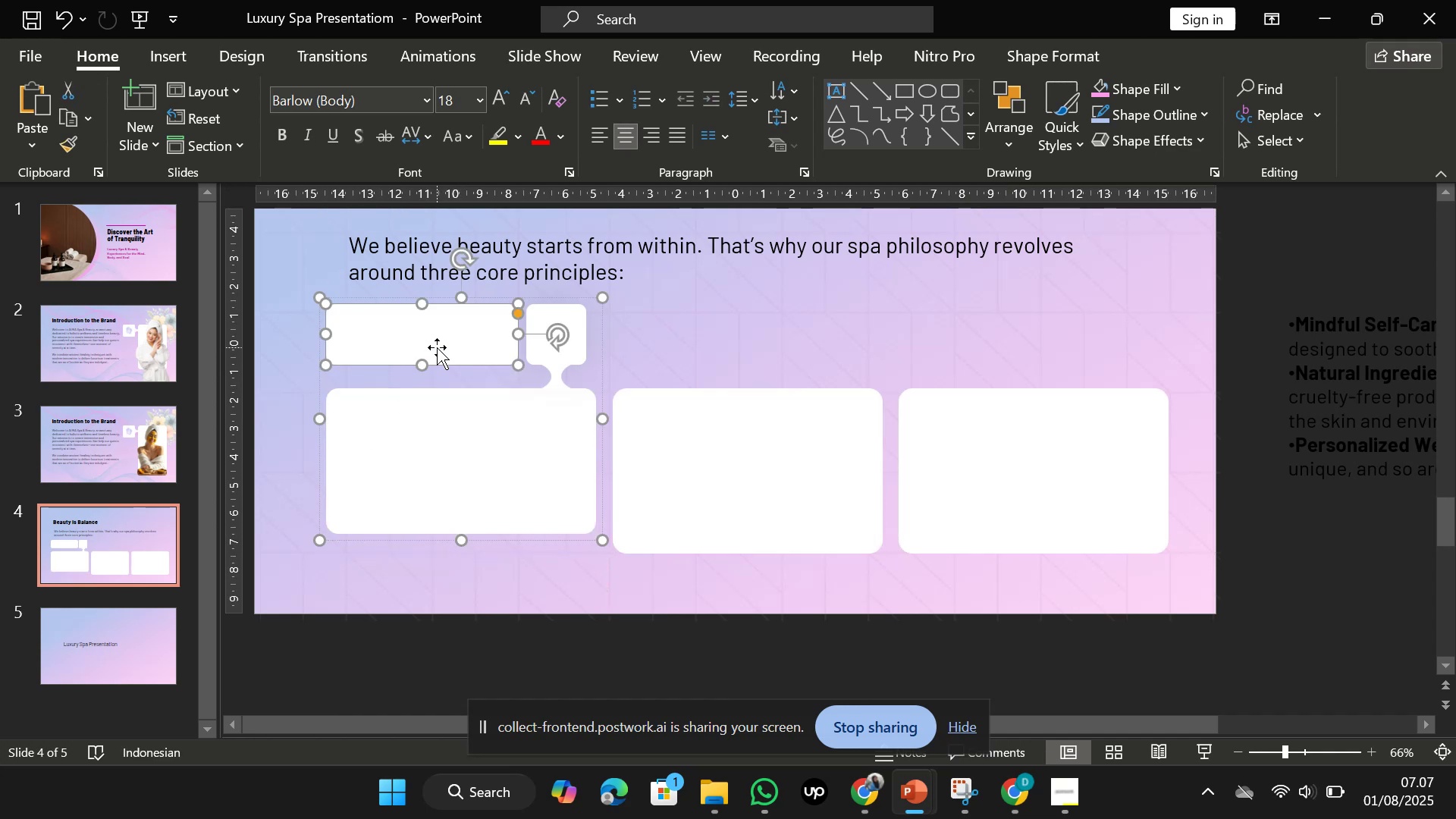 
left_click_drag(start_coordinate=[437, 347], to_coordinate=[436, 357])
 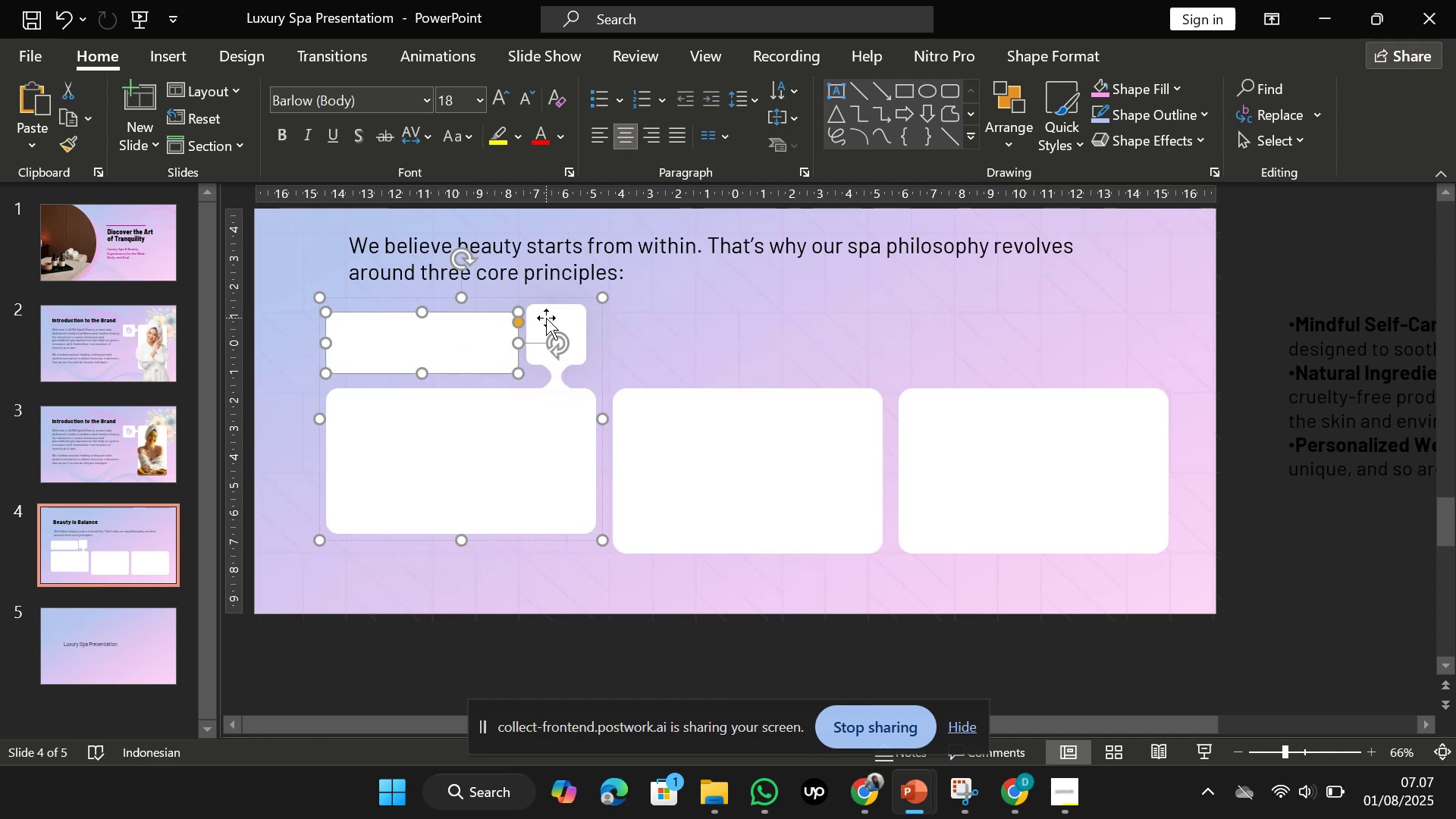 
left_click([546, 318])
 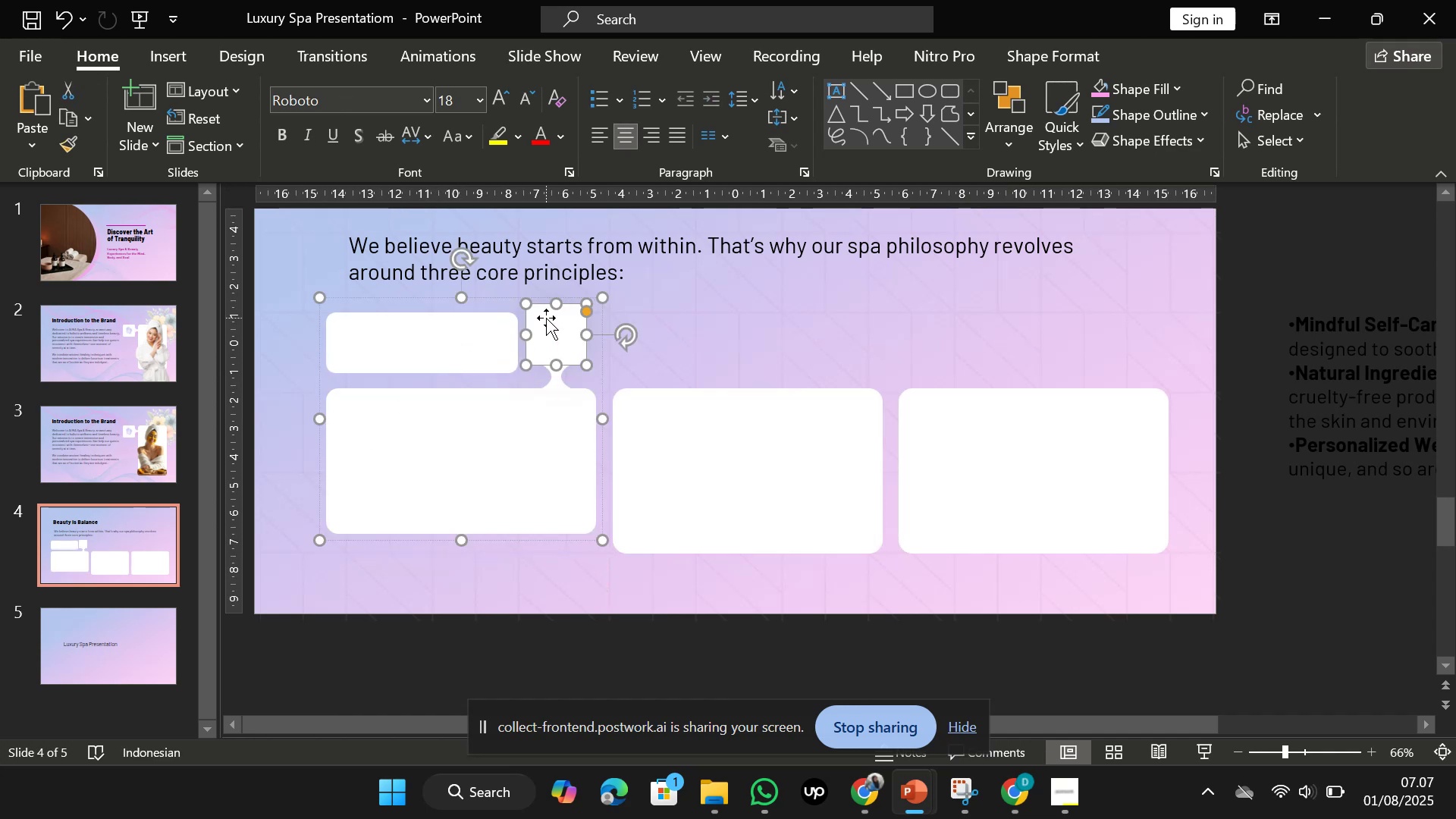 
left_click_drag(start_coordinate=[546, 318], to_coordinate=[547, 326])
 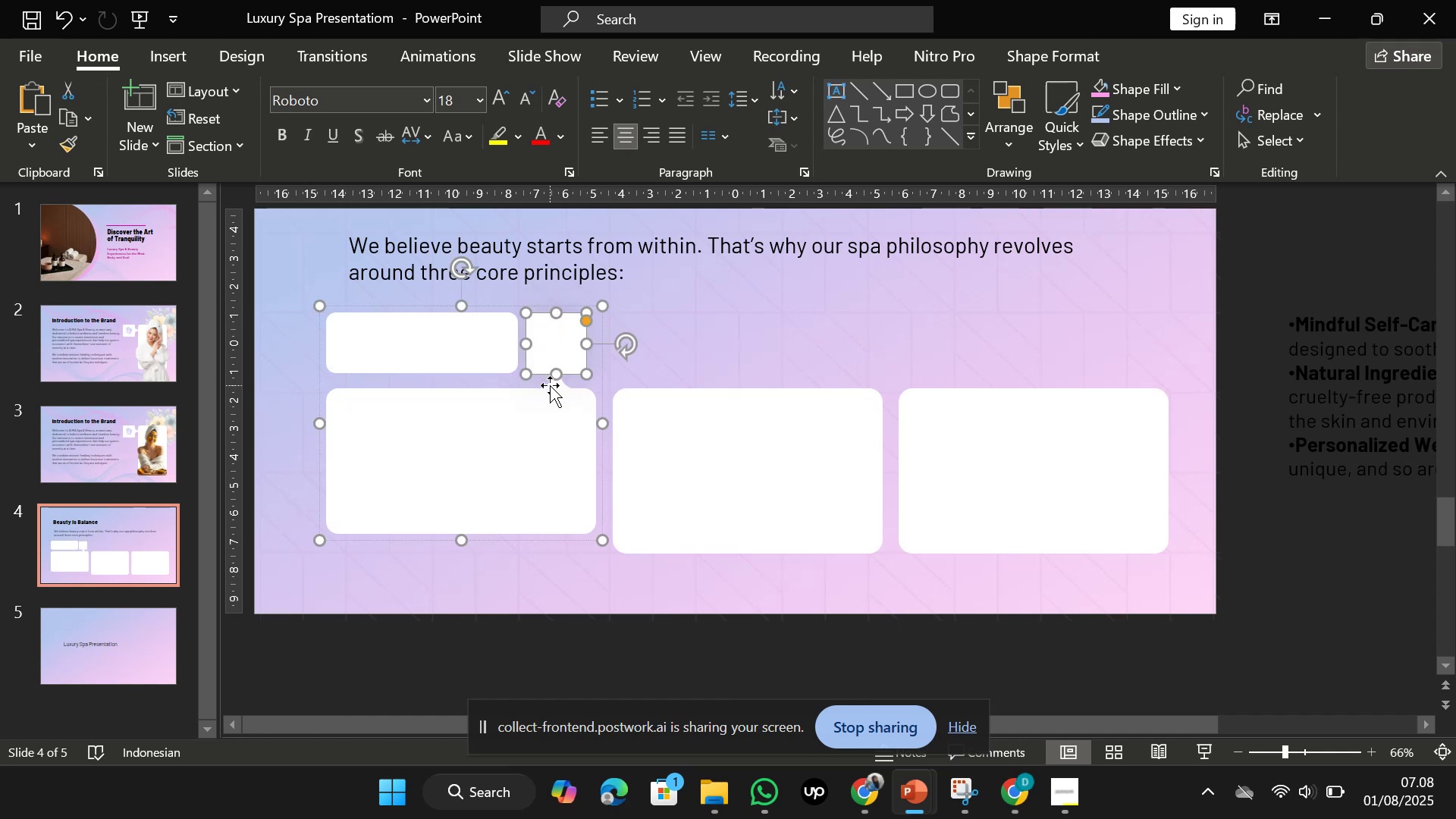 
left_click([550, 385])
 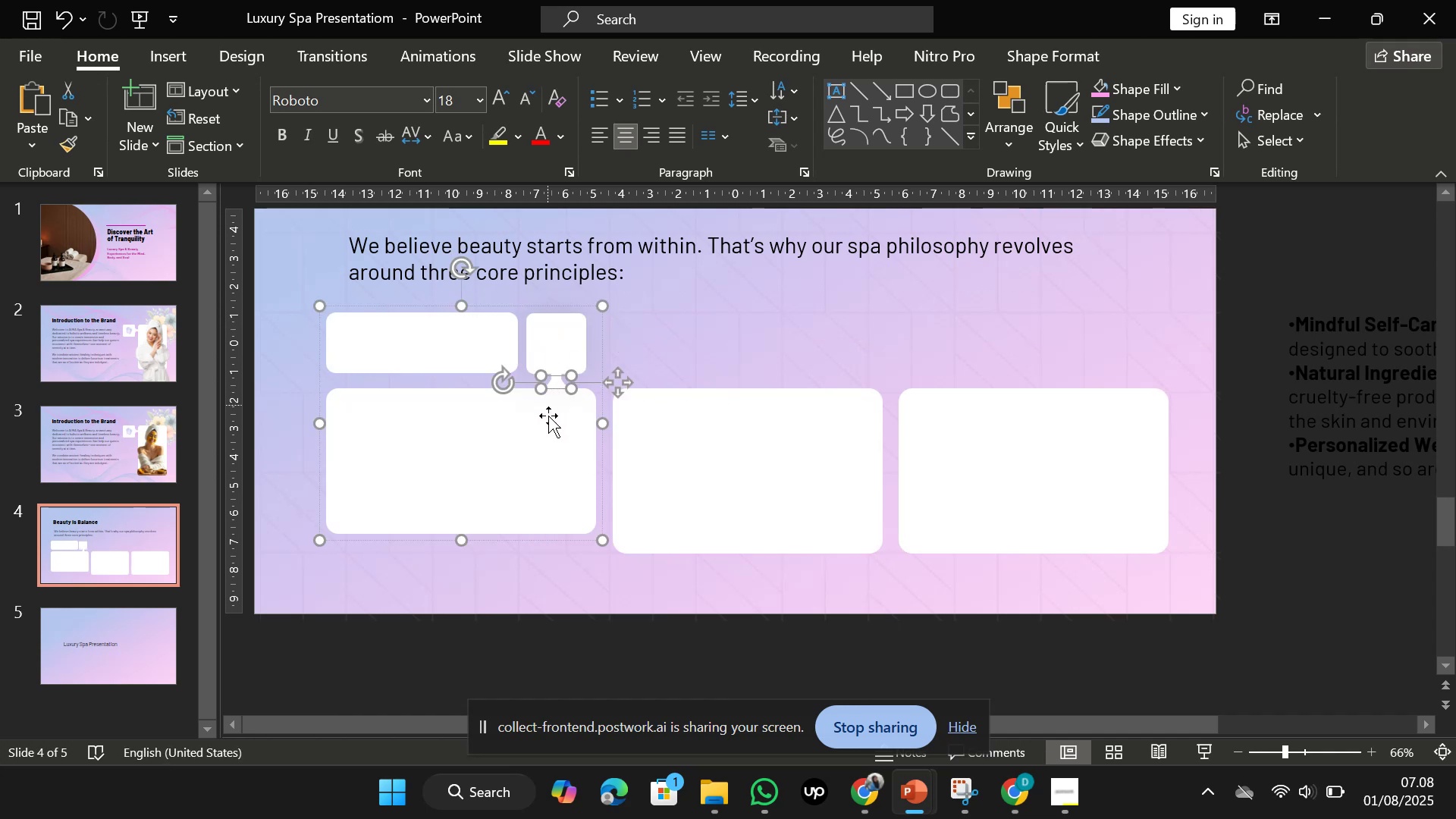 
left_click([552, 420])
 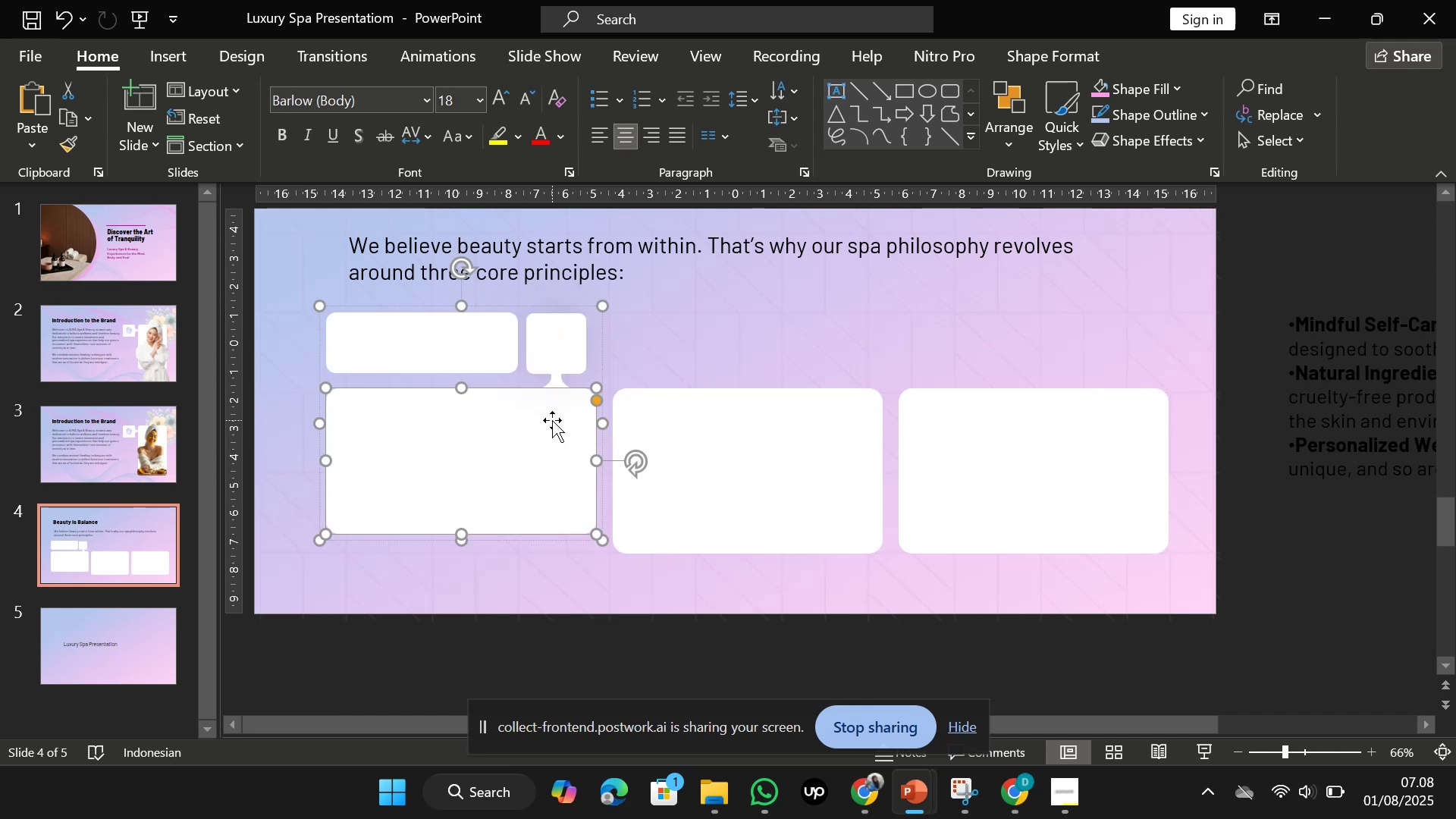 
key(Control+Shift+G)
 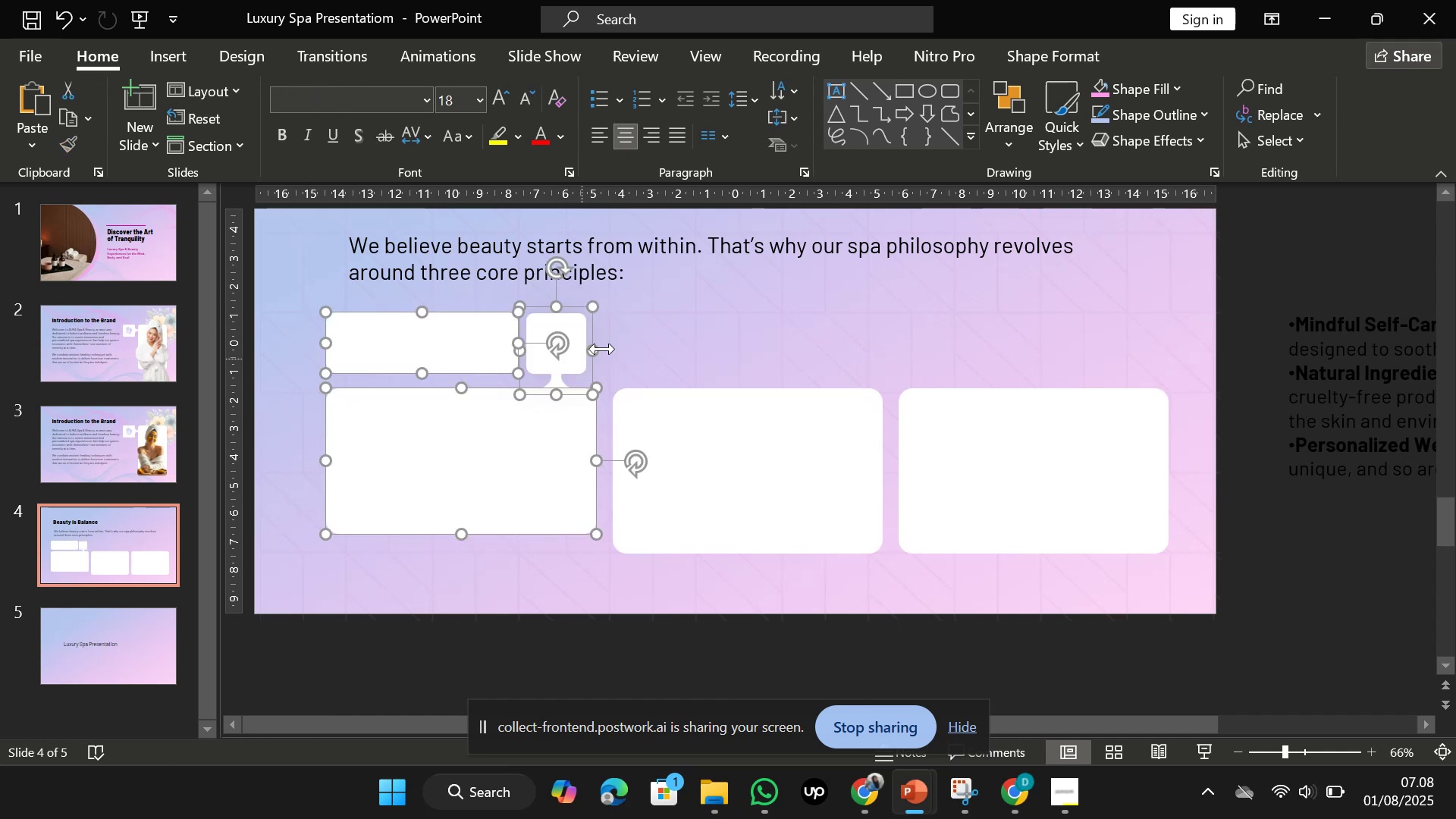 
left_click_drag(start_coordinate=[643, 340], to_coordinate=[620, 355])
 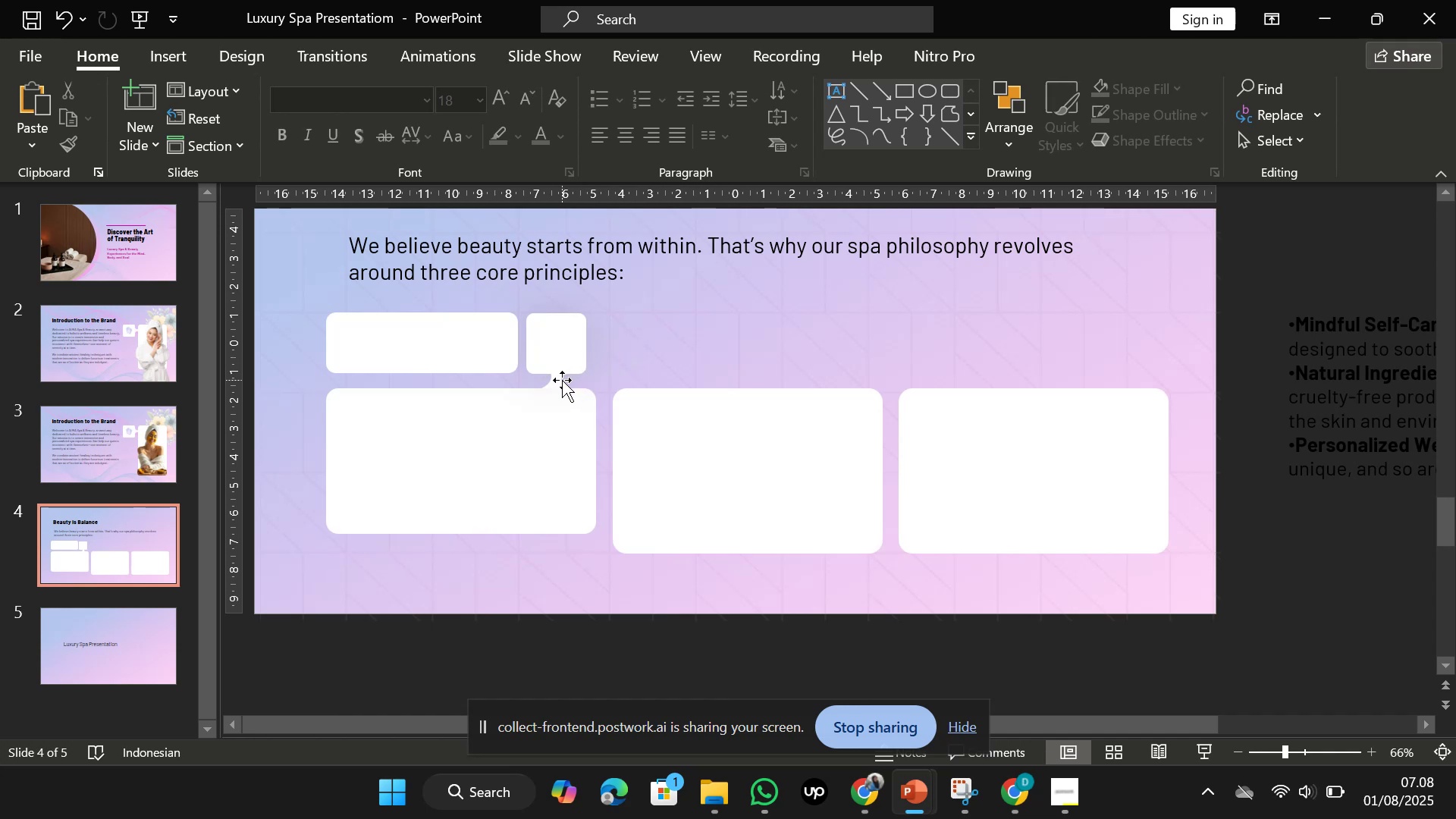 
left_click([562, 380])
 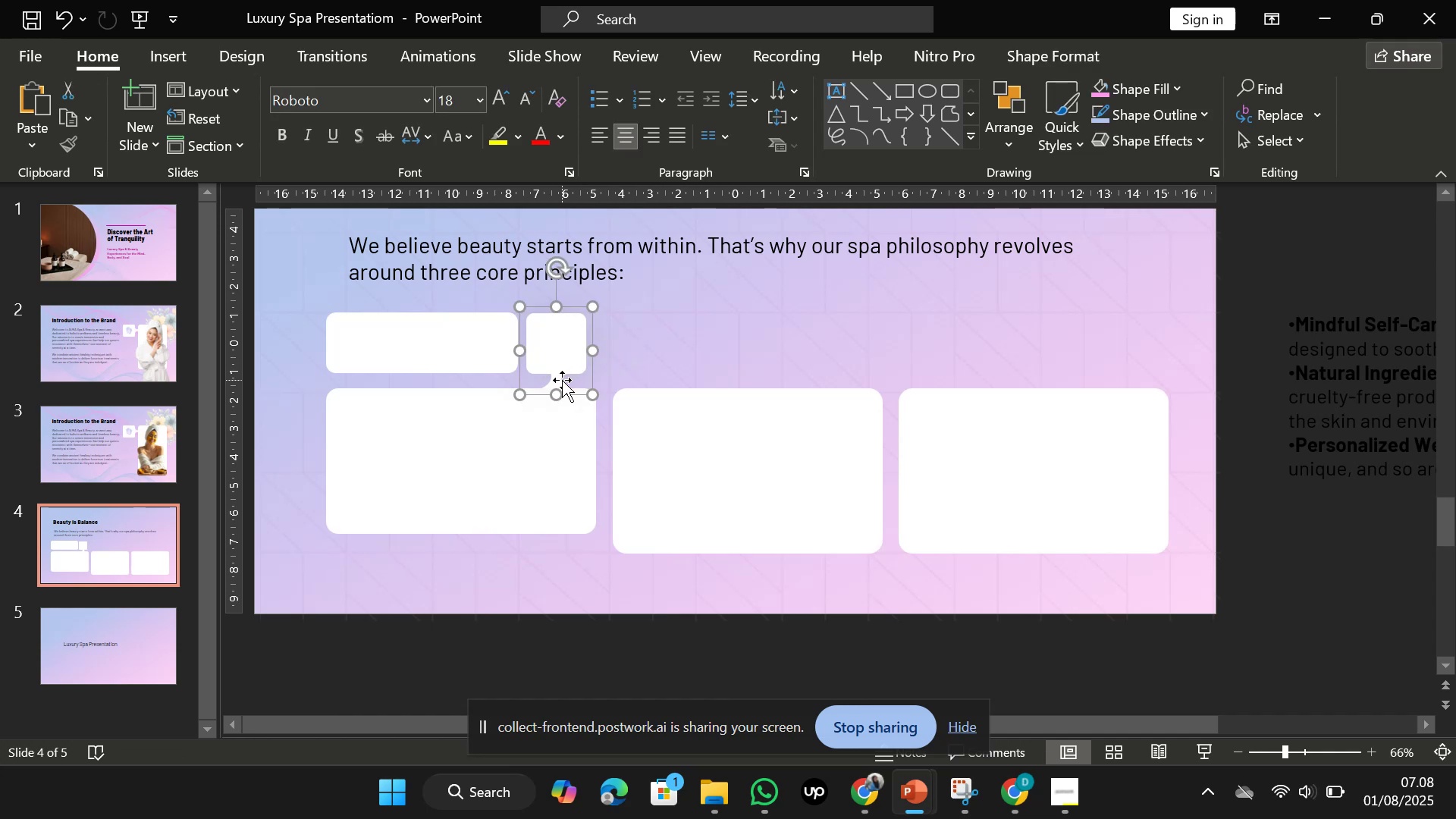 
key(Shift+ArrowDown)
 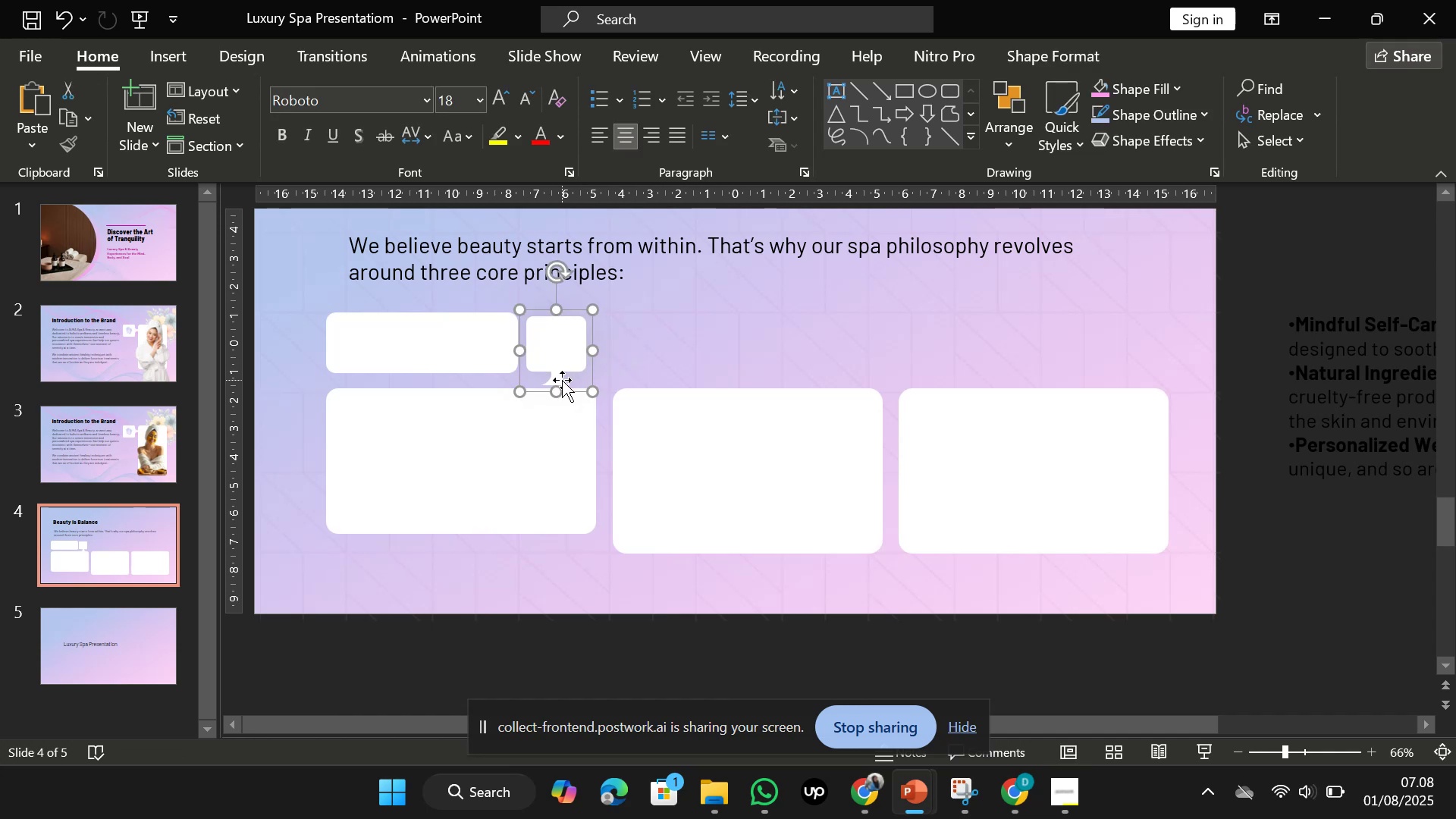 
key(Control+Z)
 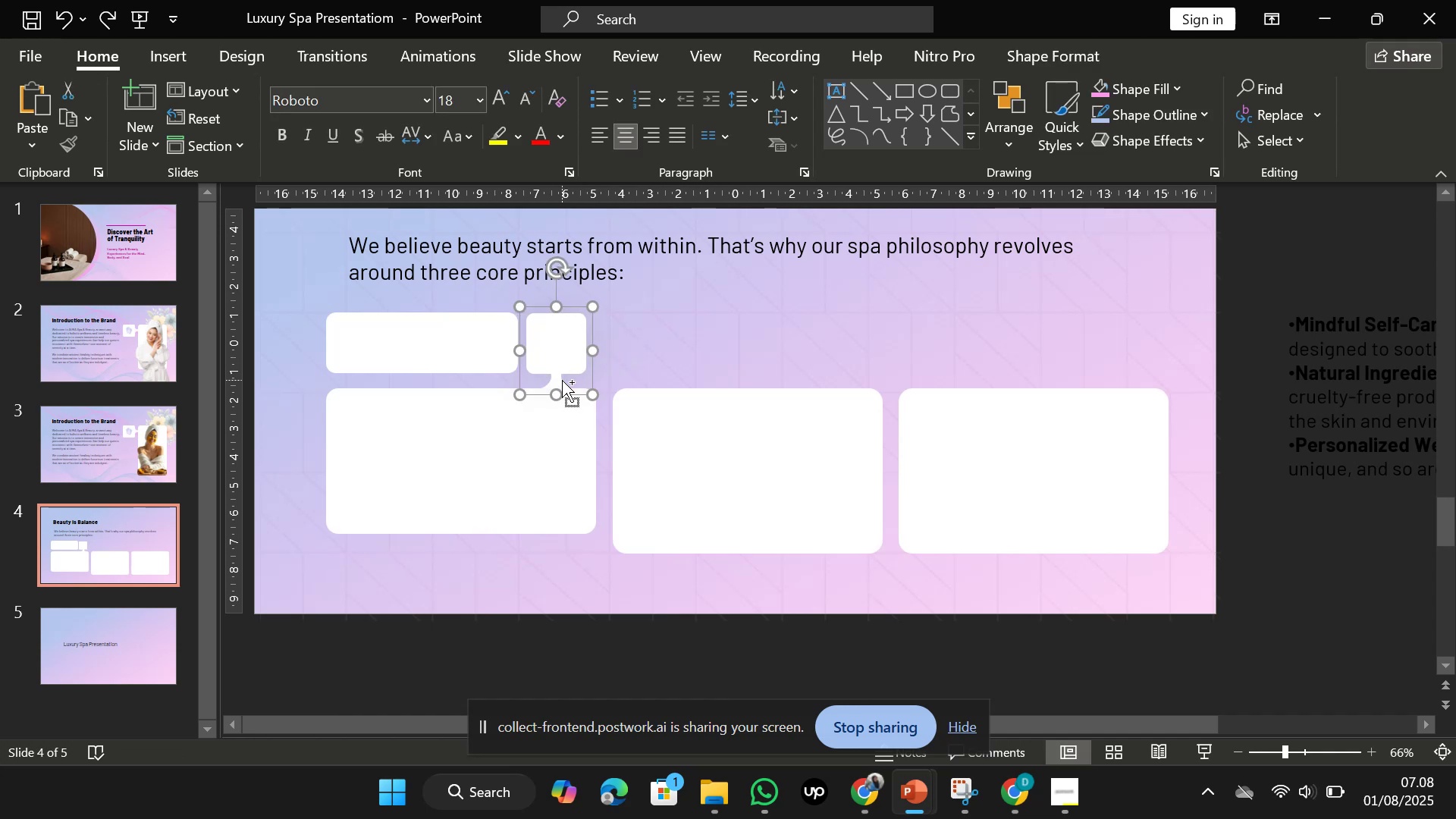 
key(Control+Shift+G)
 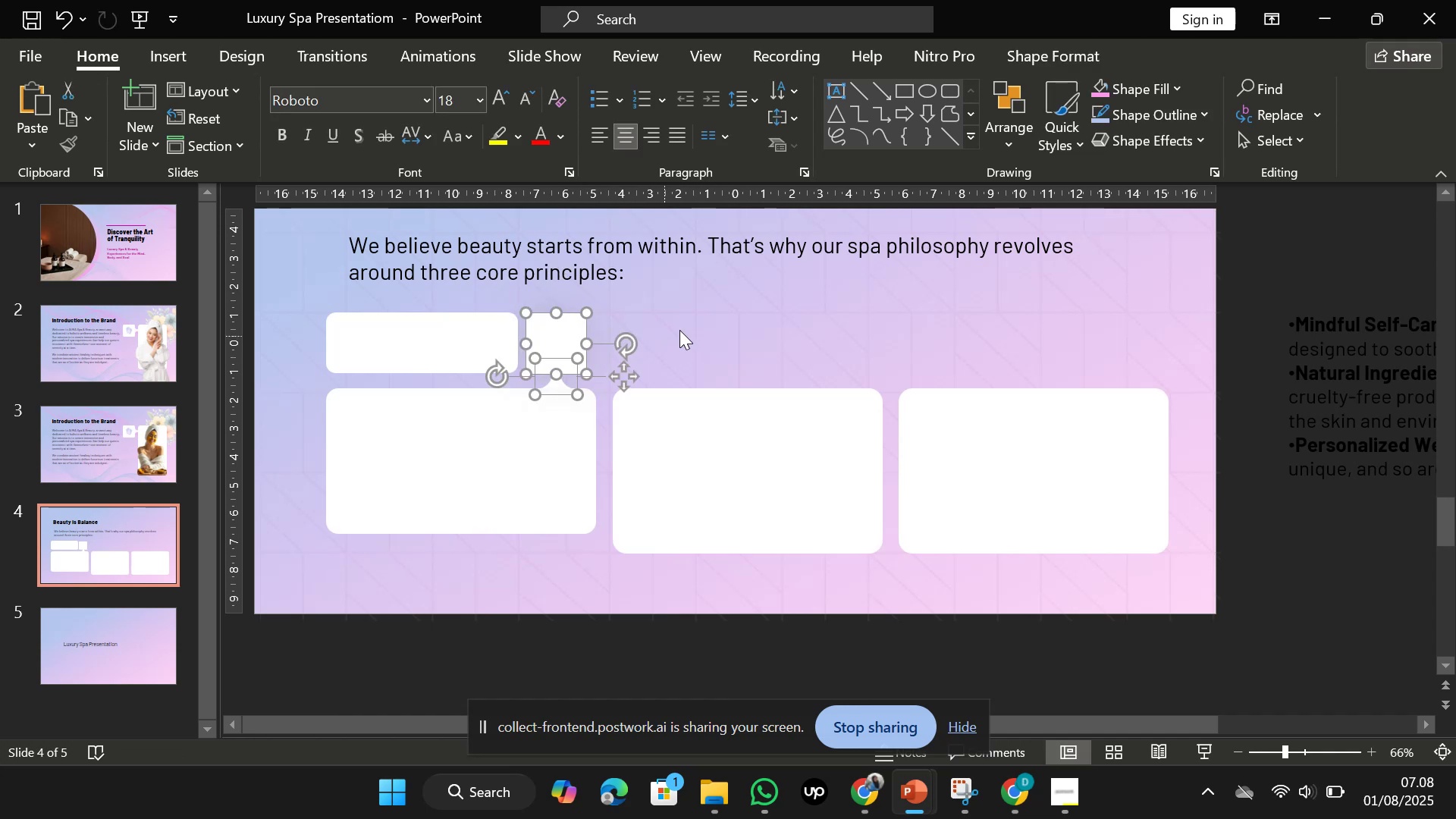 
left_click([683, 328])
 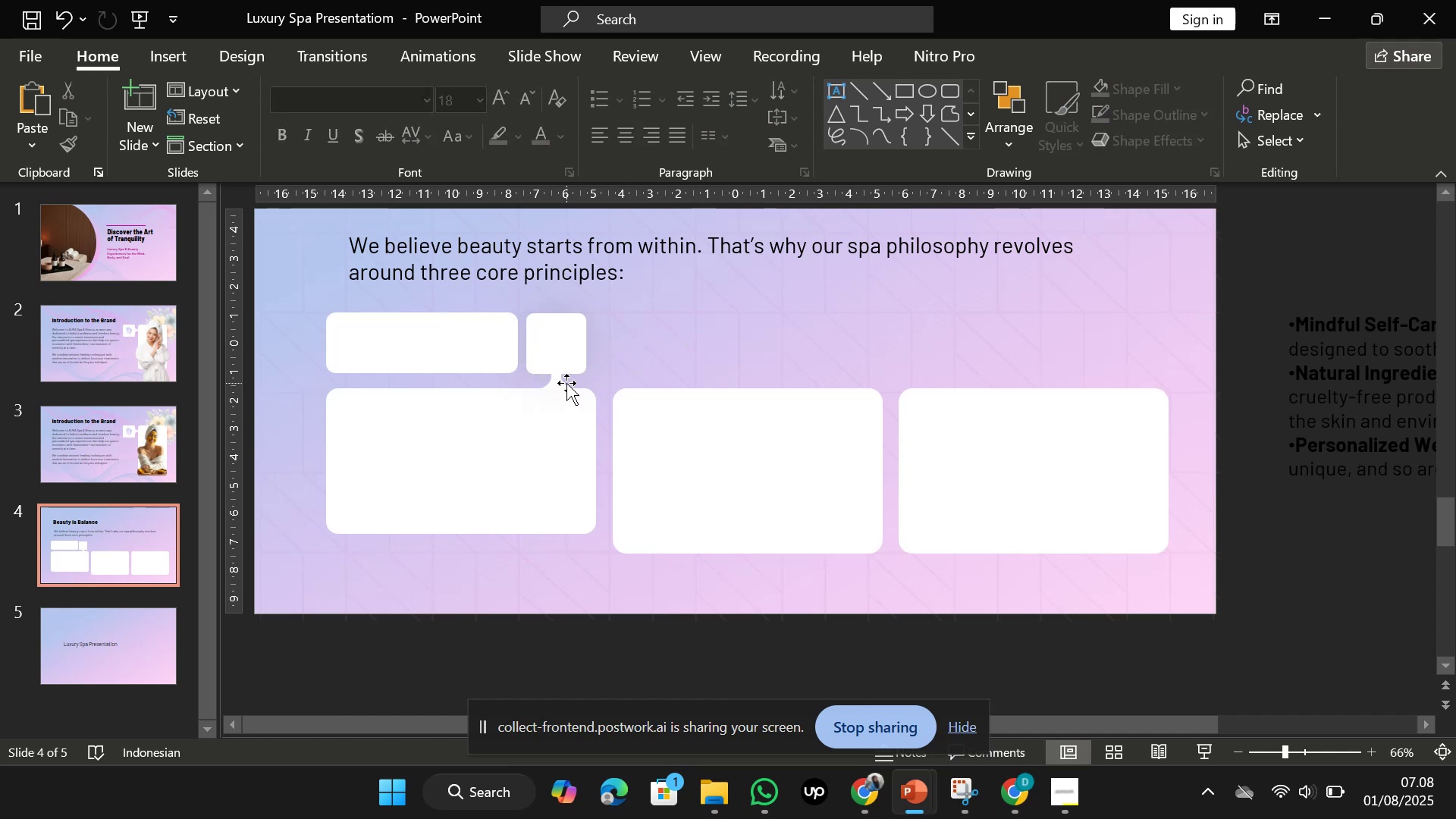 
left_click([566, 383])
 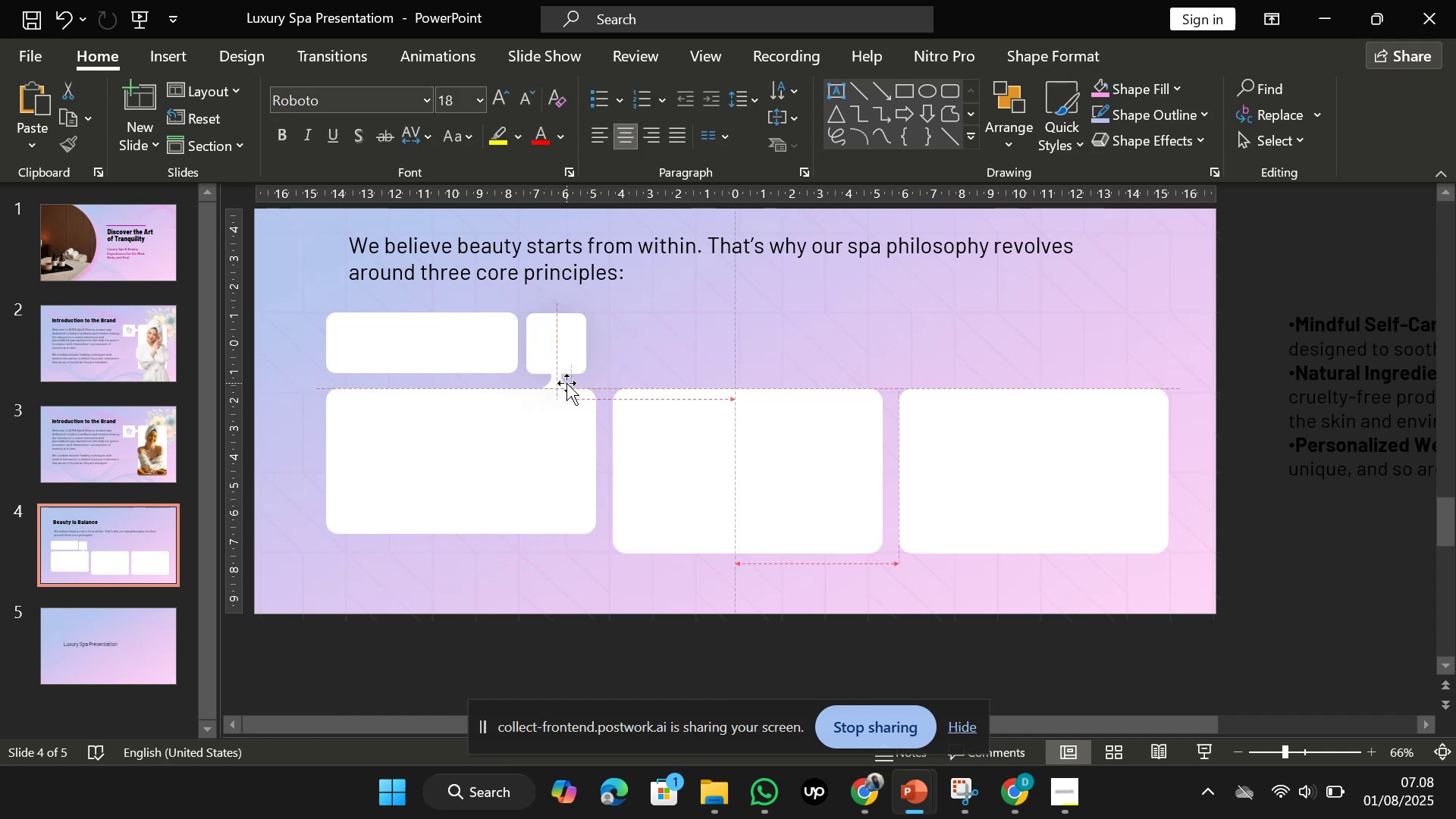 
key(Shift+ArrowDown)
 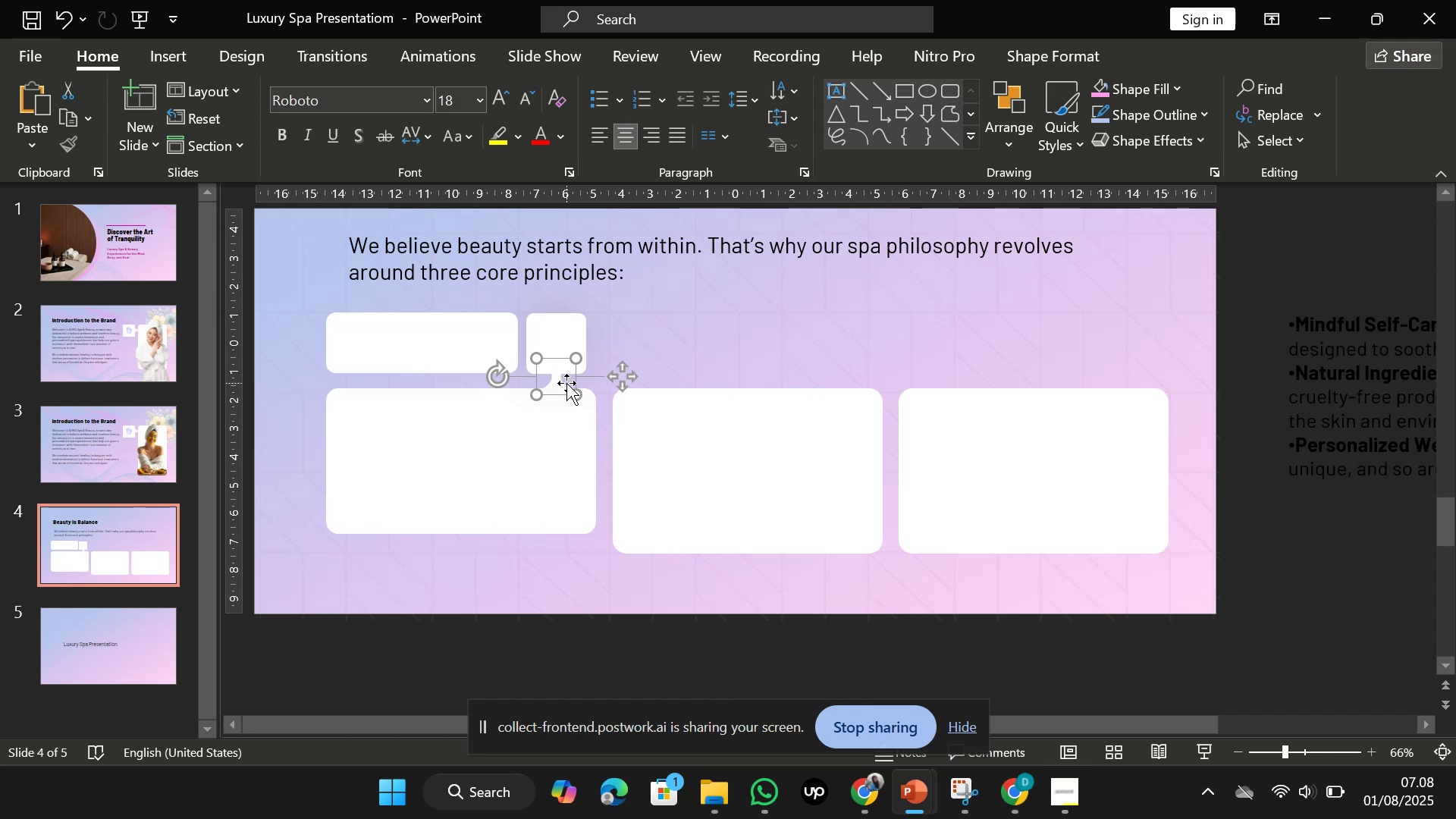 
key(Shift+ArrowDown)
 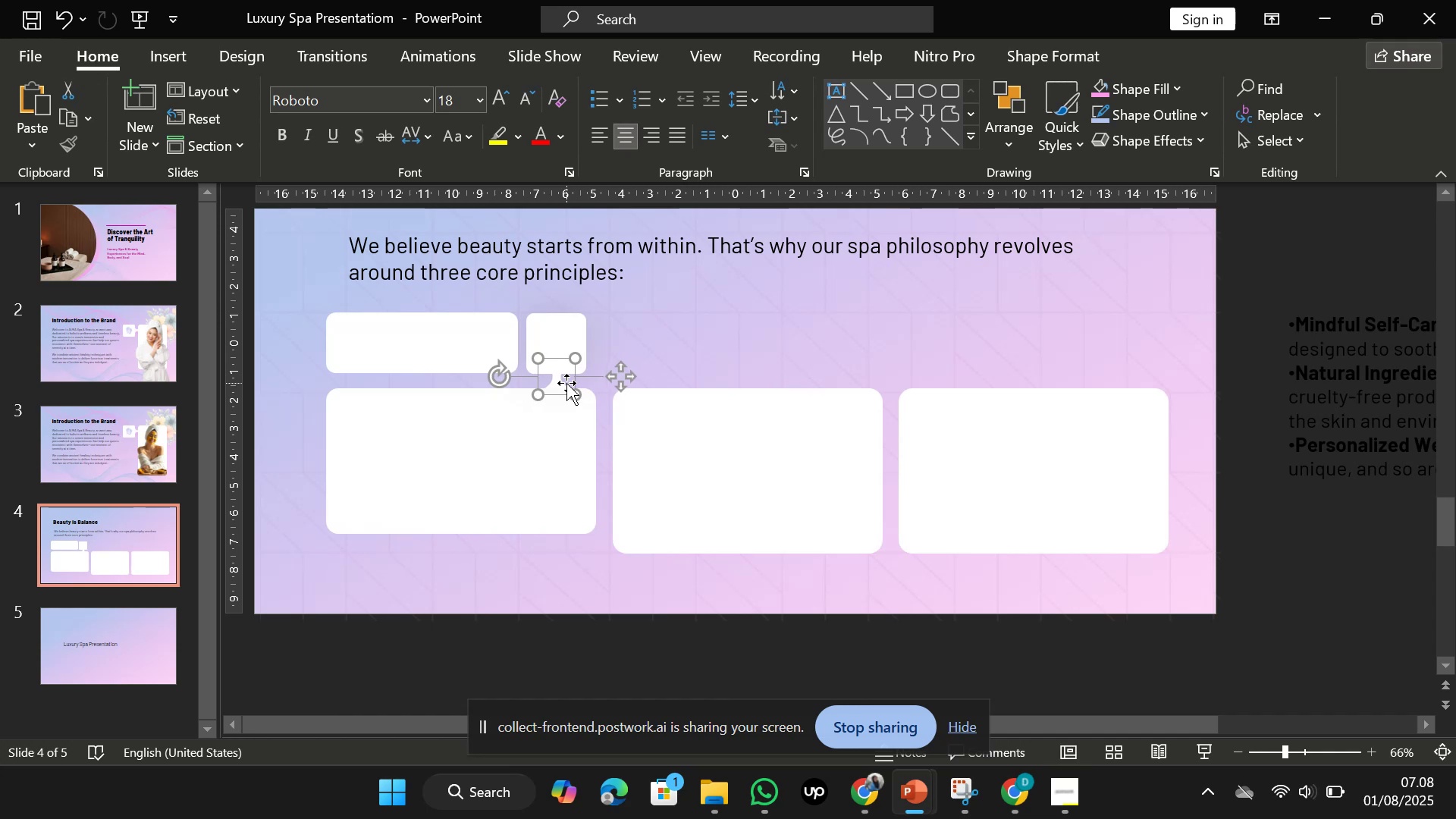 
key(Shift+ArrowLeft)
 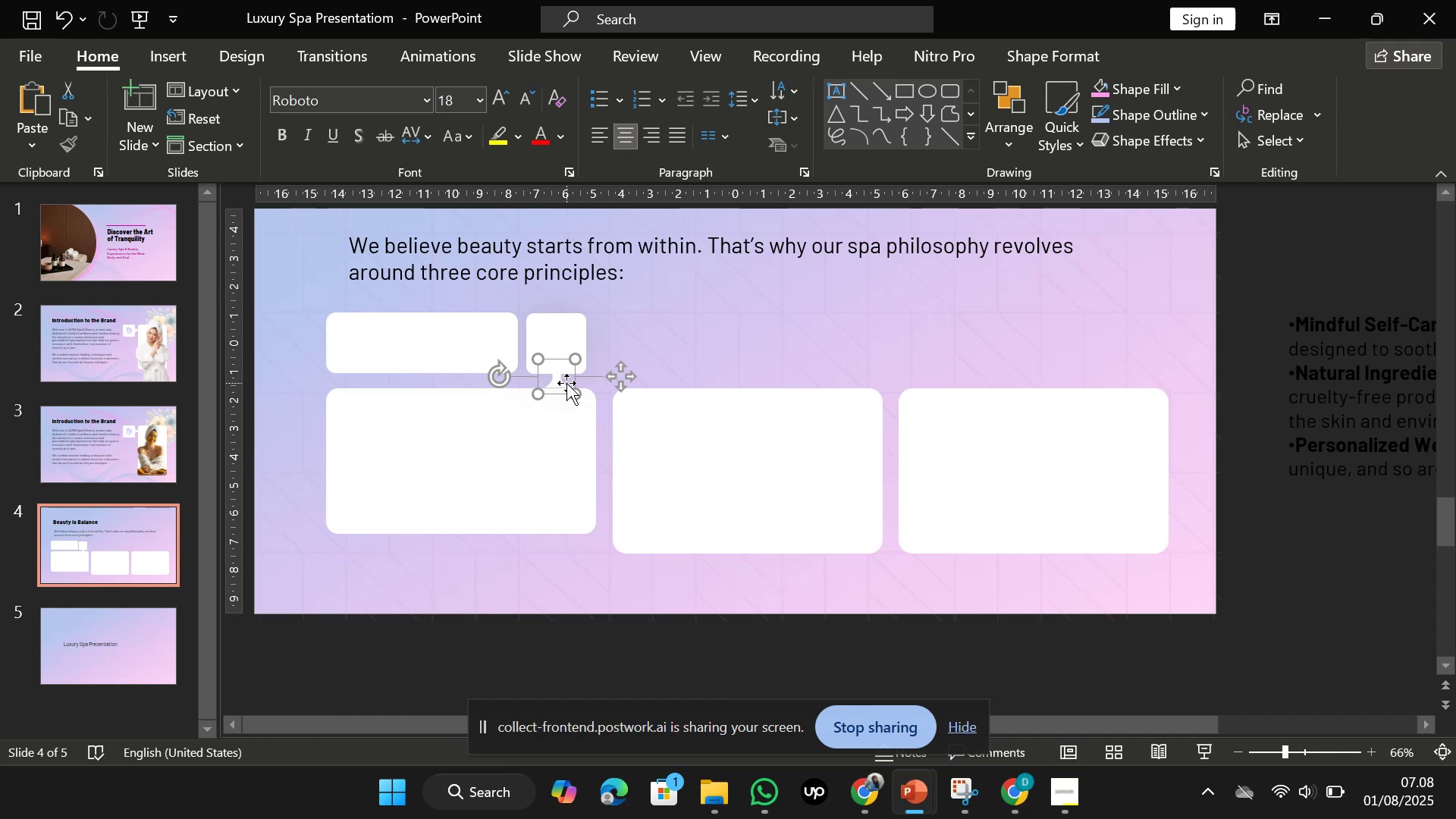 
key(Shift+ArrowLeft)
 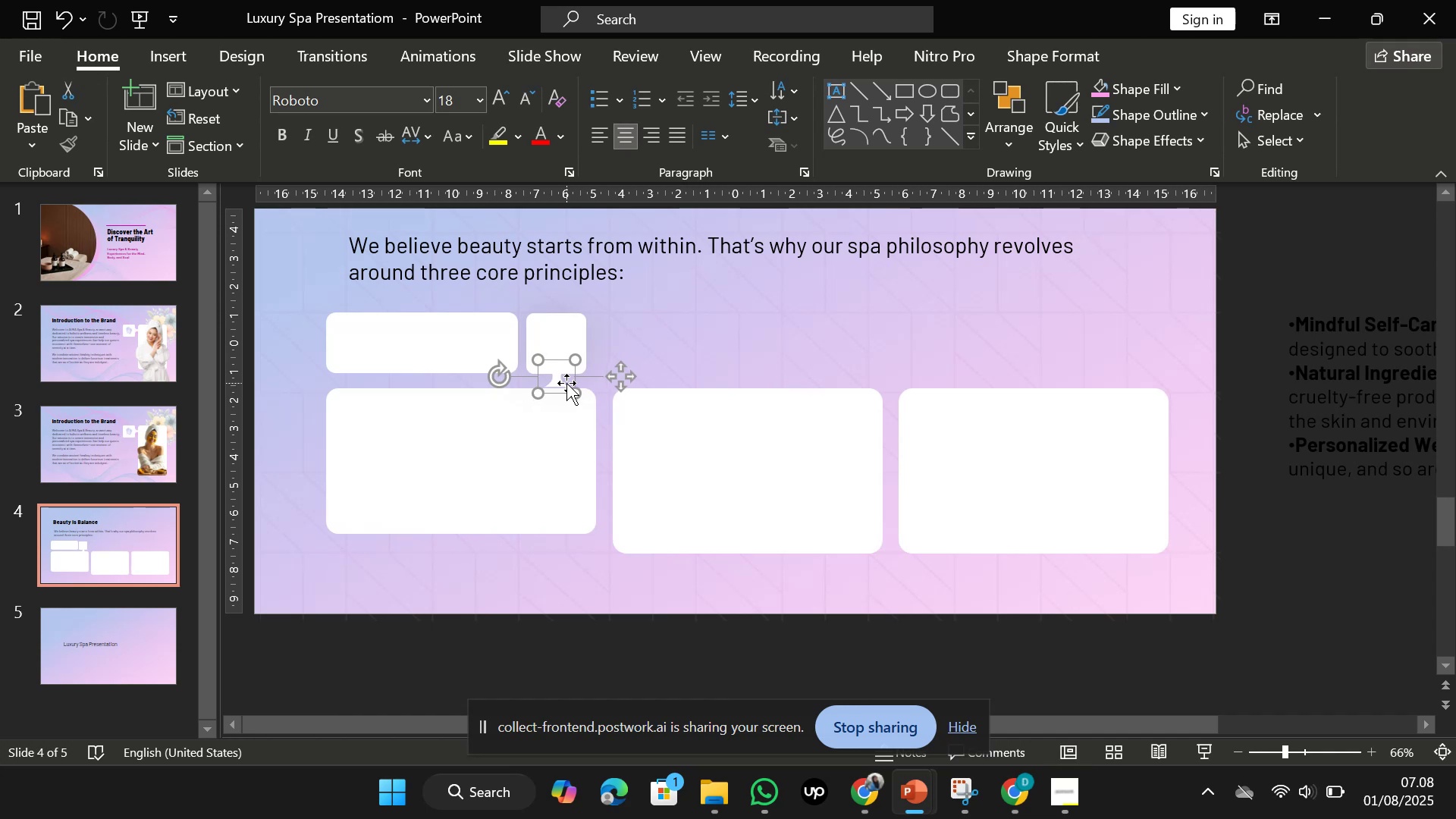 
key(Shift+ArrowDown)
 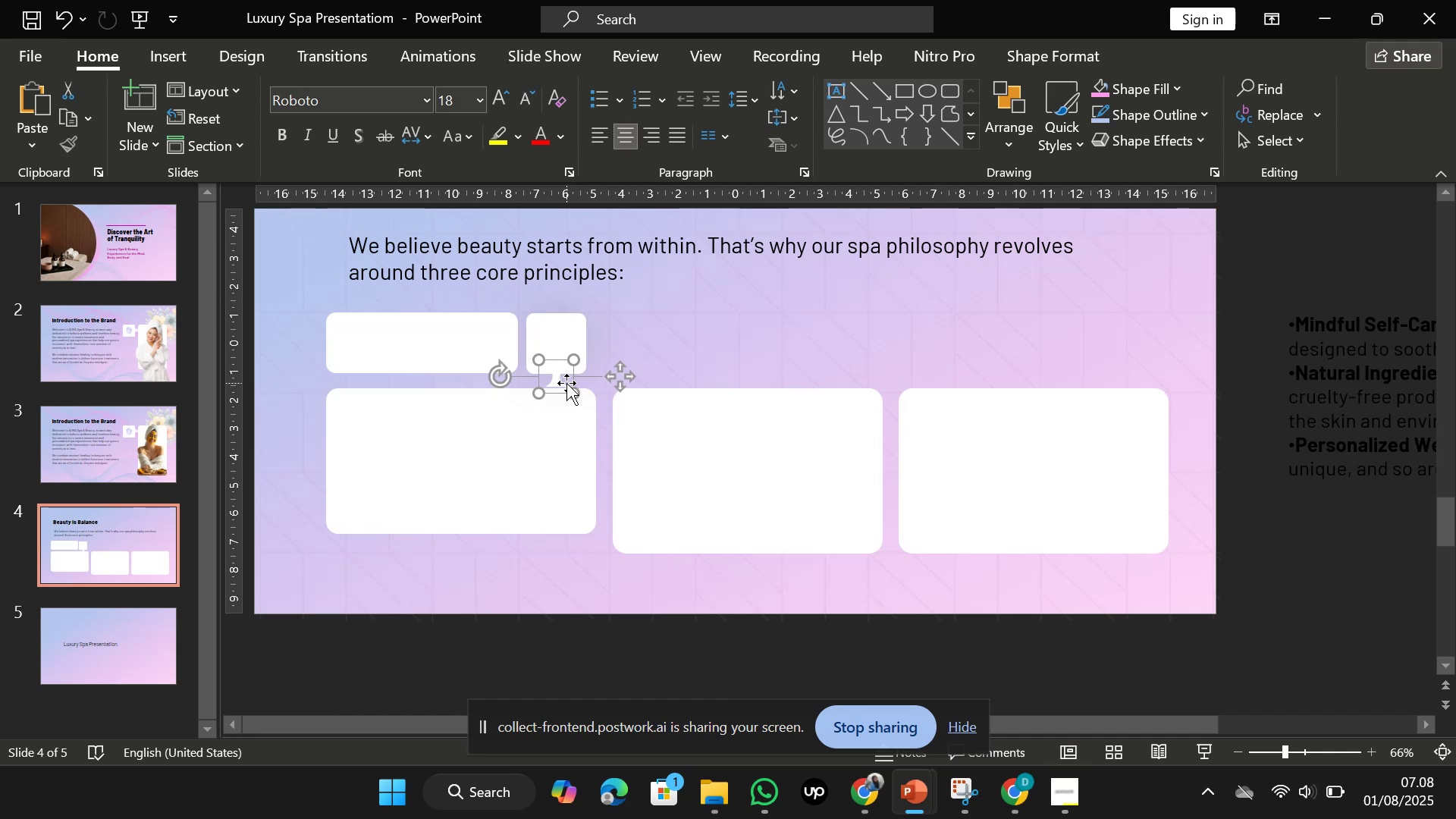 
key(Shift+ArrowDown)
 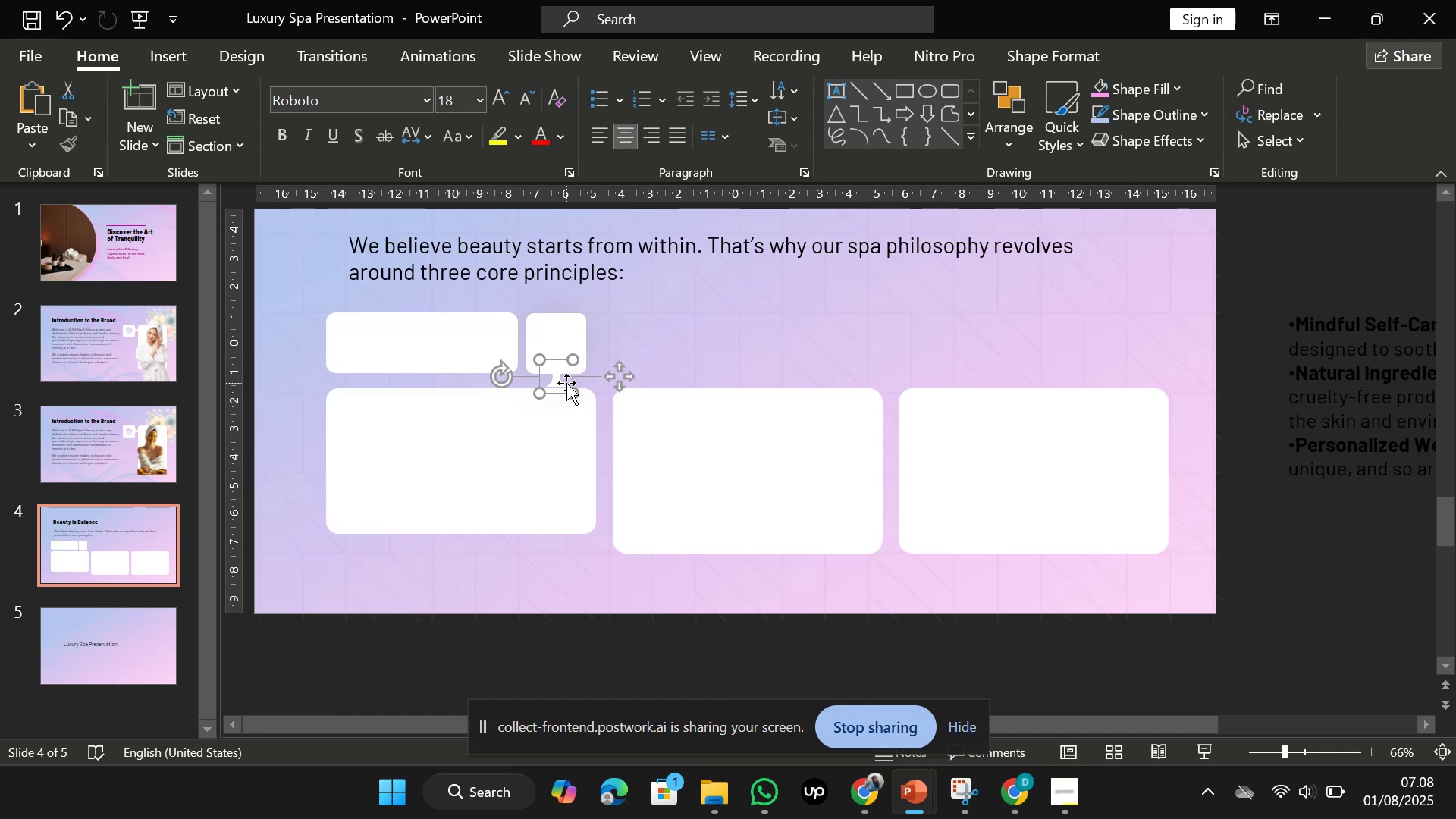 
key(Shift+ArrowLeft)
 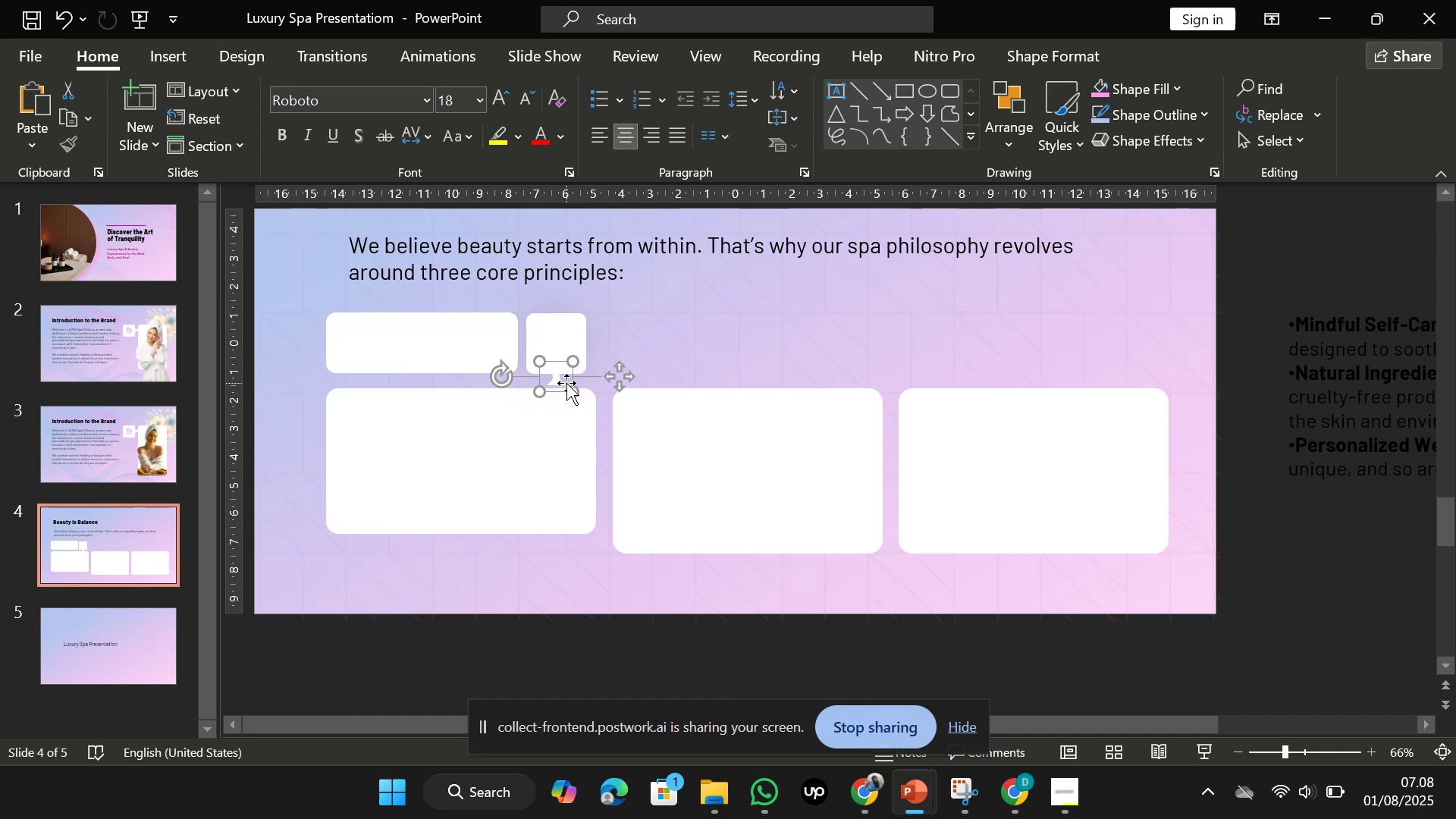 
key(Shift+ArrowLeft)
 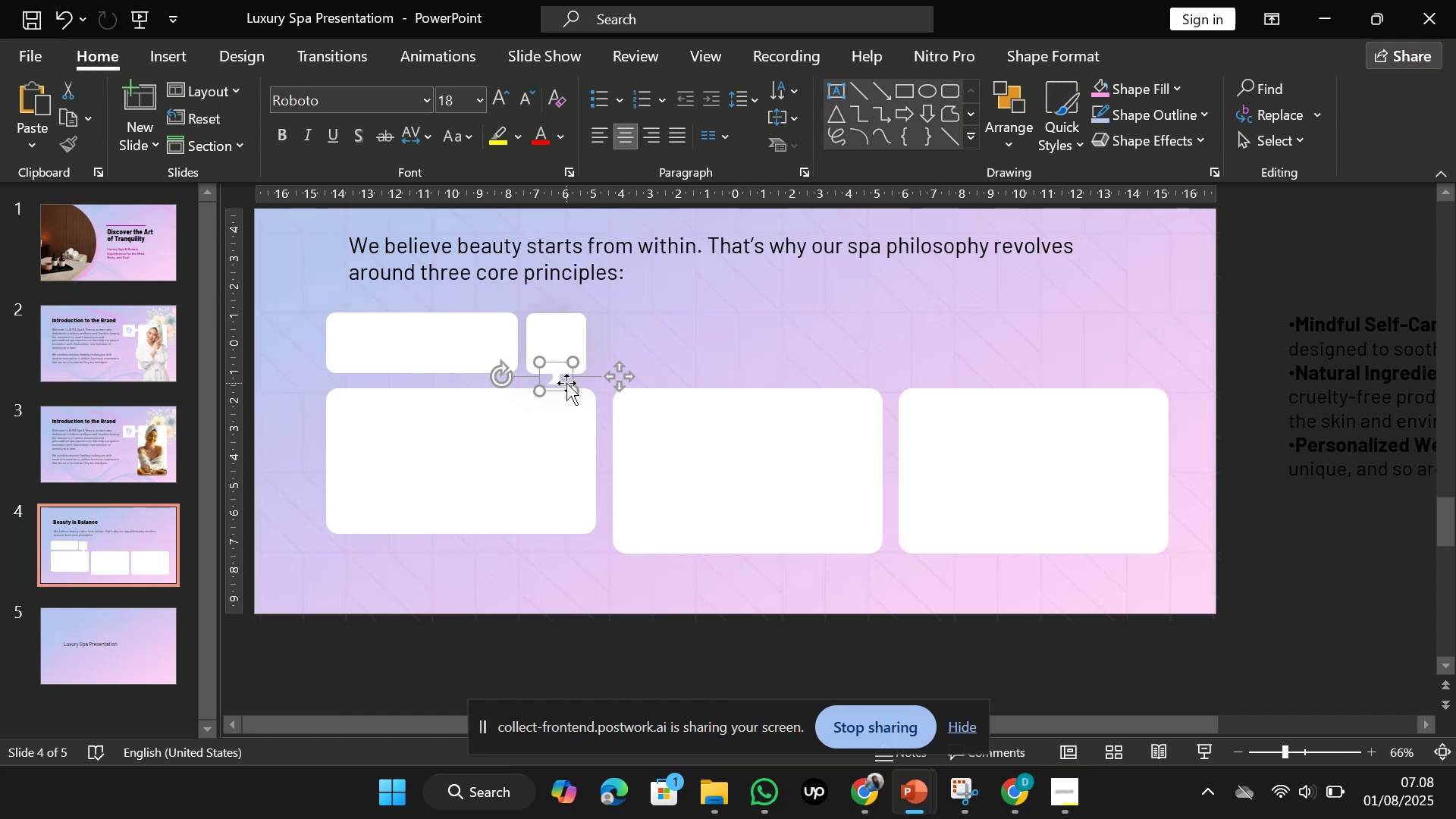 
key(ArrowDown)
 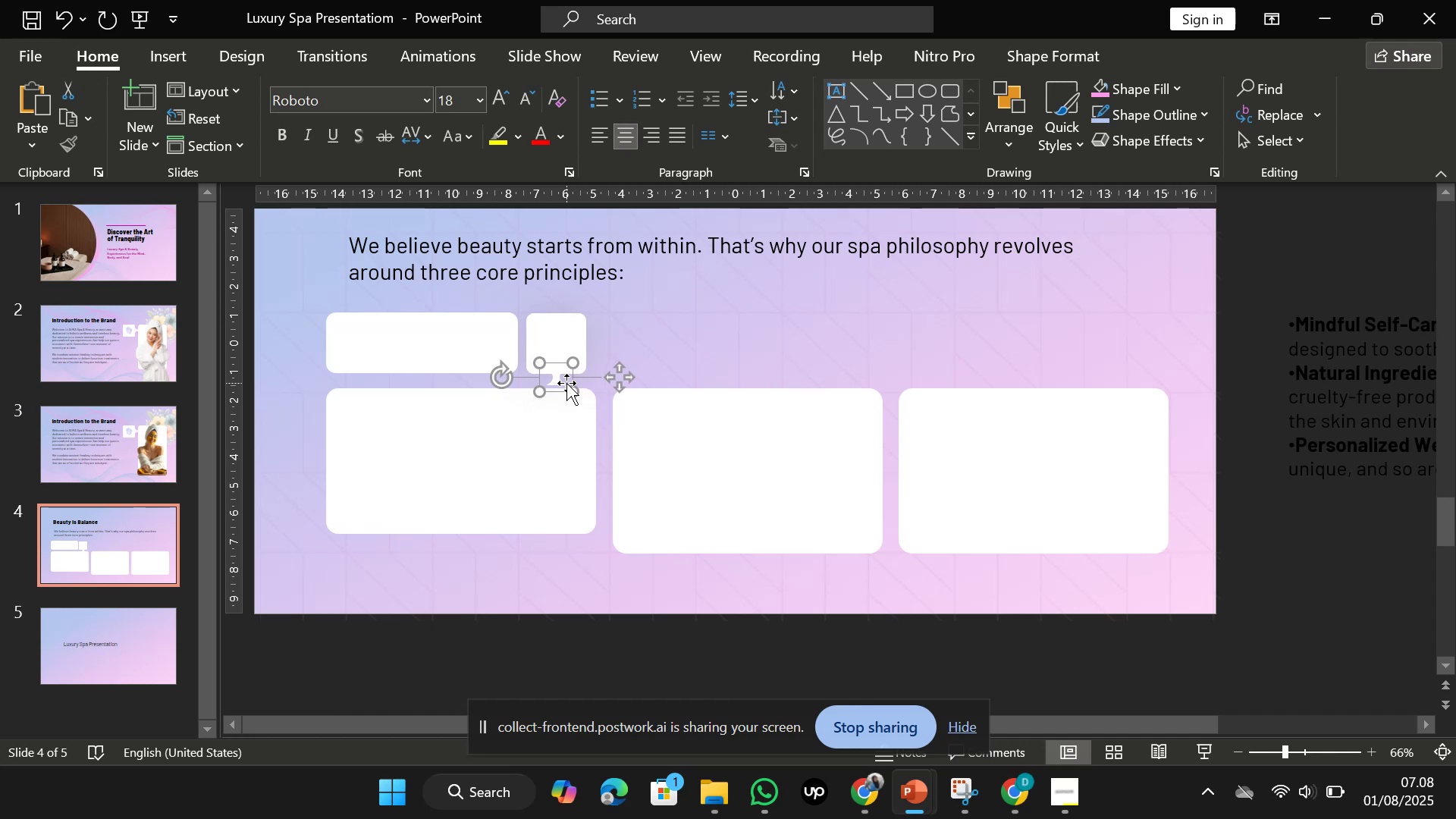 
key(ArrowDown)
 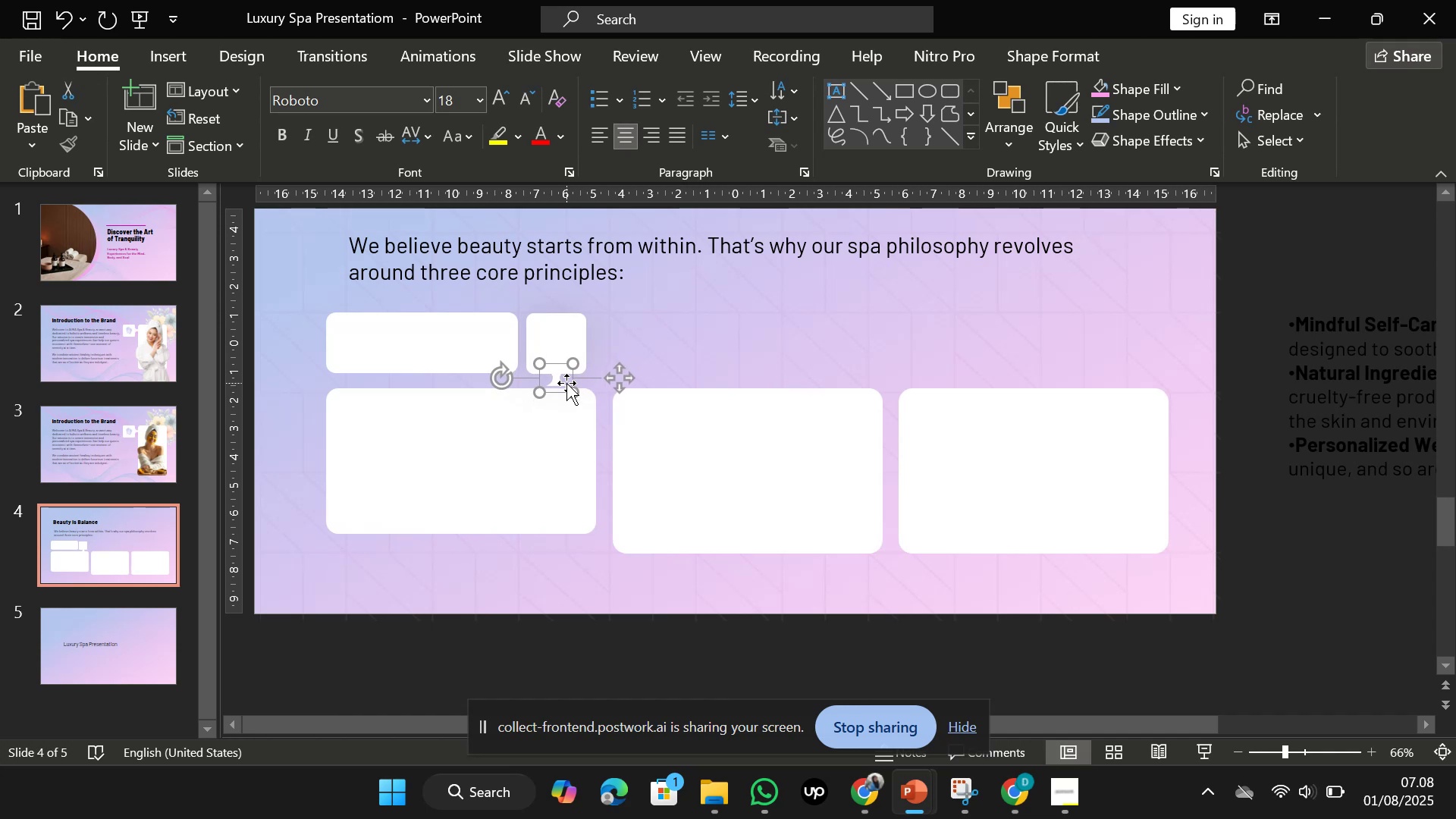 
hold_key(key=ArrowDown, duration=0.47)
 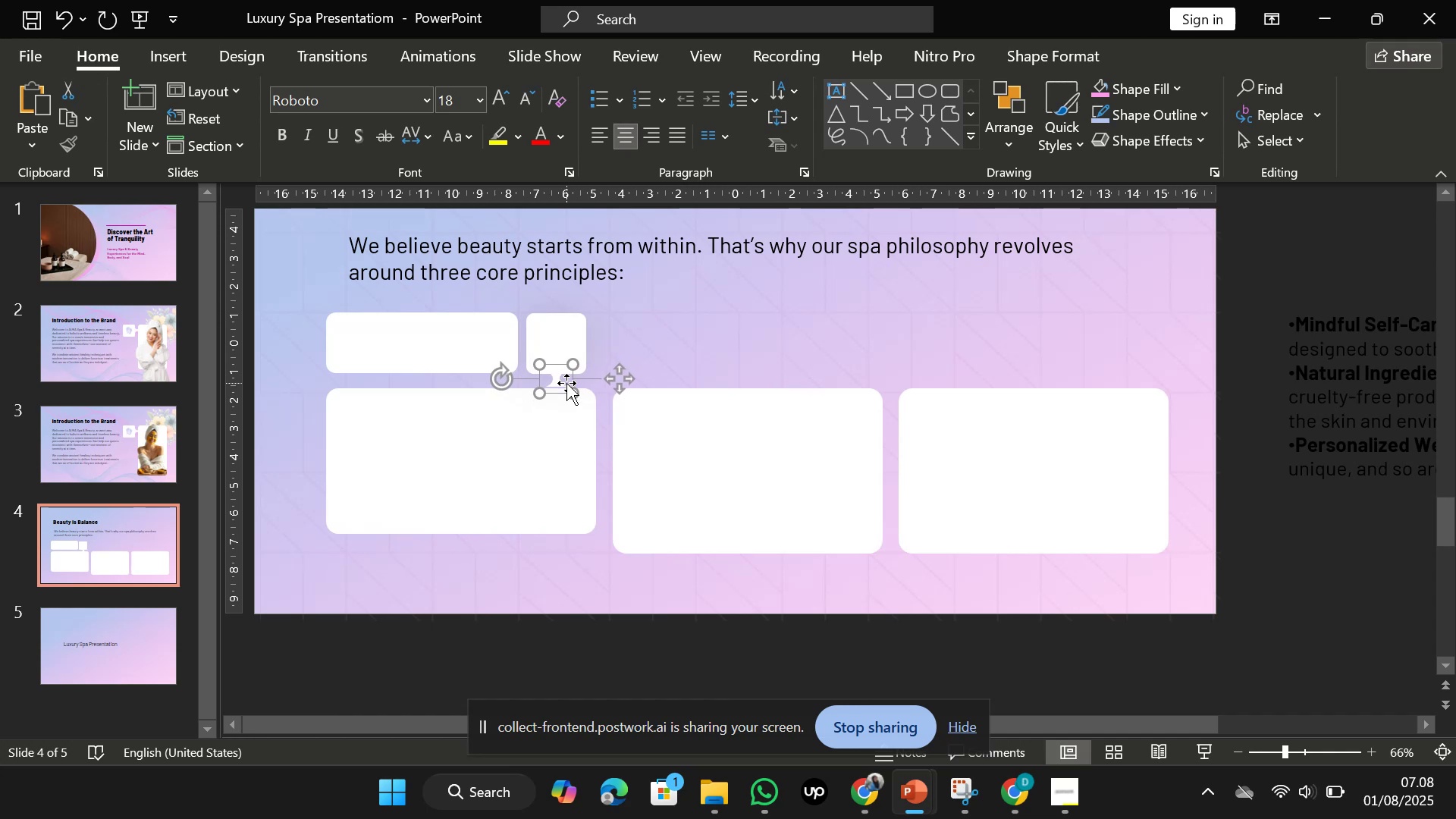 
key(ArrowDown)
 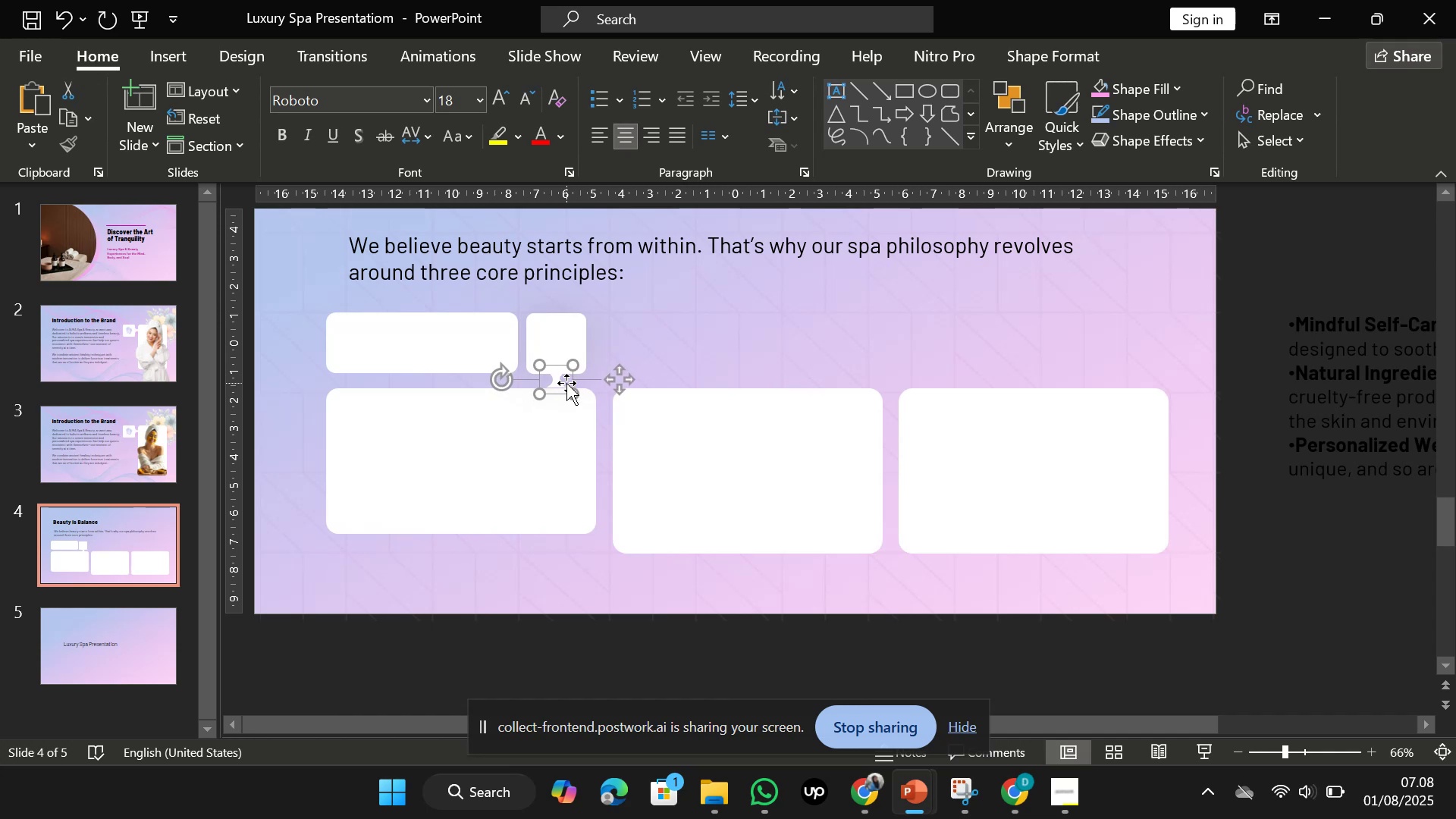 
key(ArrowDown)
 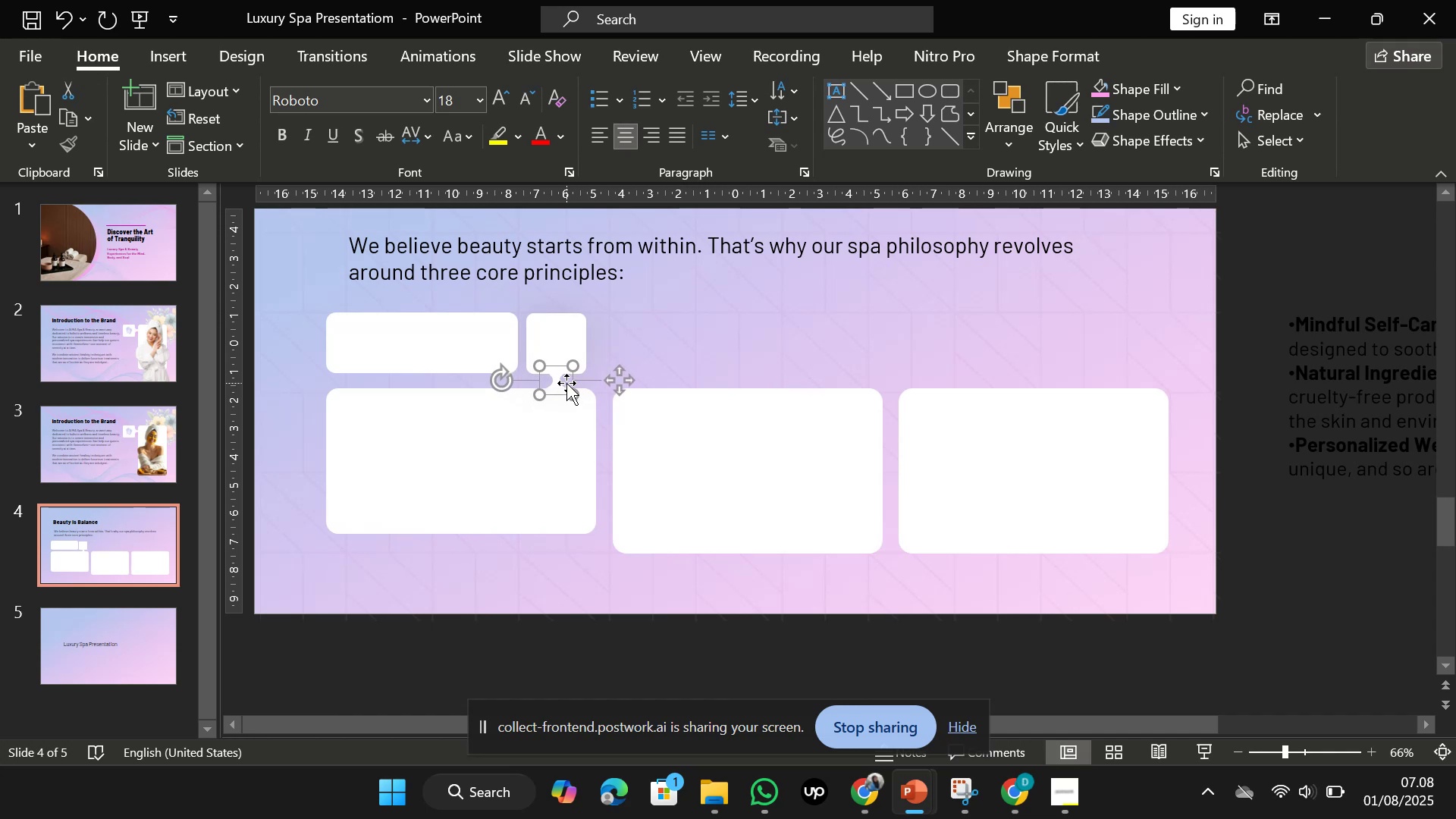 
key(ArrowDown)
 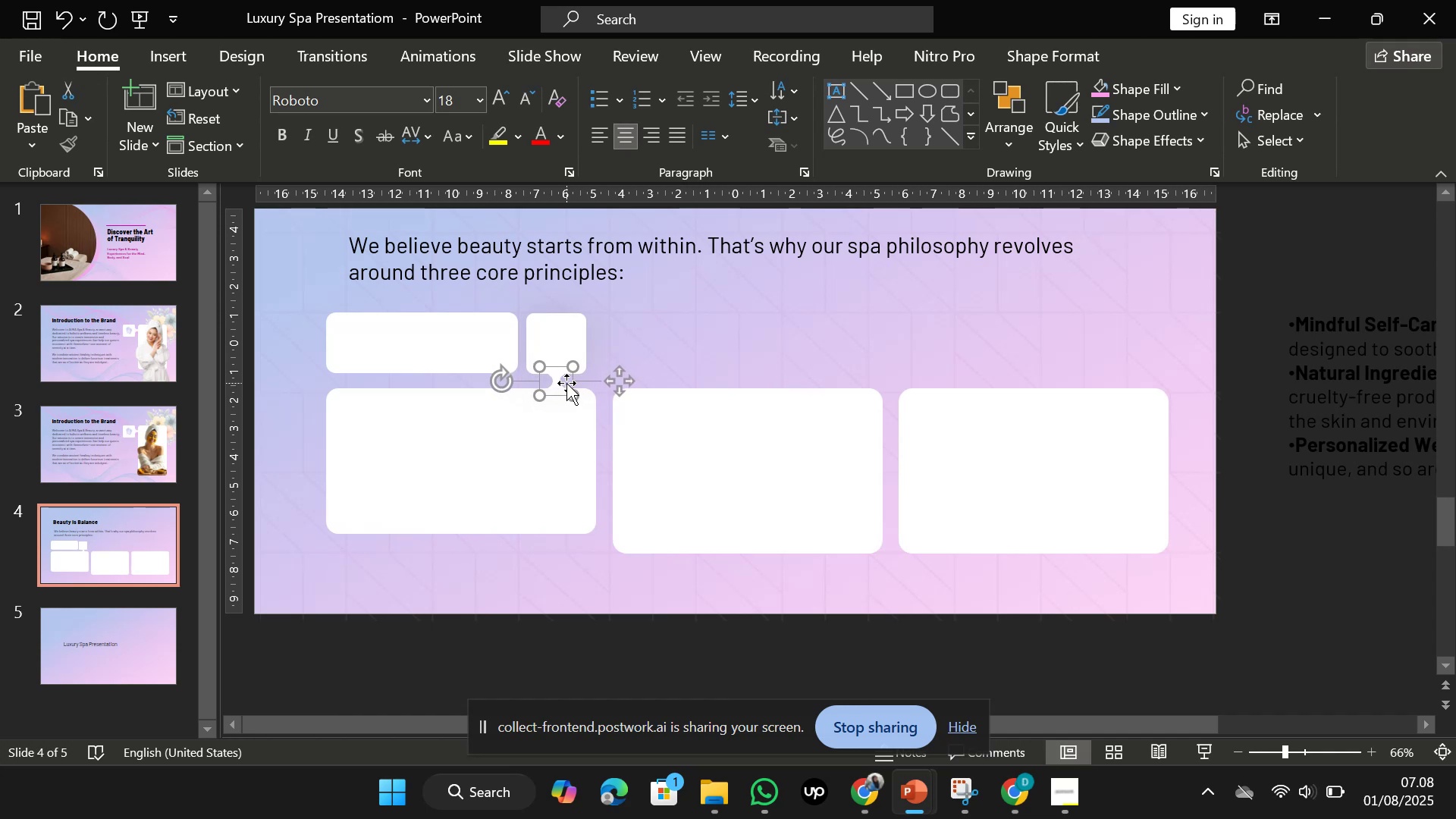 
key(ArrowDown)
 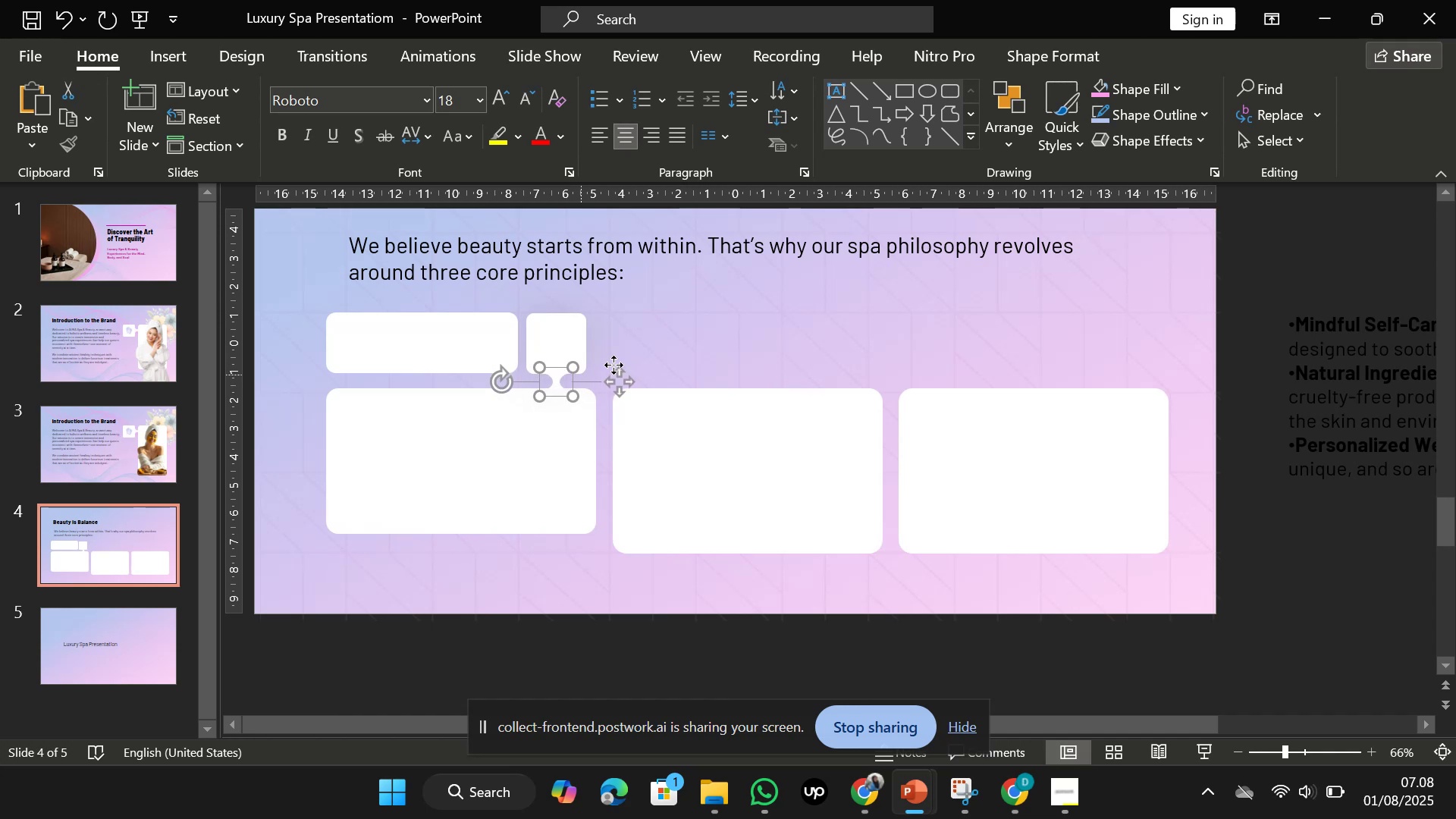 
left_click([683, 345])
 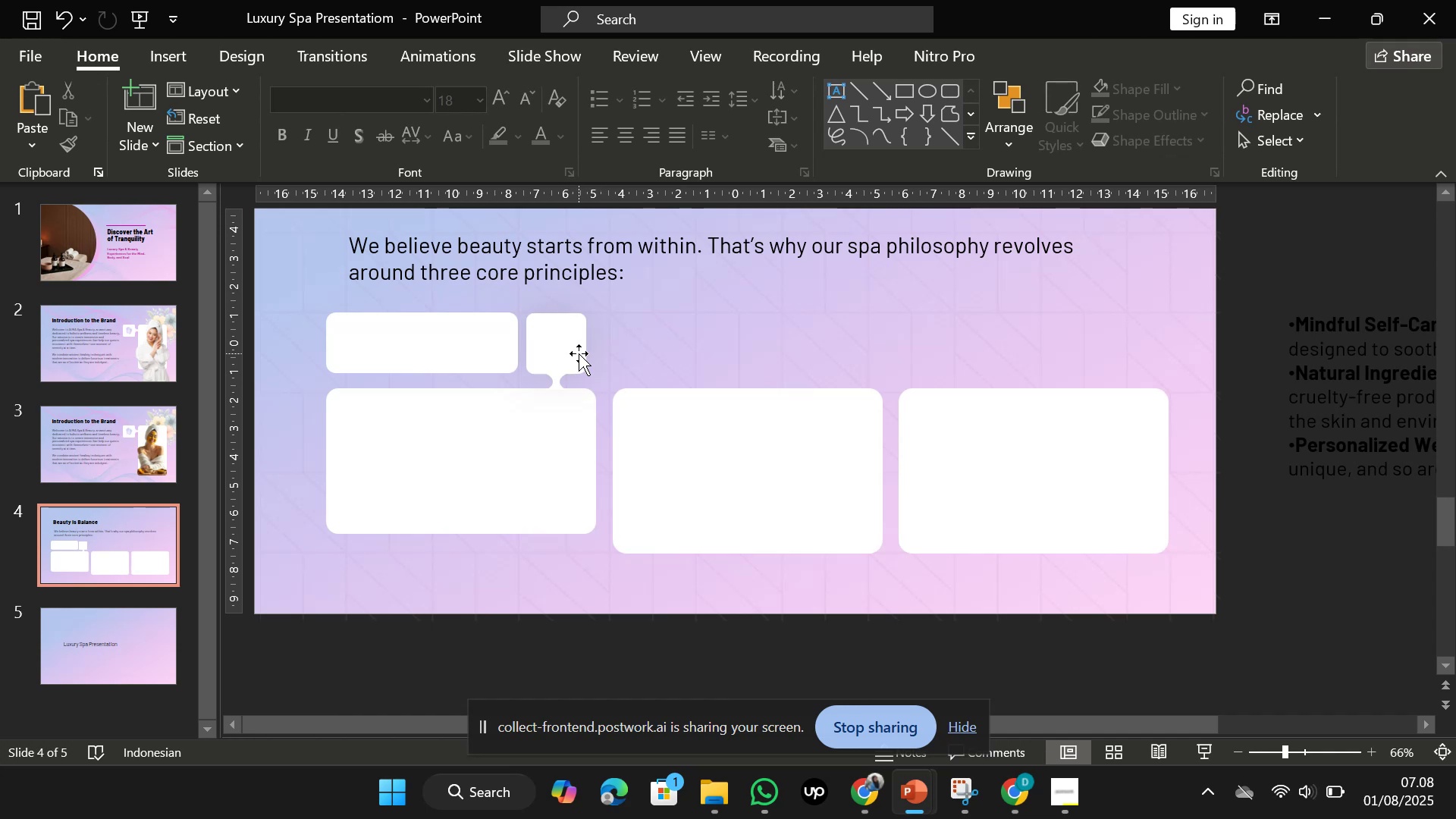 
left_click([579, 353])
 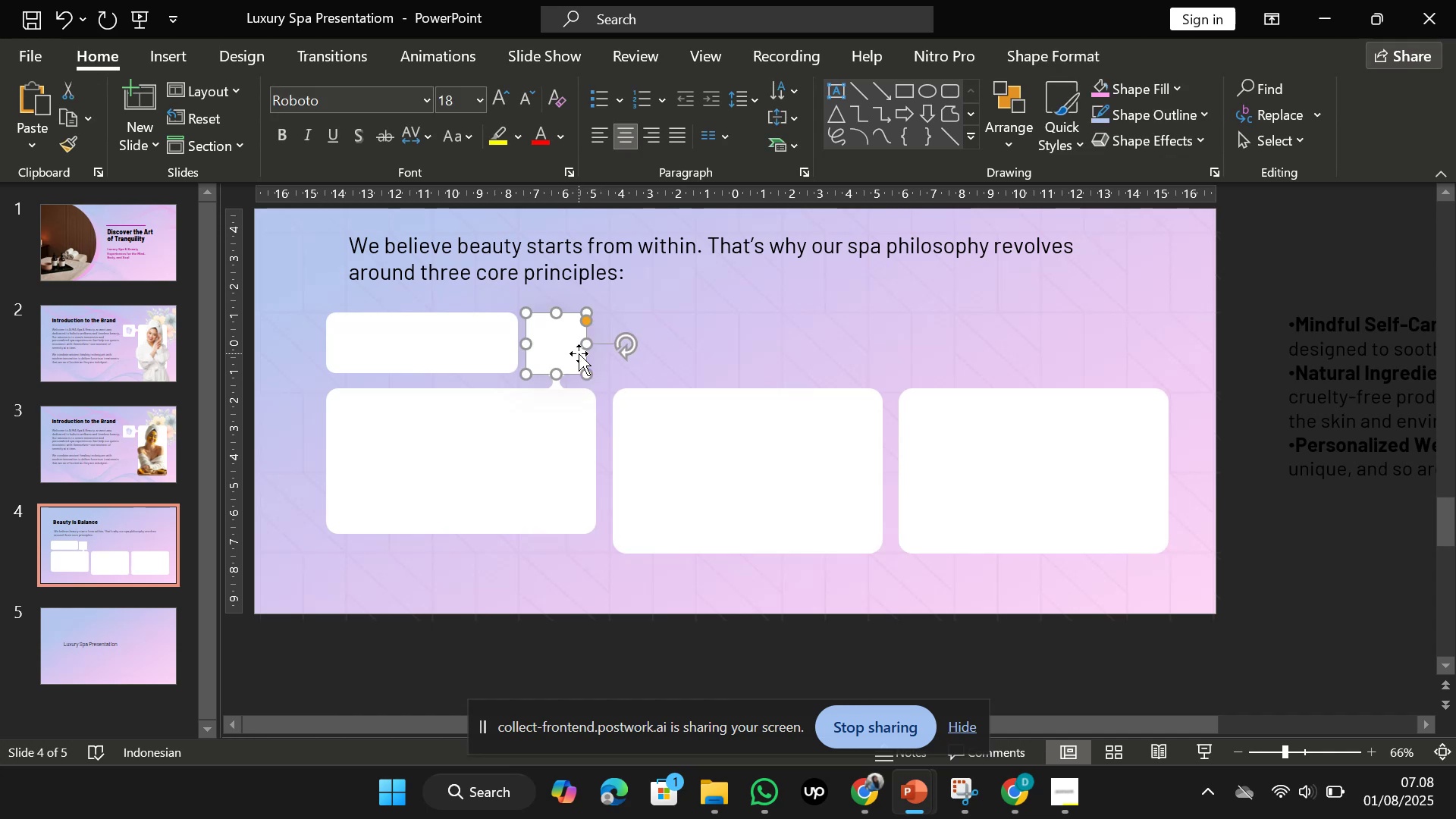 
hold_key(key=ShiftLeft, duration=0.68)
 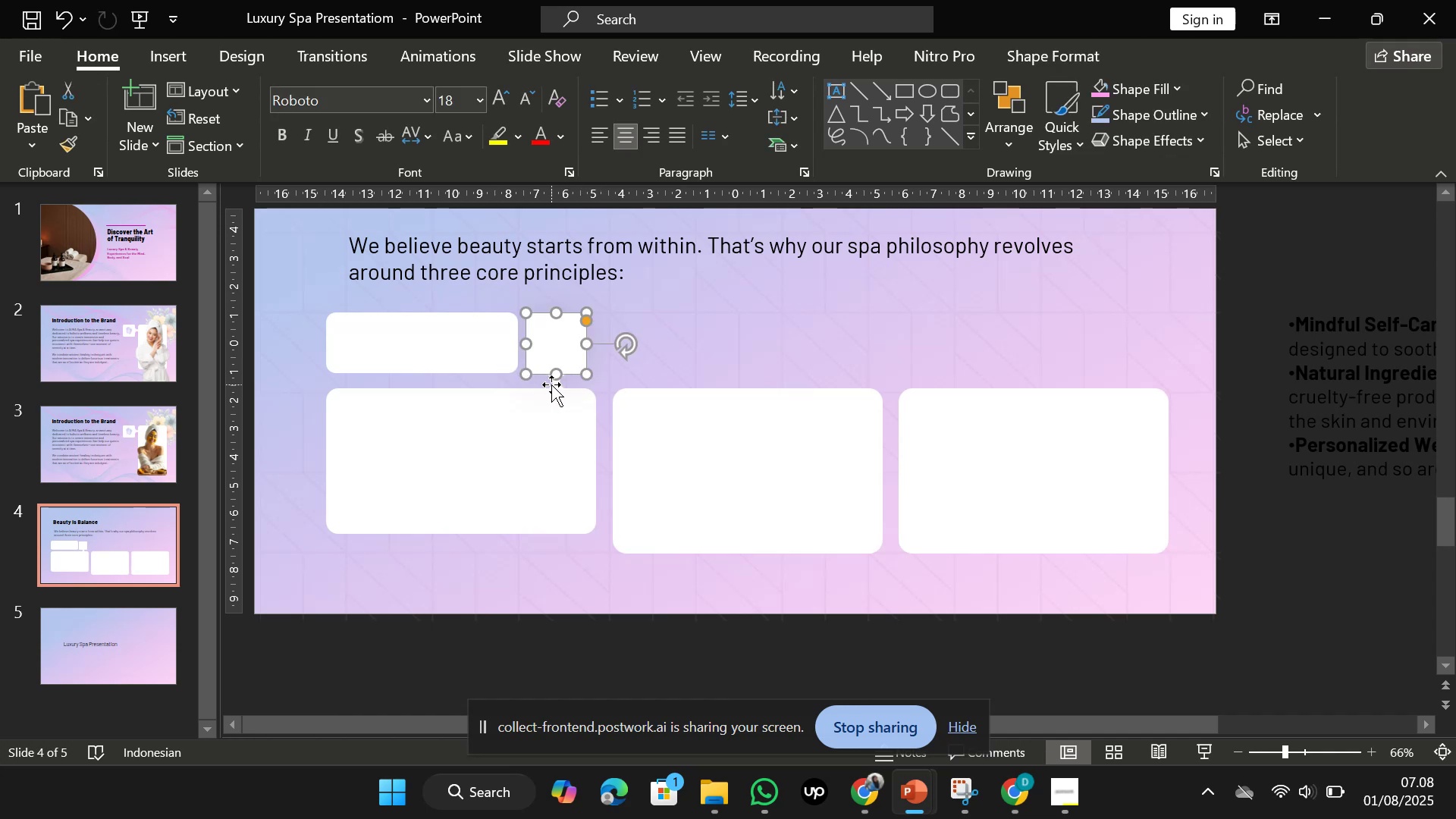 
left_click([551, 384])
 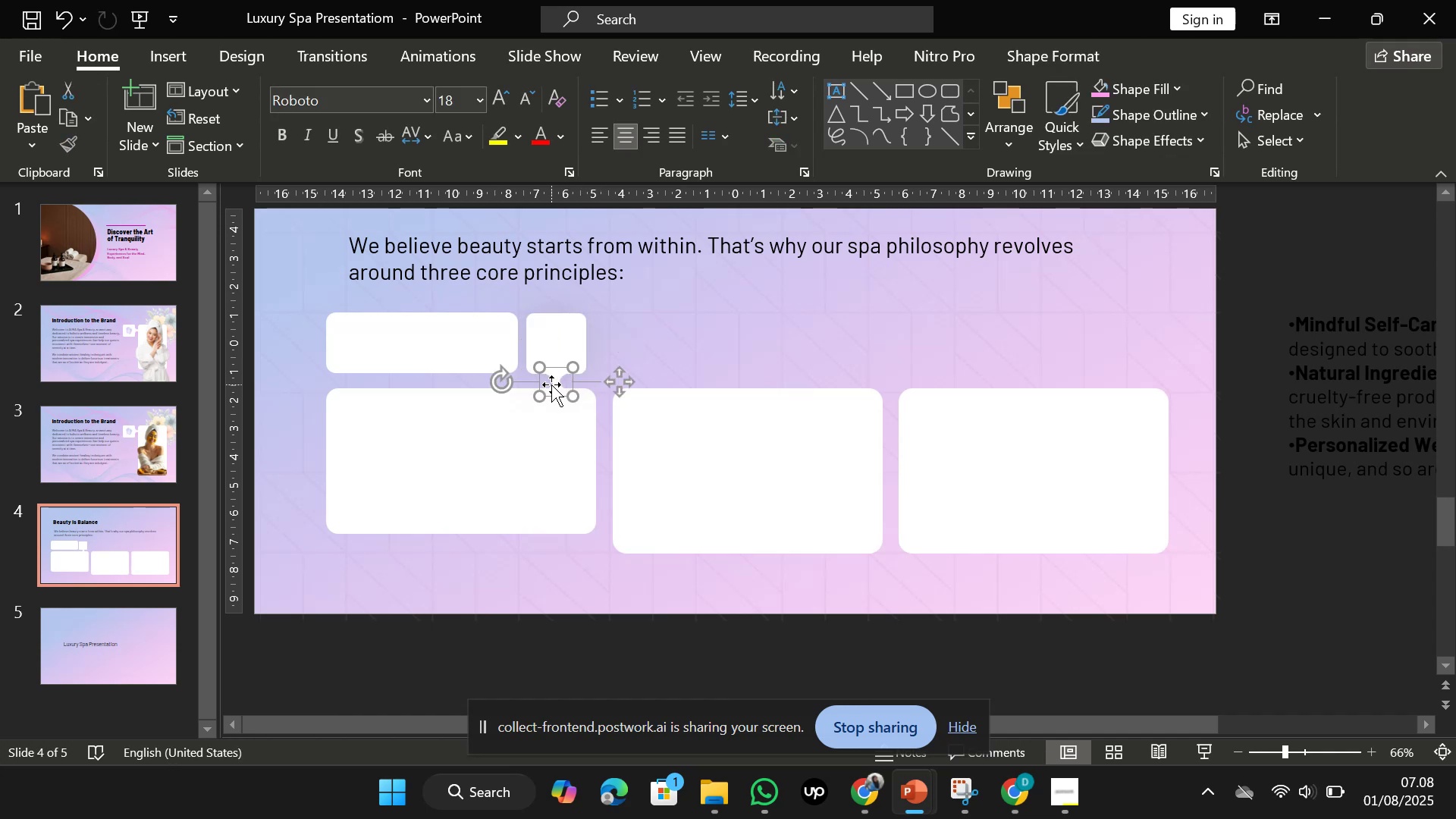 
key(Control+D)
 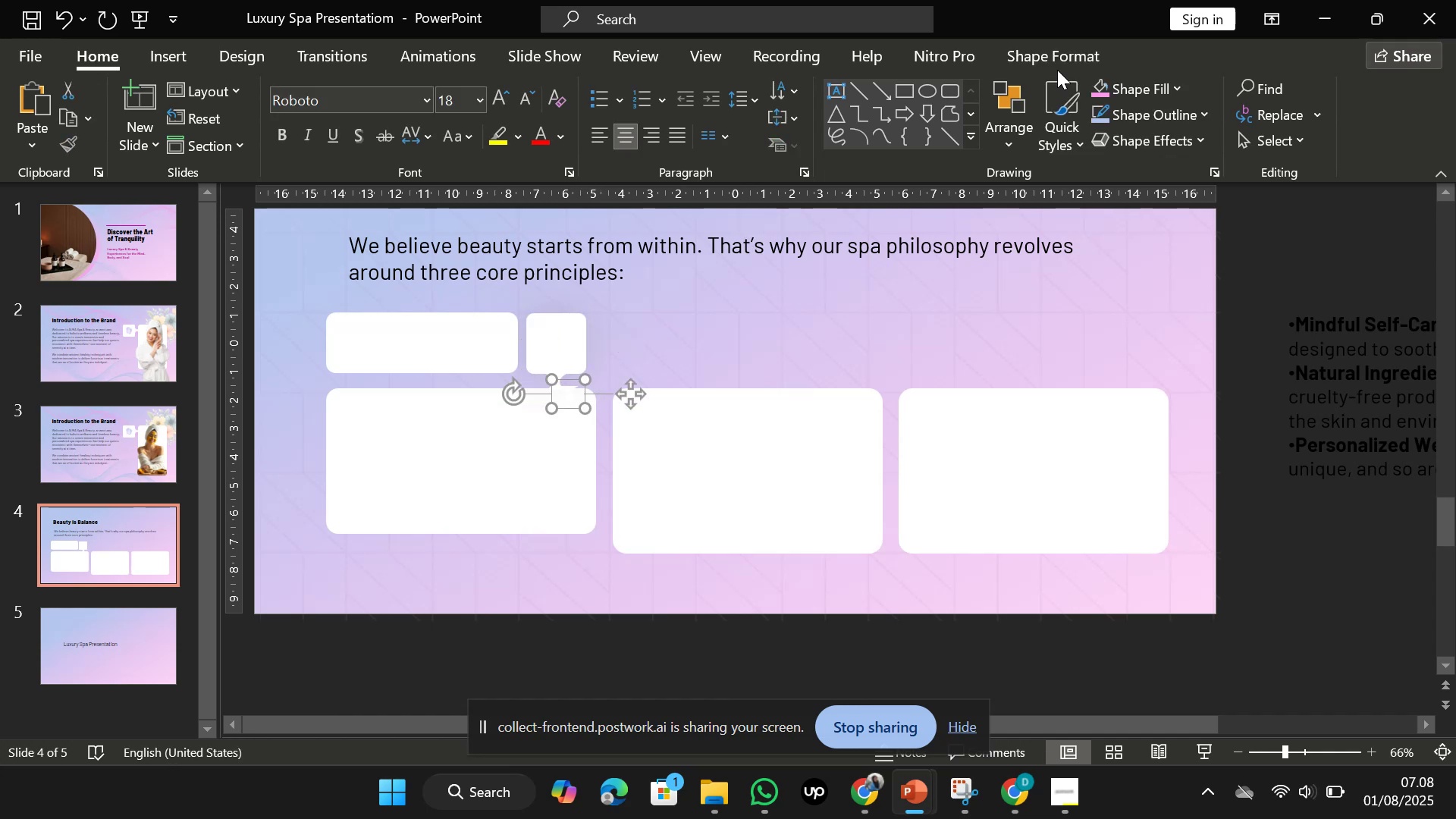 
left_click([1089, 57])
 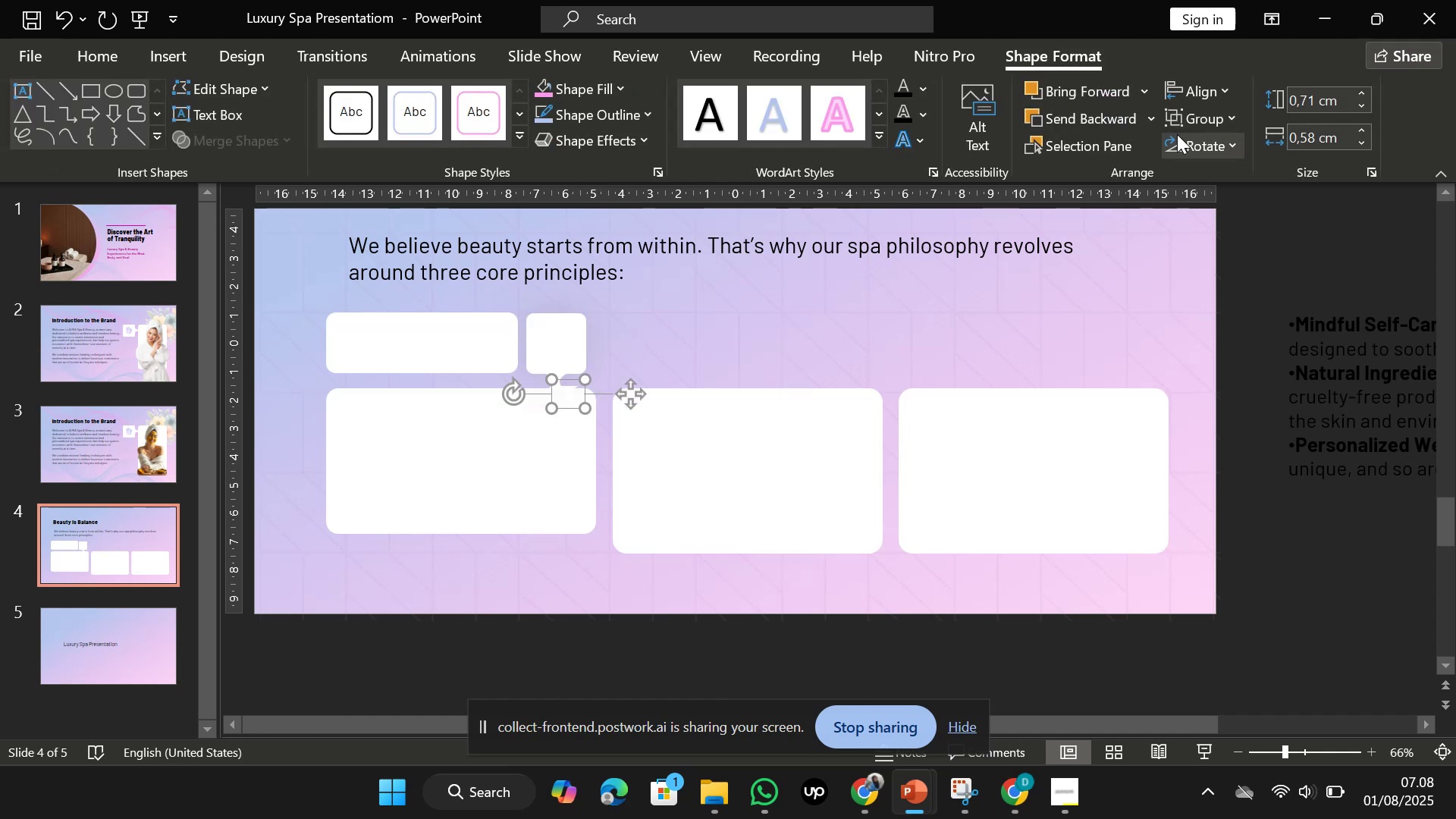 
left_click([1177, 134])
 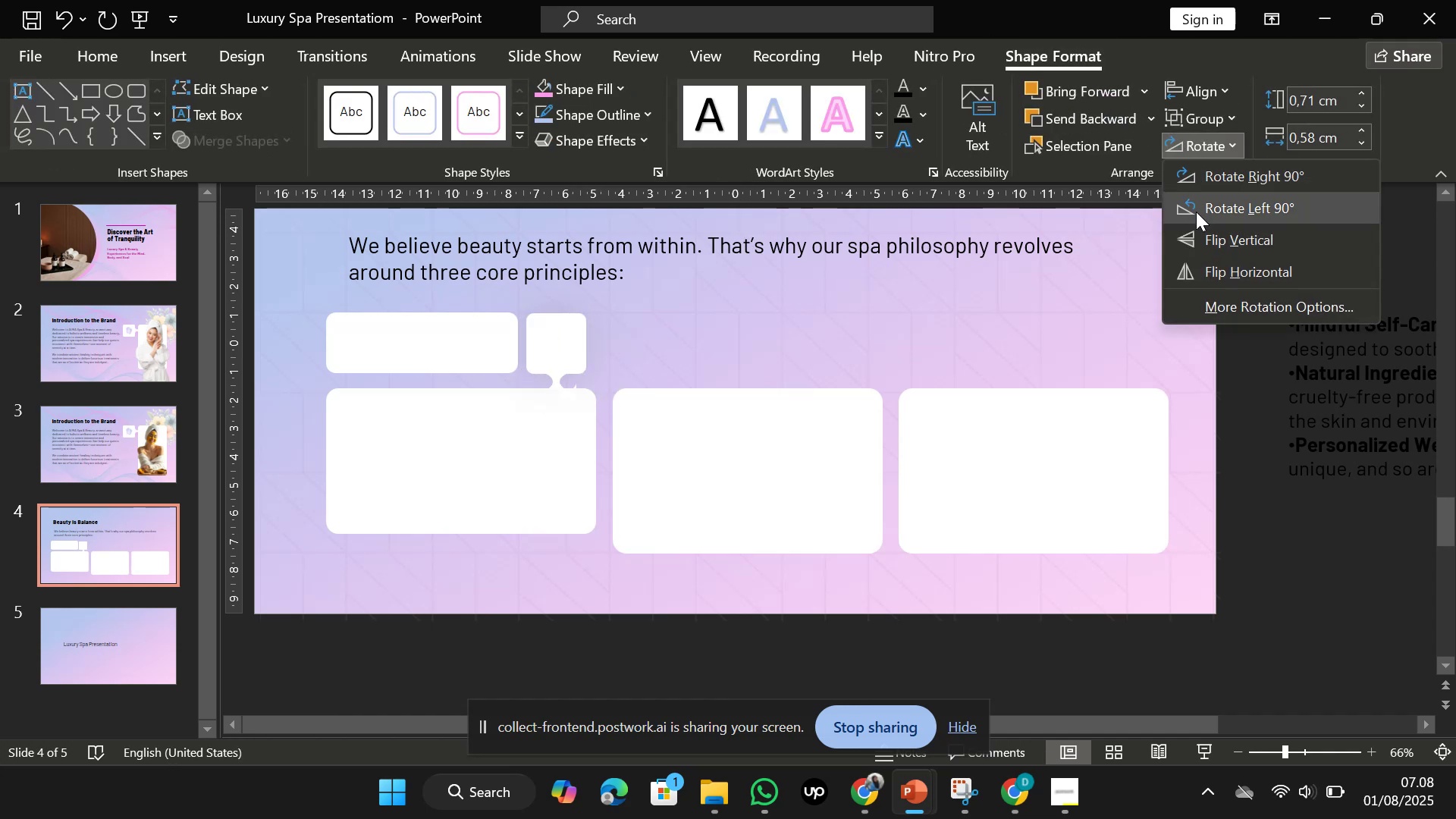 
left_click([1196, 212])
 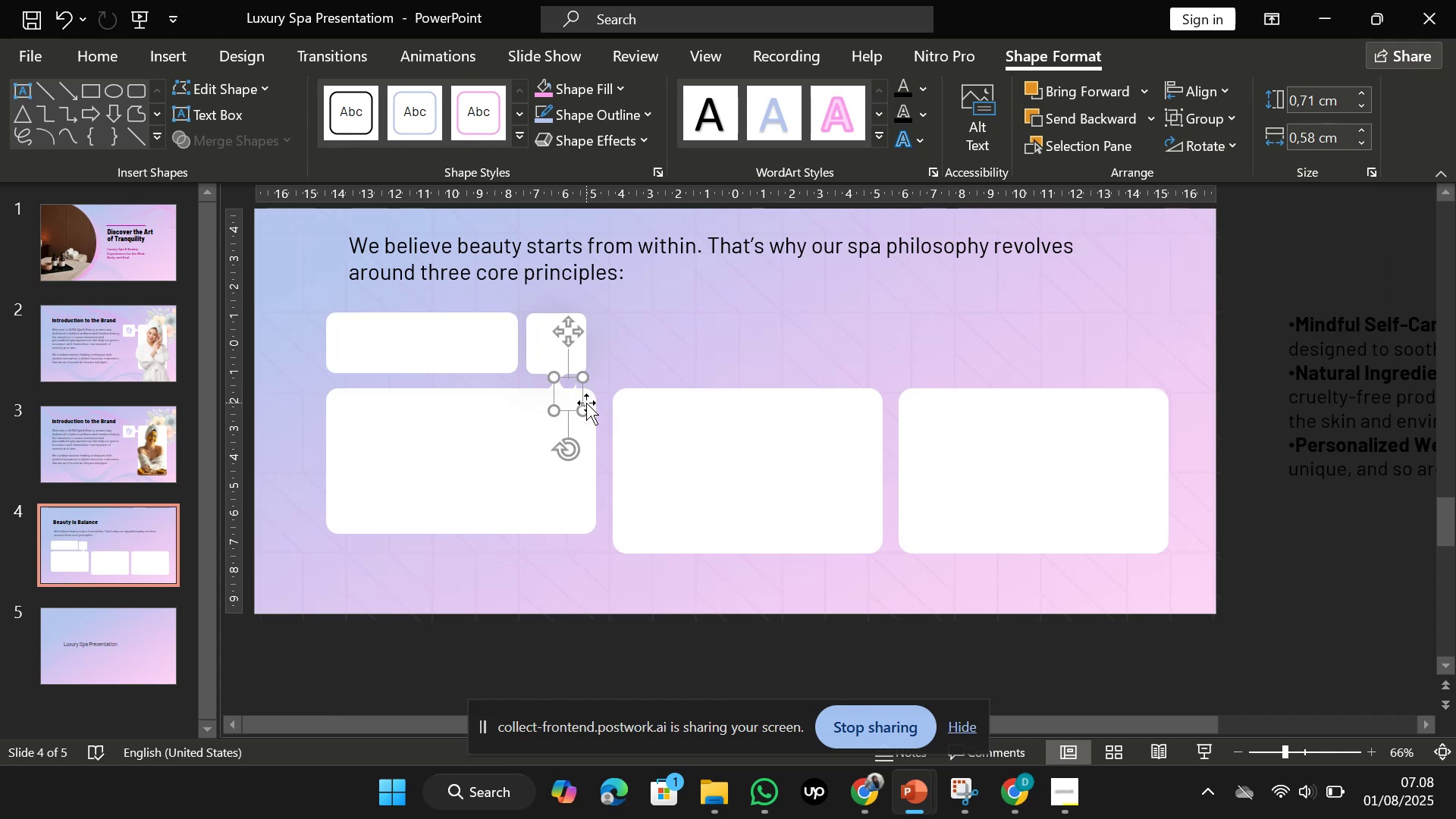 
left_click_drag(start_coordinate=[574, 398], to_coordinate=[529, 350])
 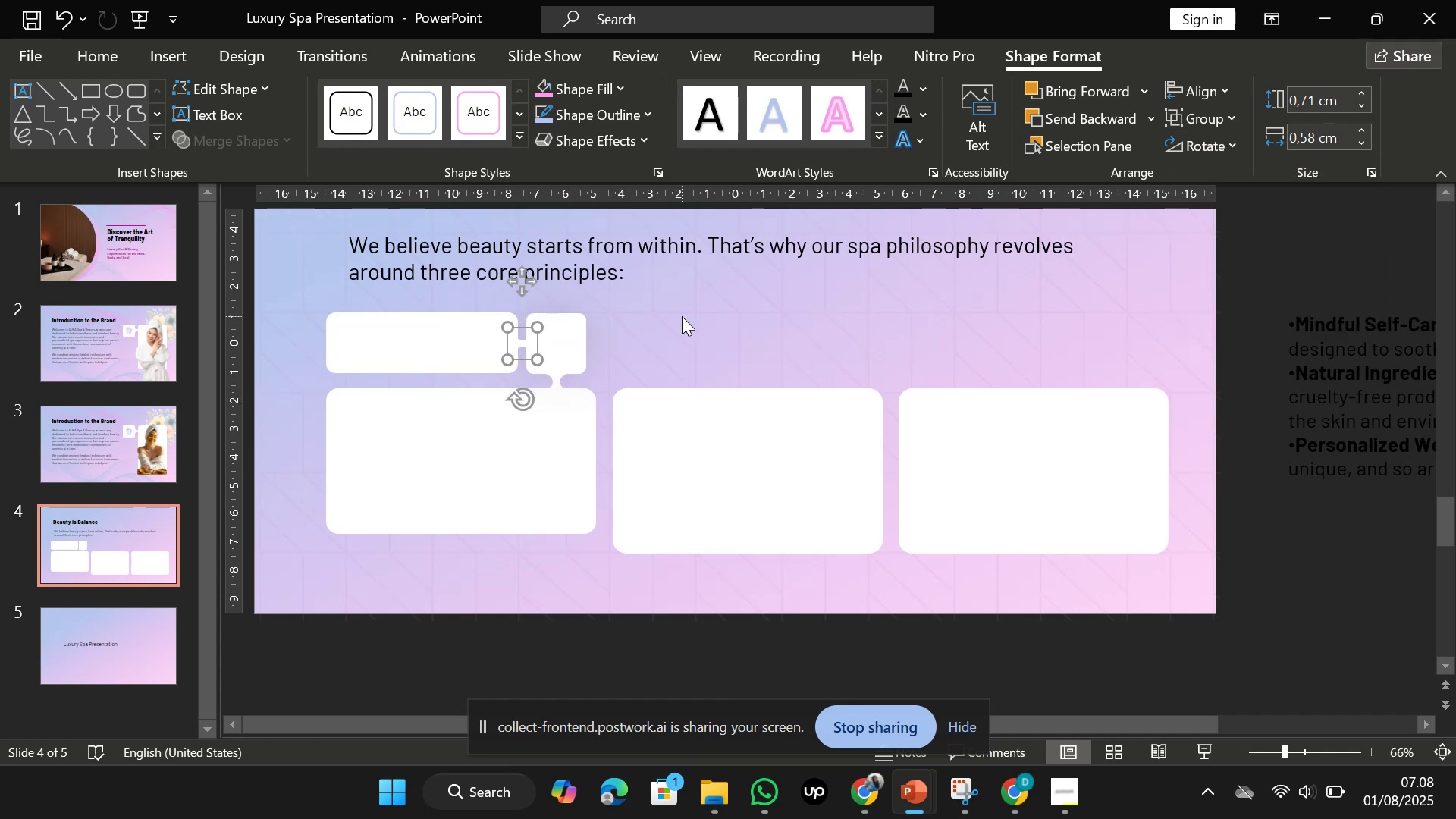 
left_click([682, 316])
 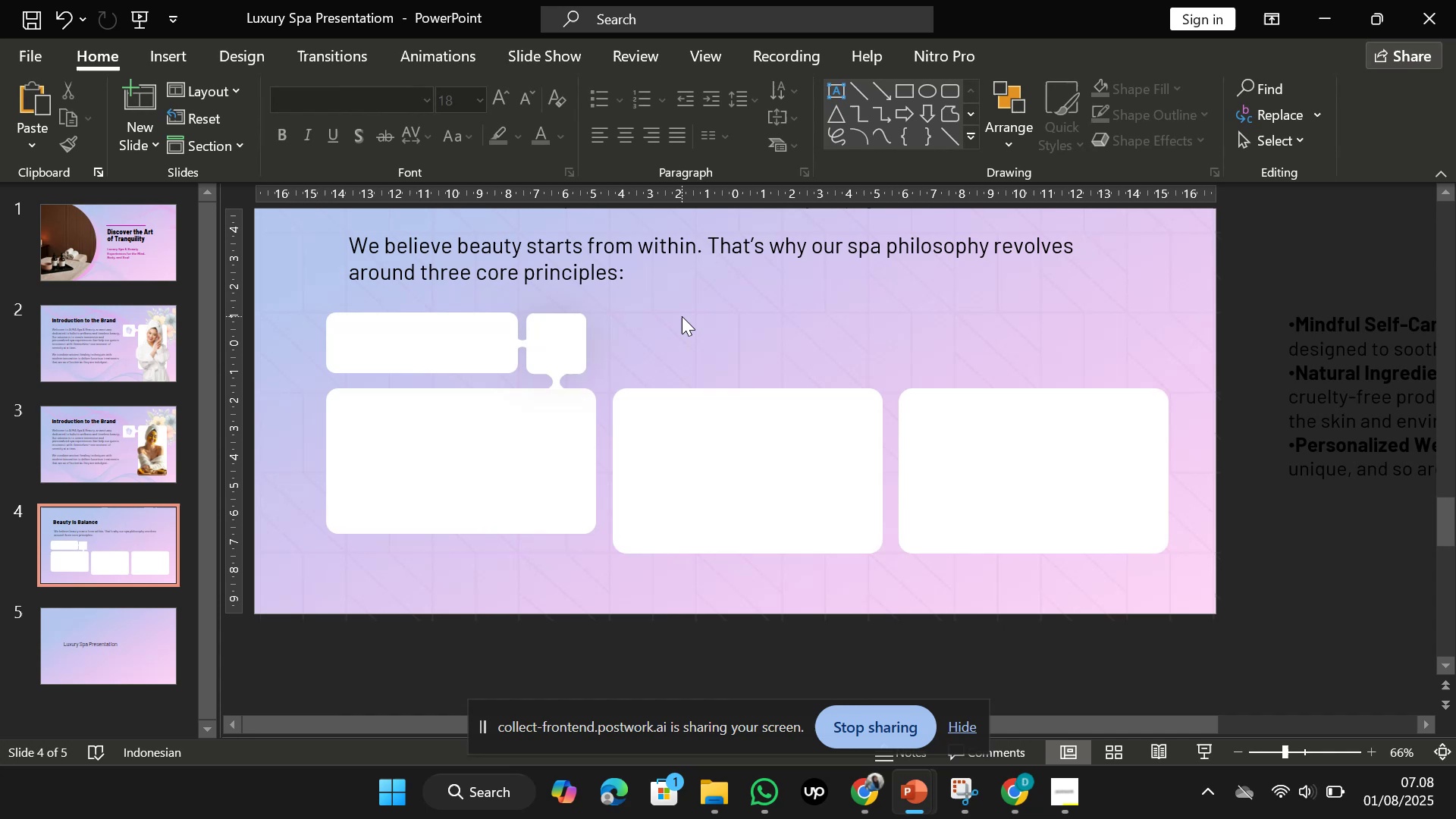 
scroll: coordinate [709, 359], scroll_direction: none, amount: 0.0
 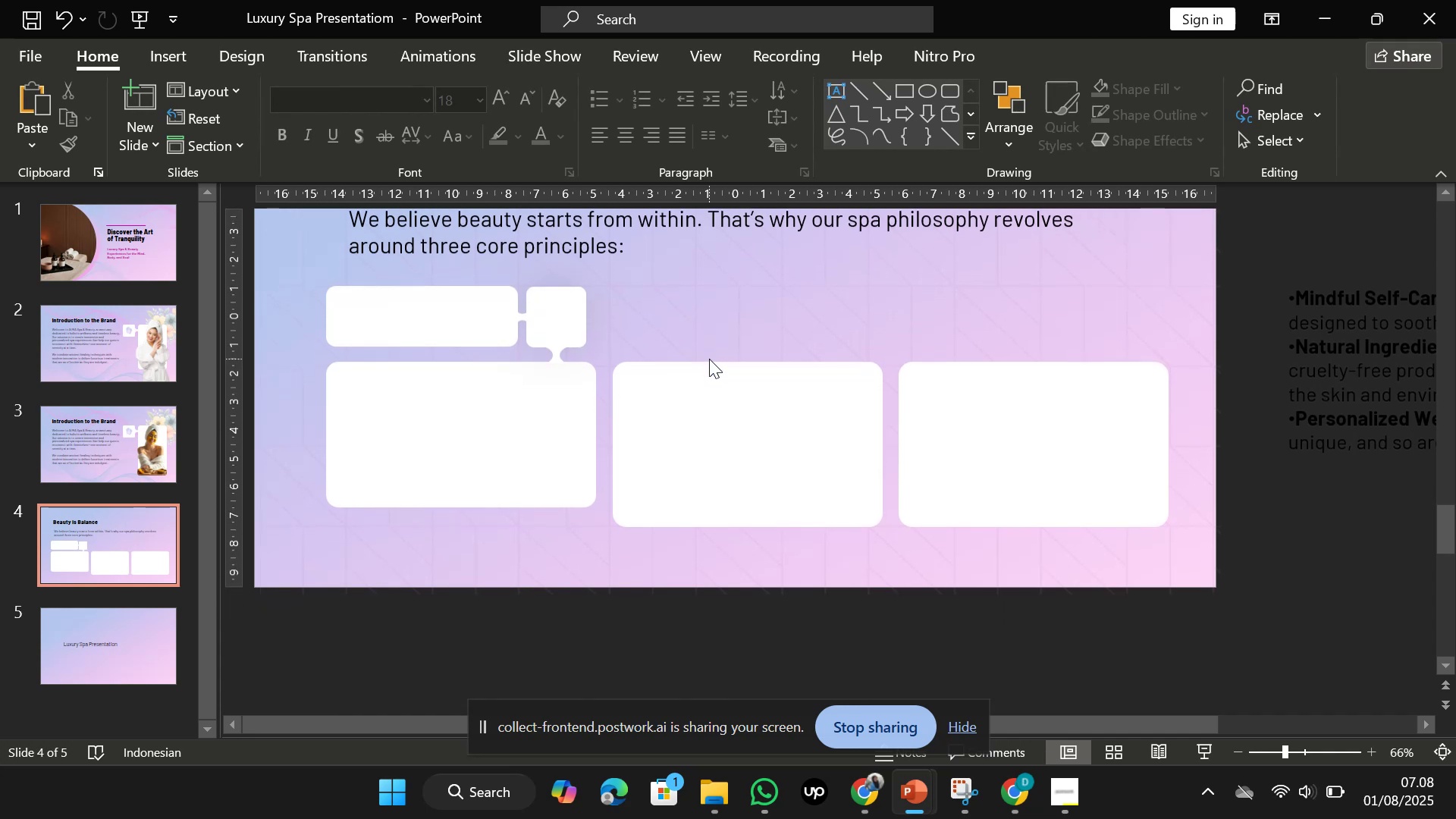 
scroll: coordinate [709, 359], scroll_direction: down, amount: 1.0
 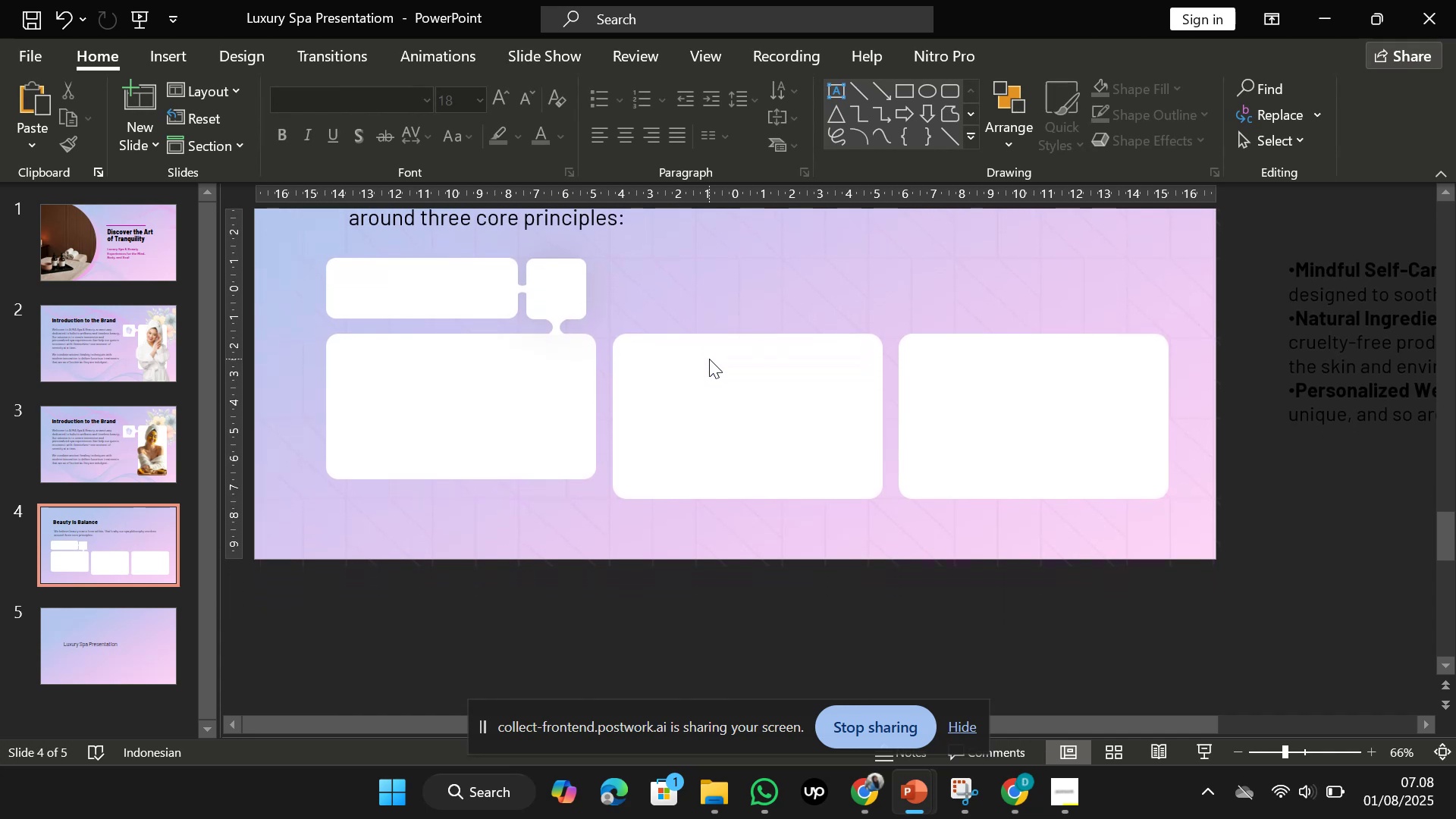 
wait(6.58)
 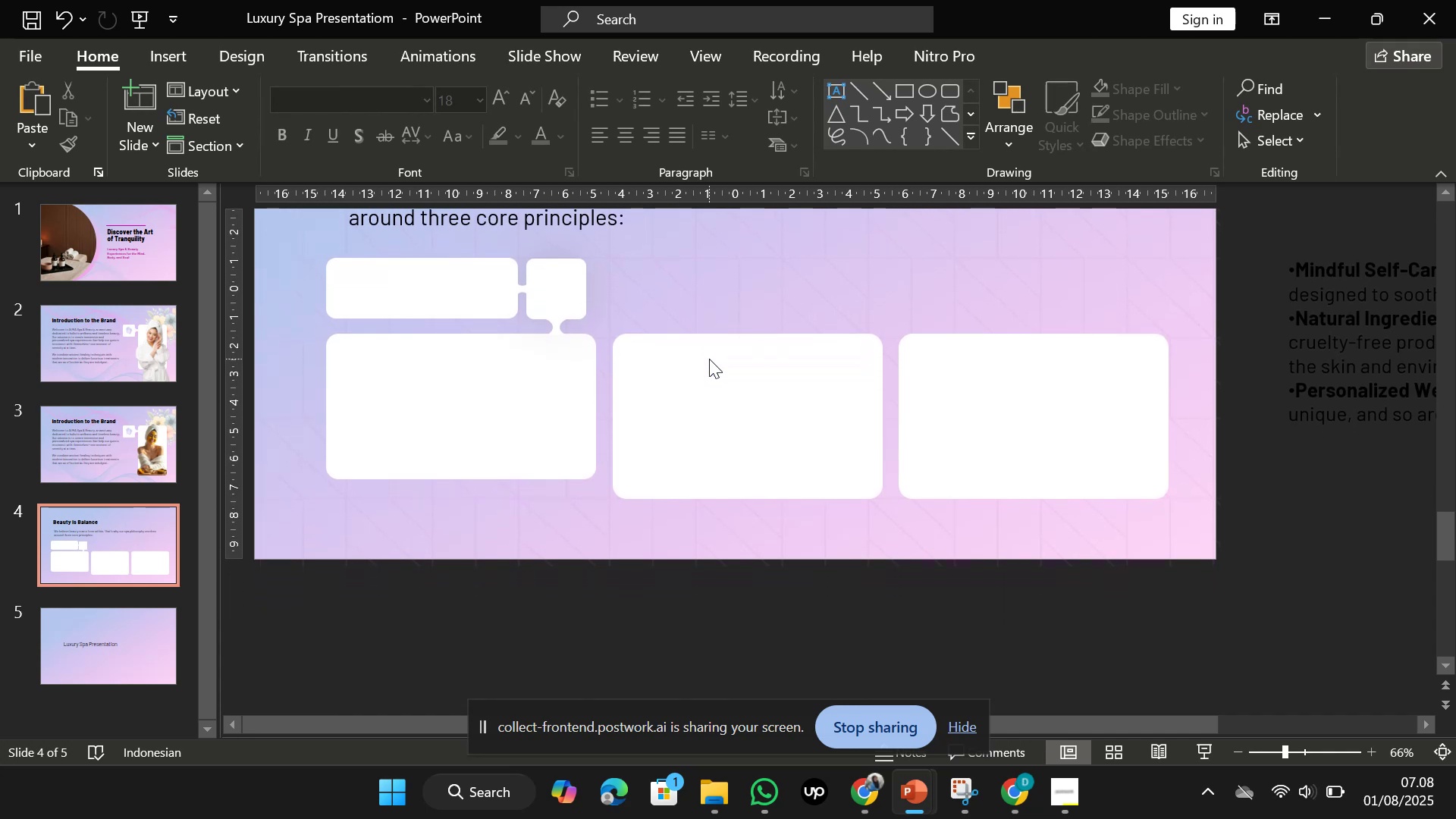 
scroll: coordinate [709, 359], scroll_direction: none, amount: 0.0
 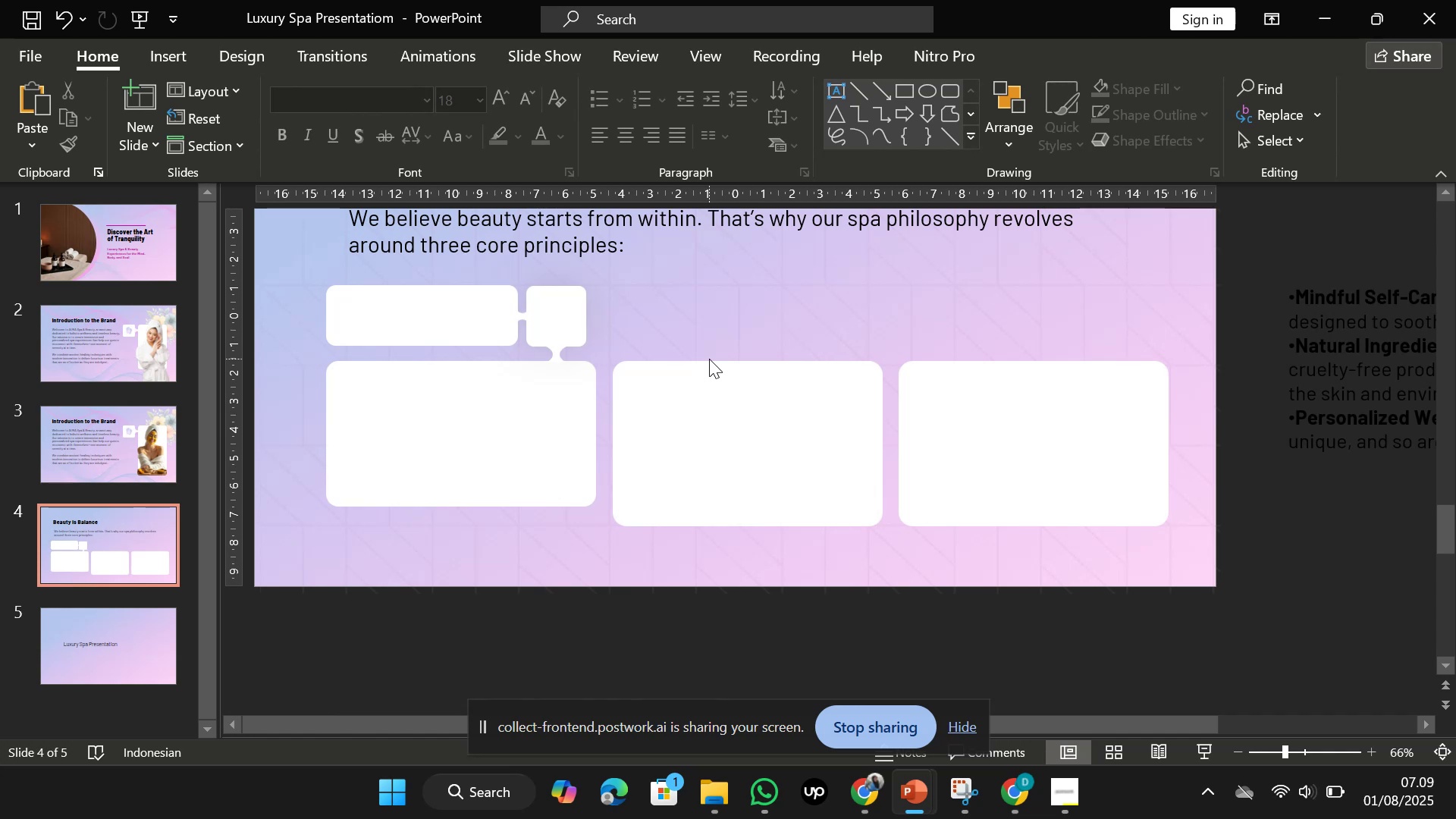 
wait(10.94)
 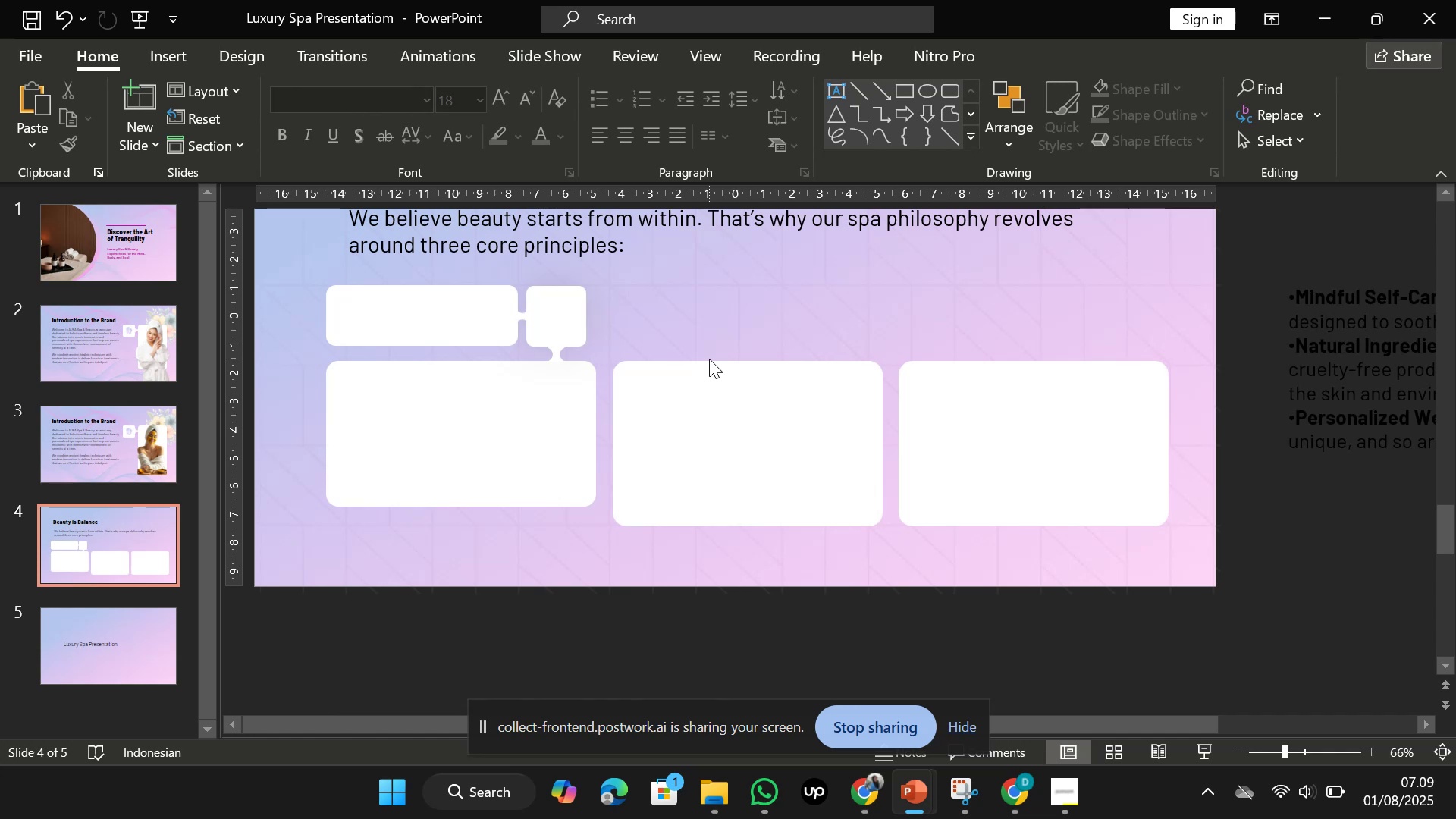 
scroll: coordinate [709, 359], scroll_direction: up, amount: 2.0
 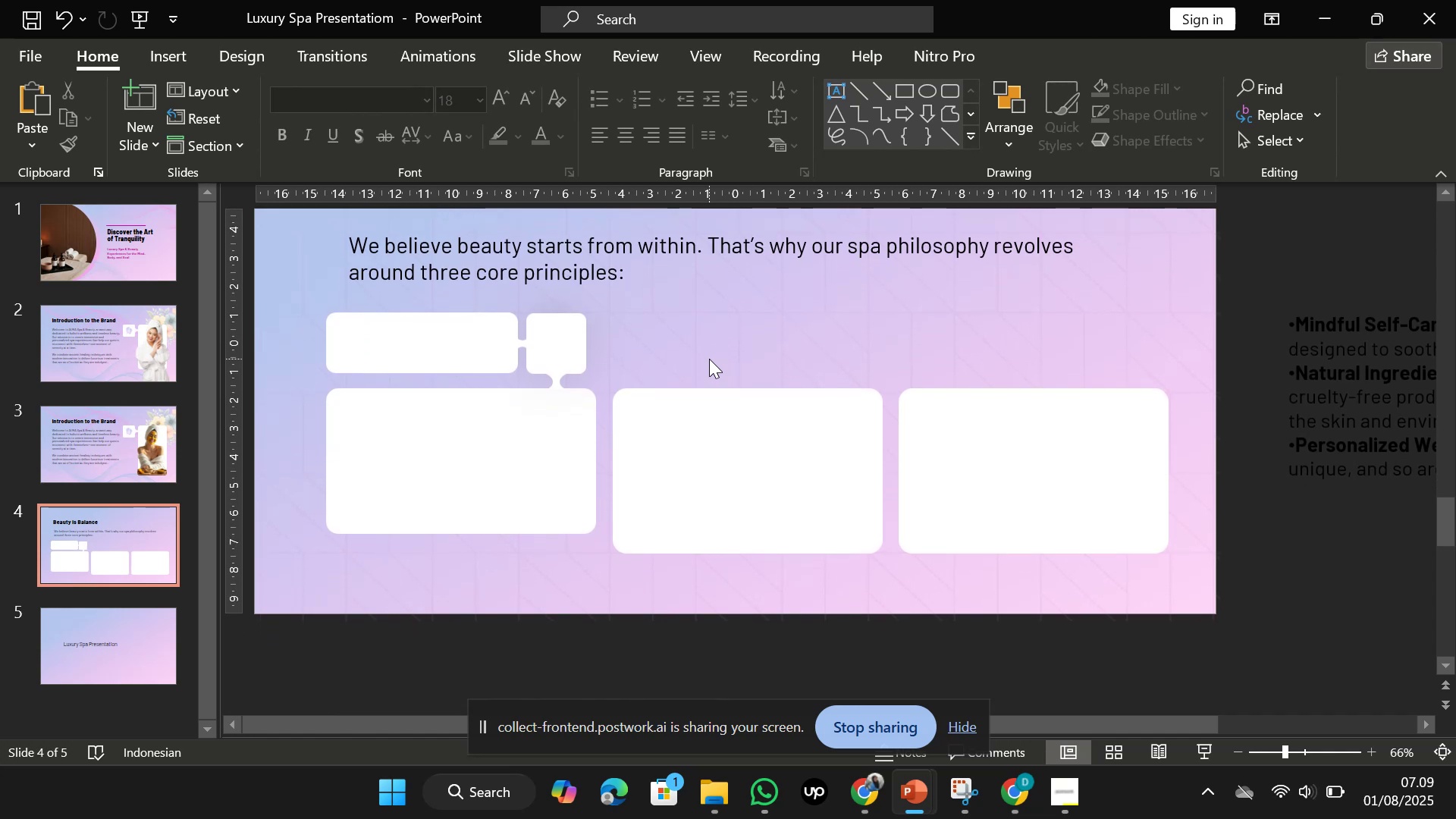 
wait(9.56)
 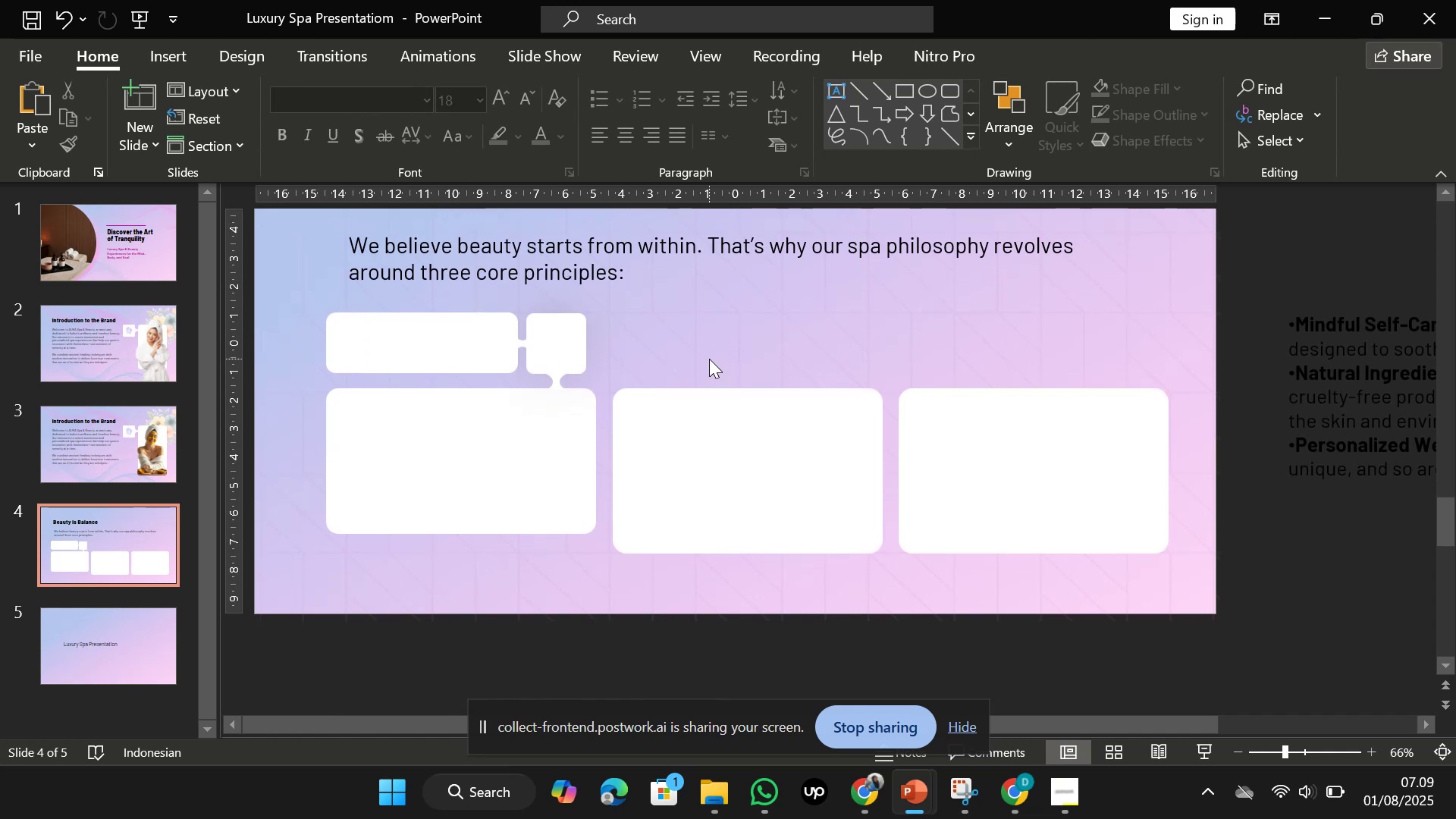 
scroll: coordinate [709, 359], scroll_direction: down, amount: 3.0
 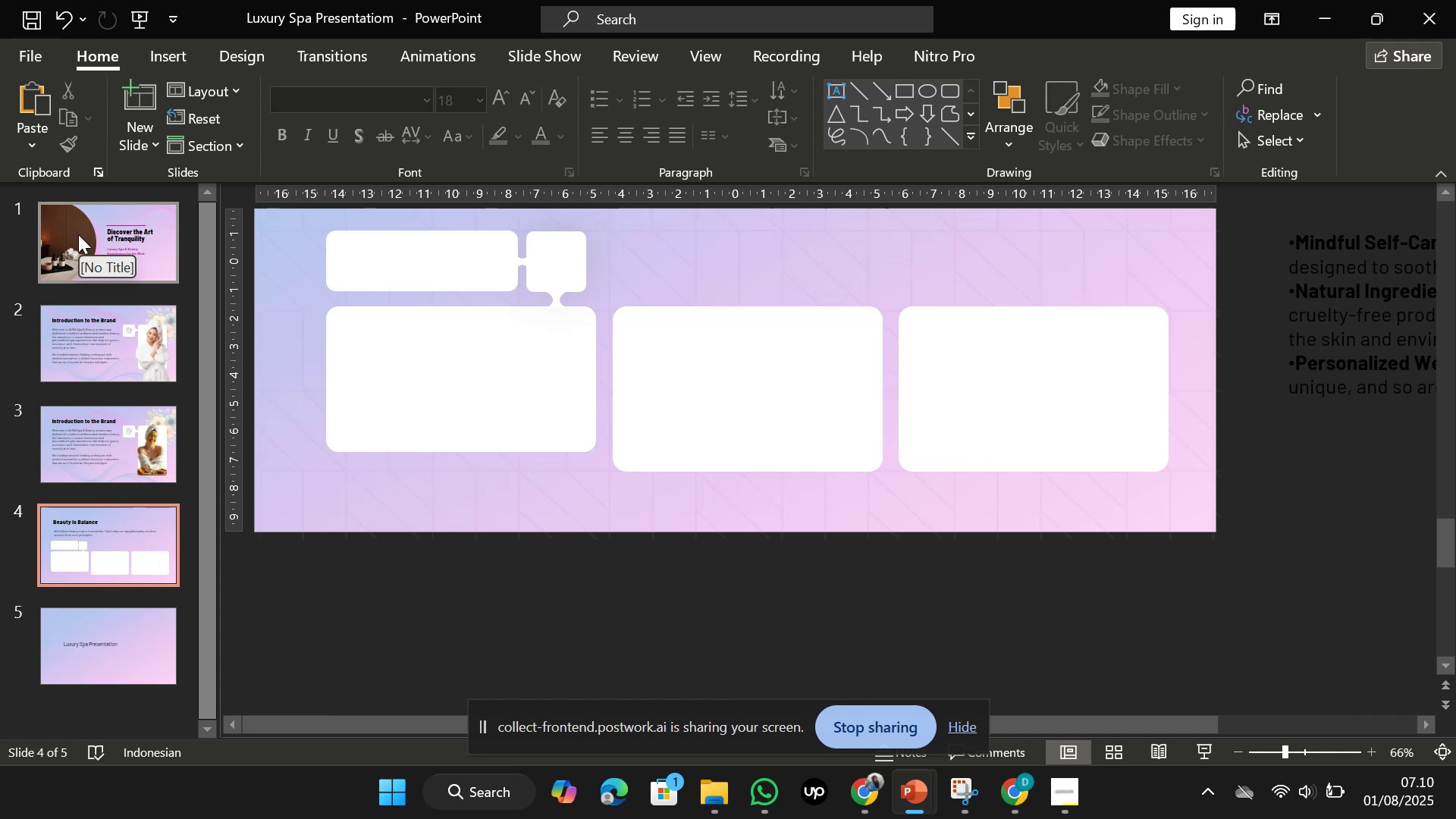 
wait(38.99)
 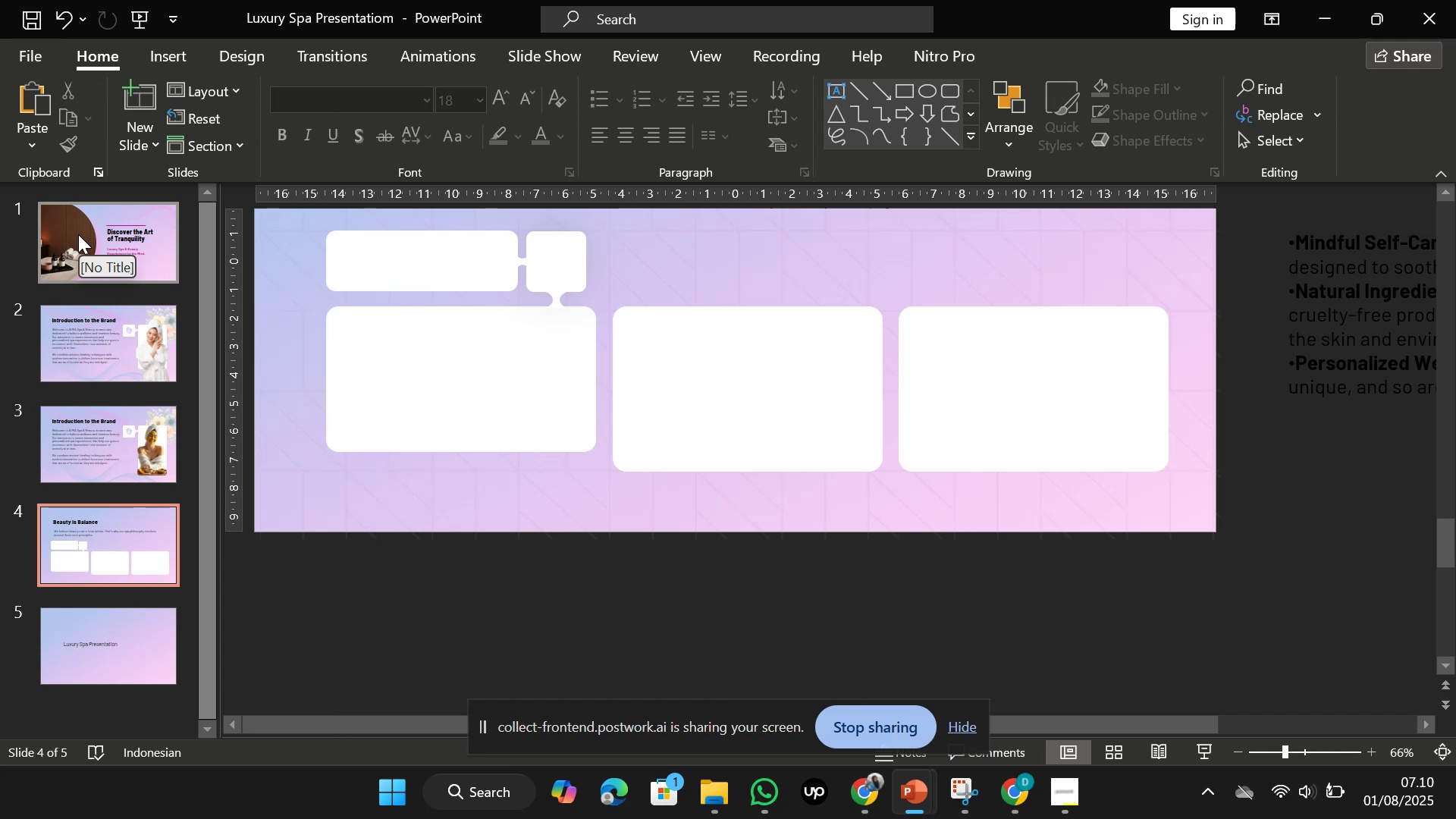 
key(Control+ControlLeft)
 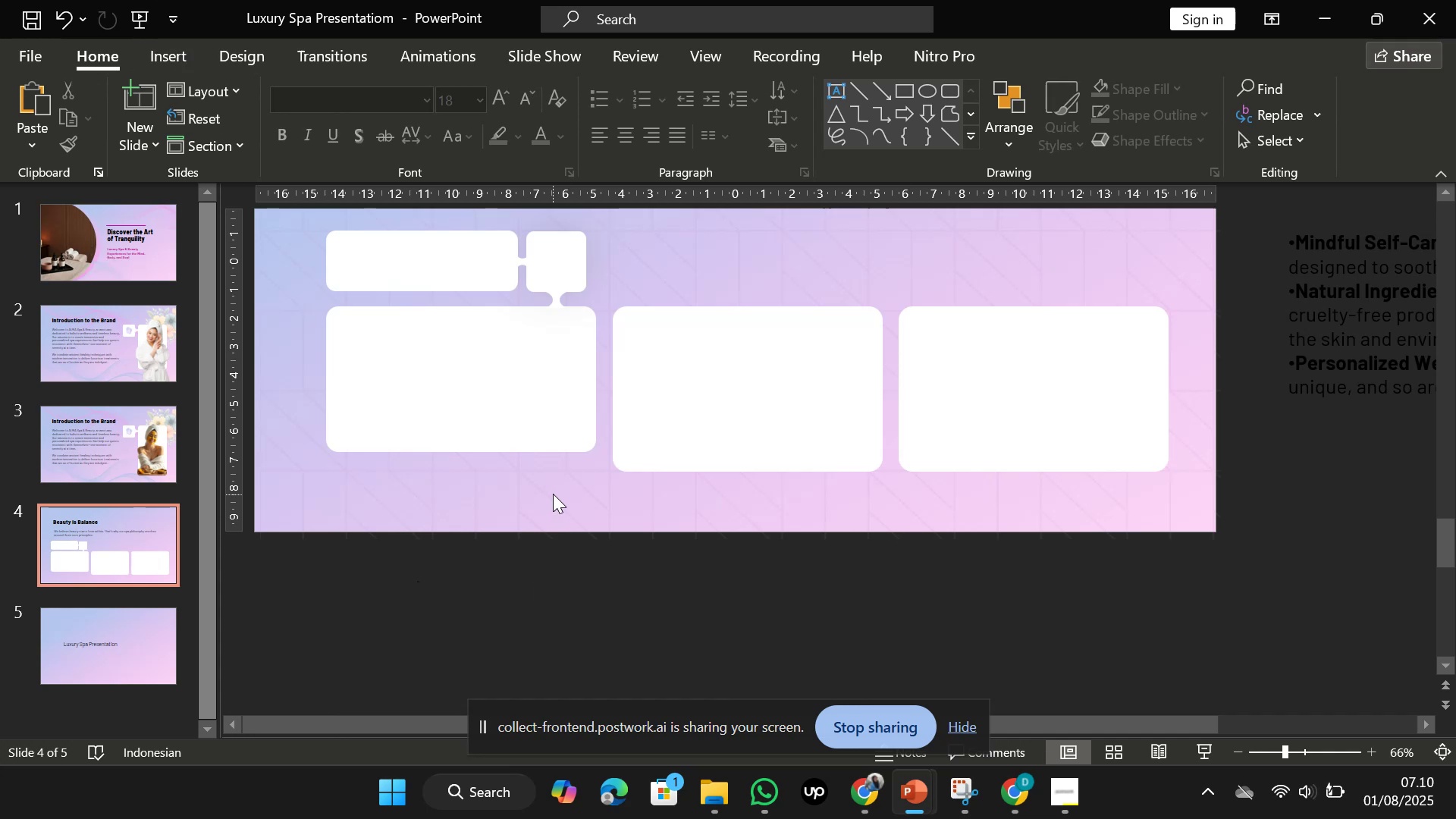 
scroll: coordinate [553, 490], scroll_direction: down, amount: 4.0
 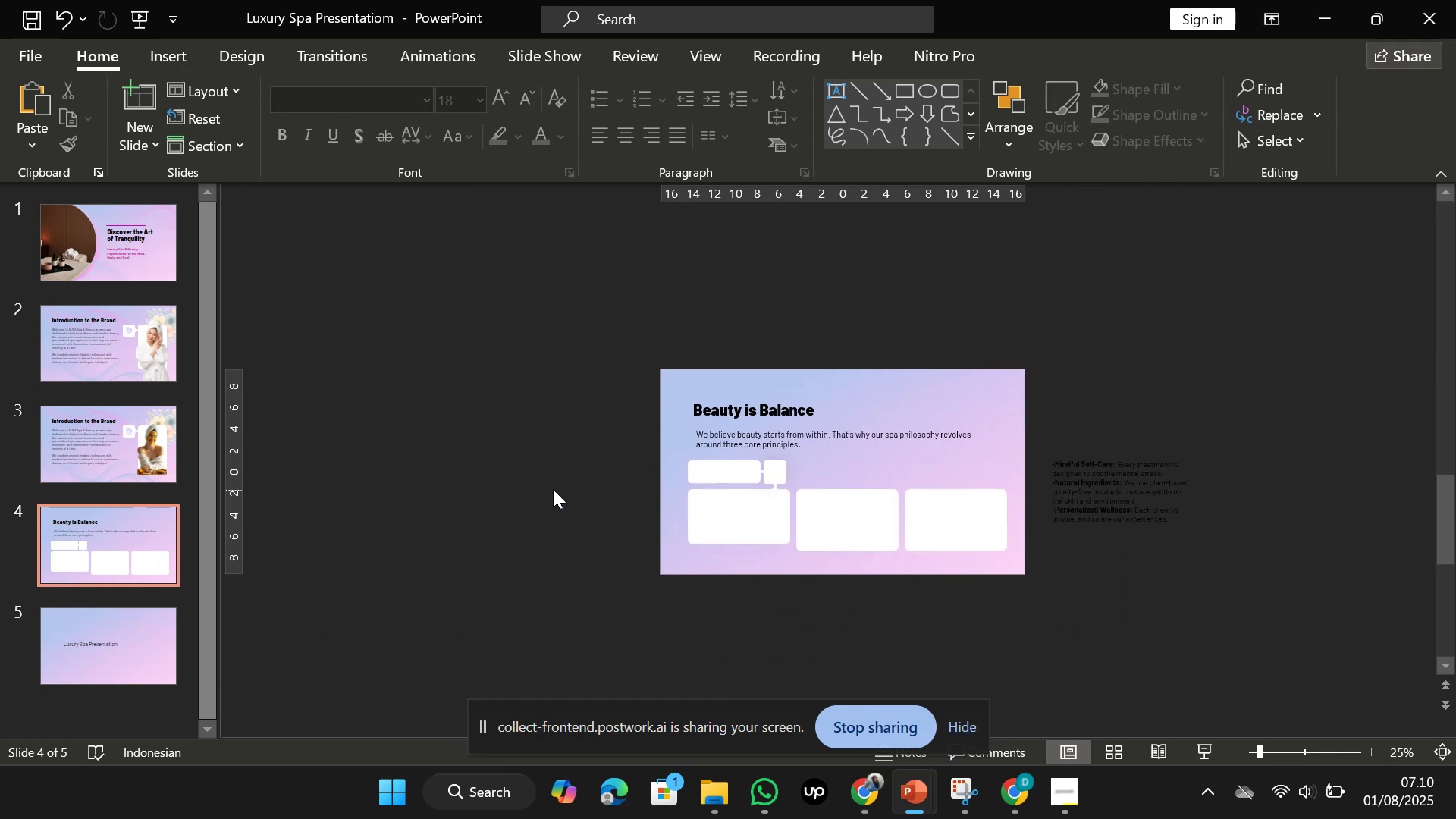 
hold_key(key=ControlLeft, duration=0.71)
scroll: coordinate [579, 480], scroll_direction: up, amount: 1.0
 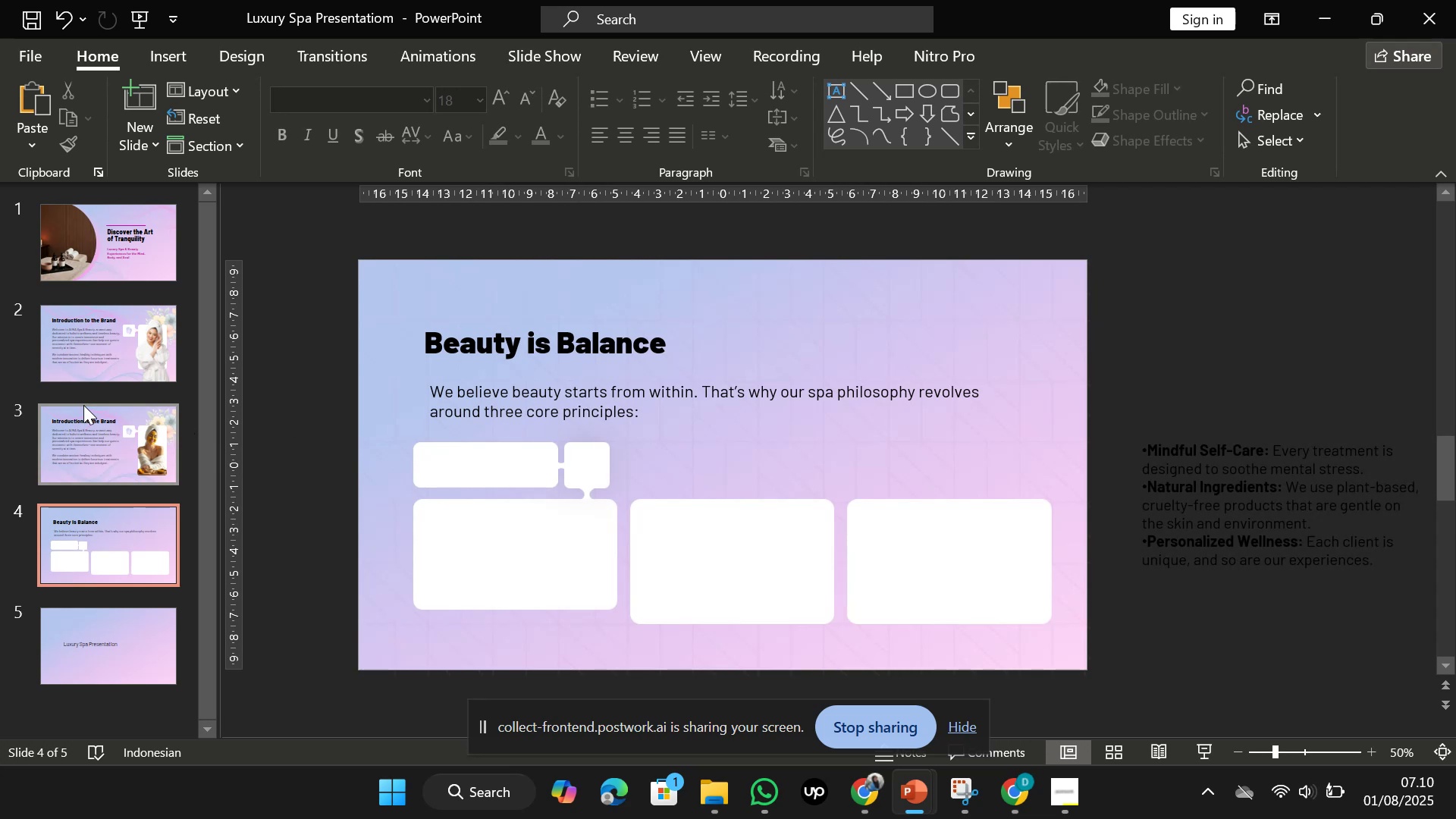 
left_click([127, 328])
 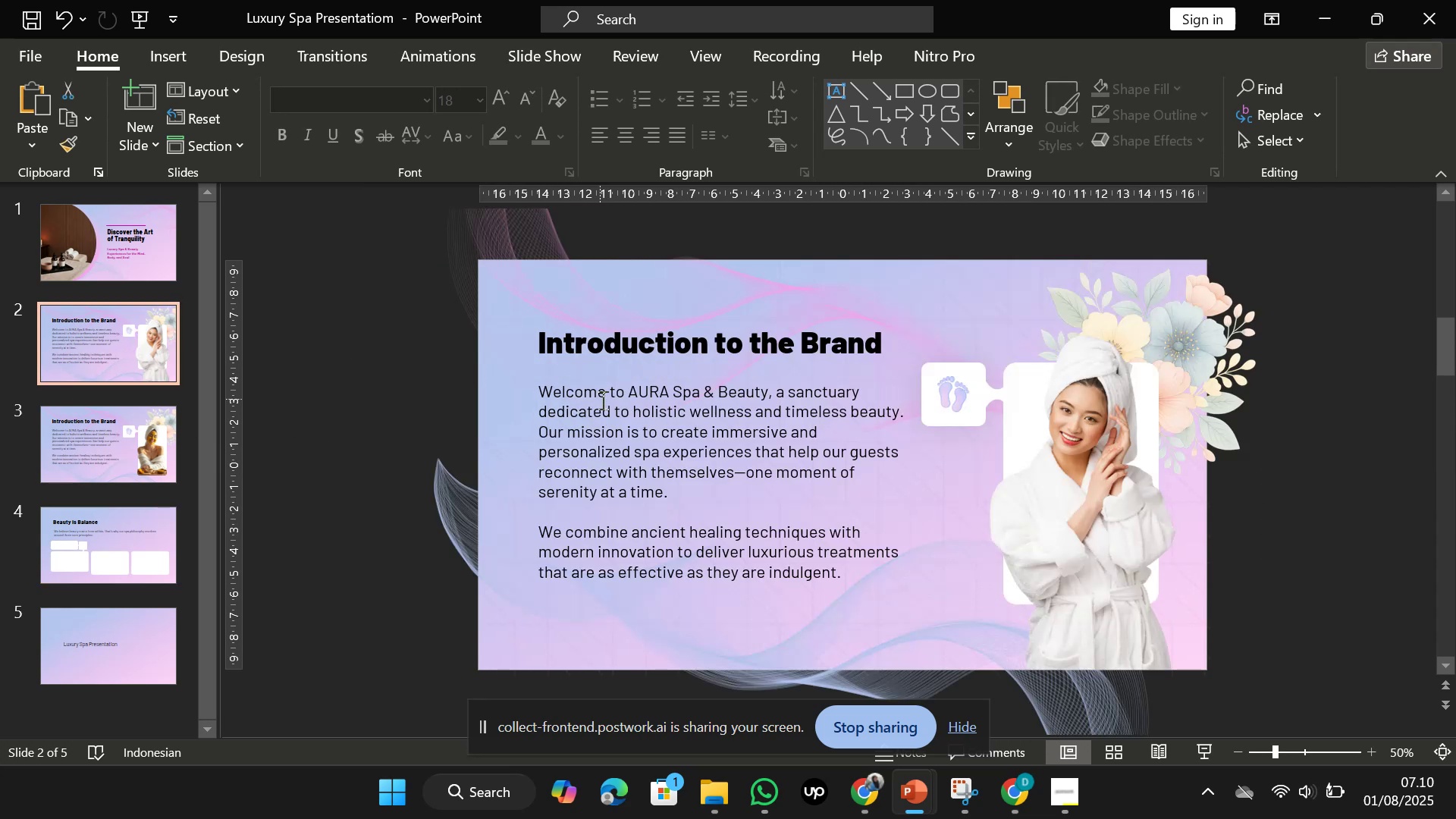 
left_click([602, 402])
 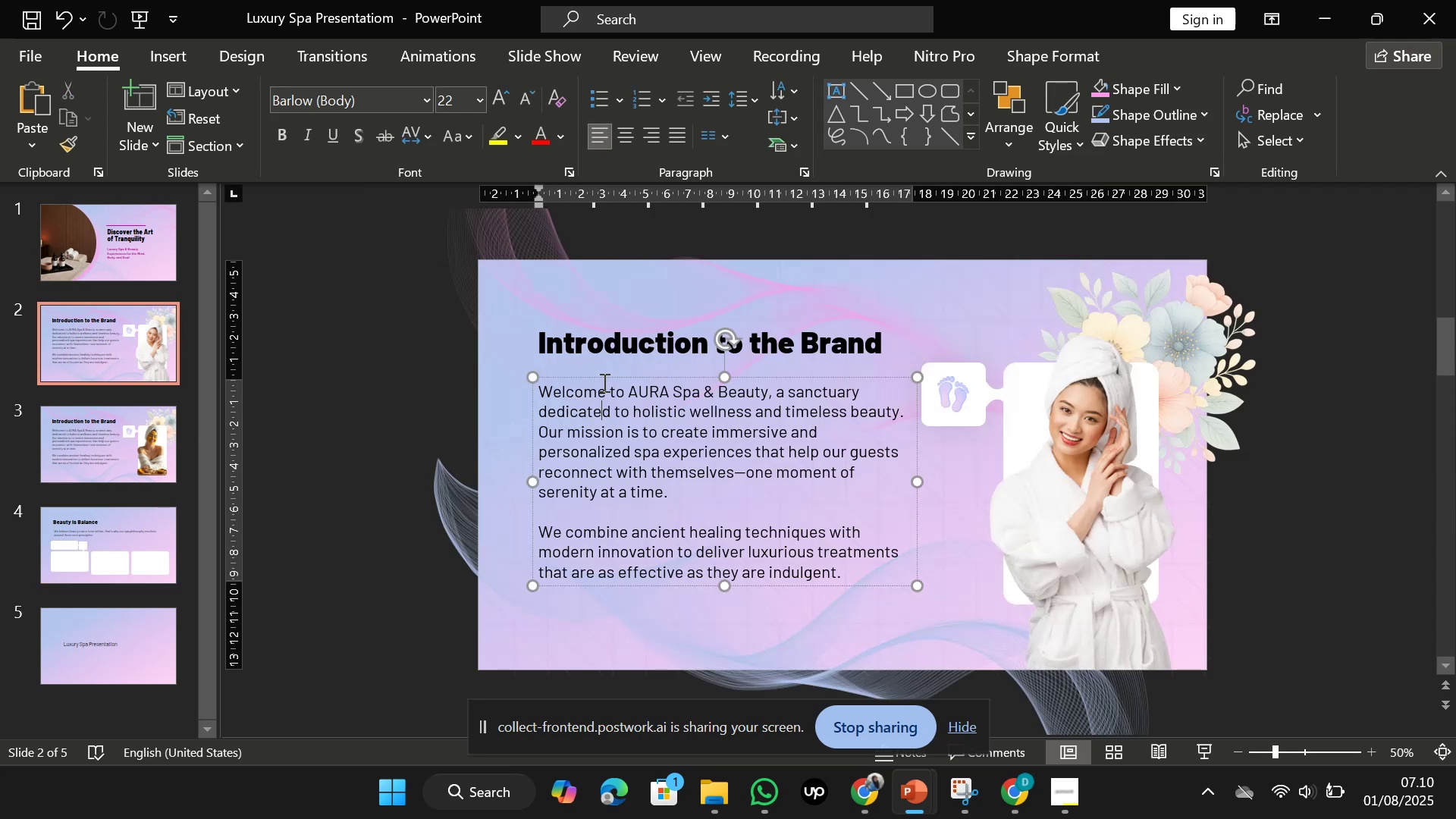 
hold_key(key=ShiftLeft, duration=0.54)
left_click([597, 339])
 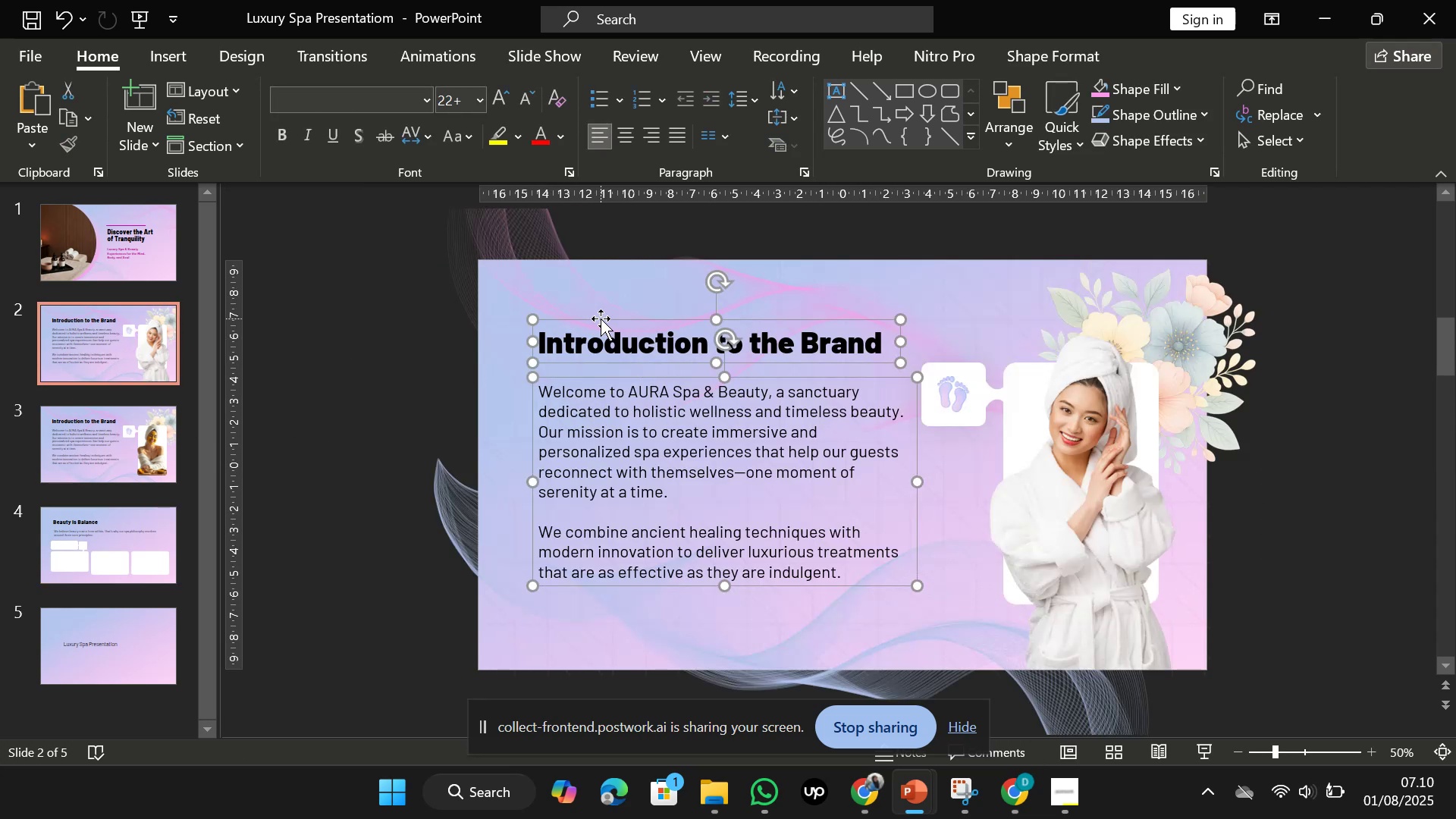 
wait(7.49)
 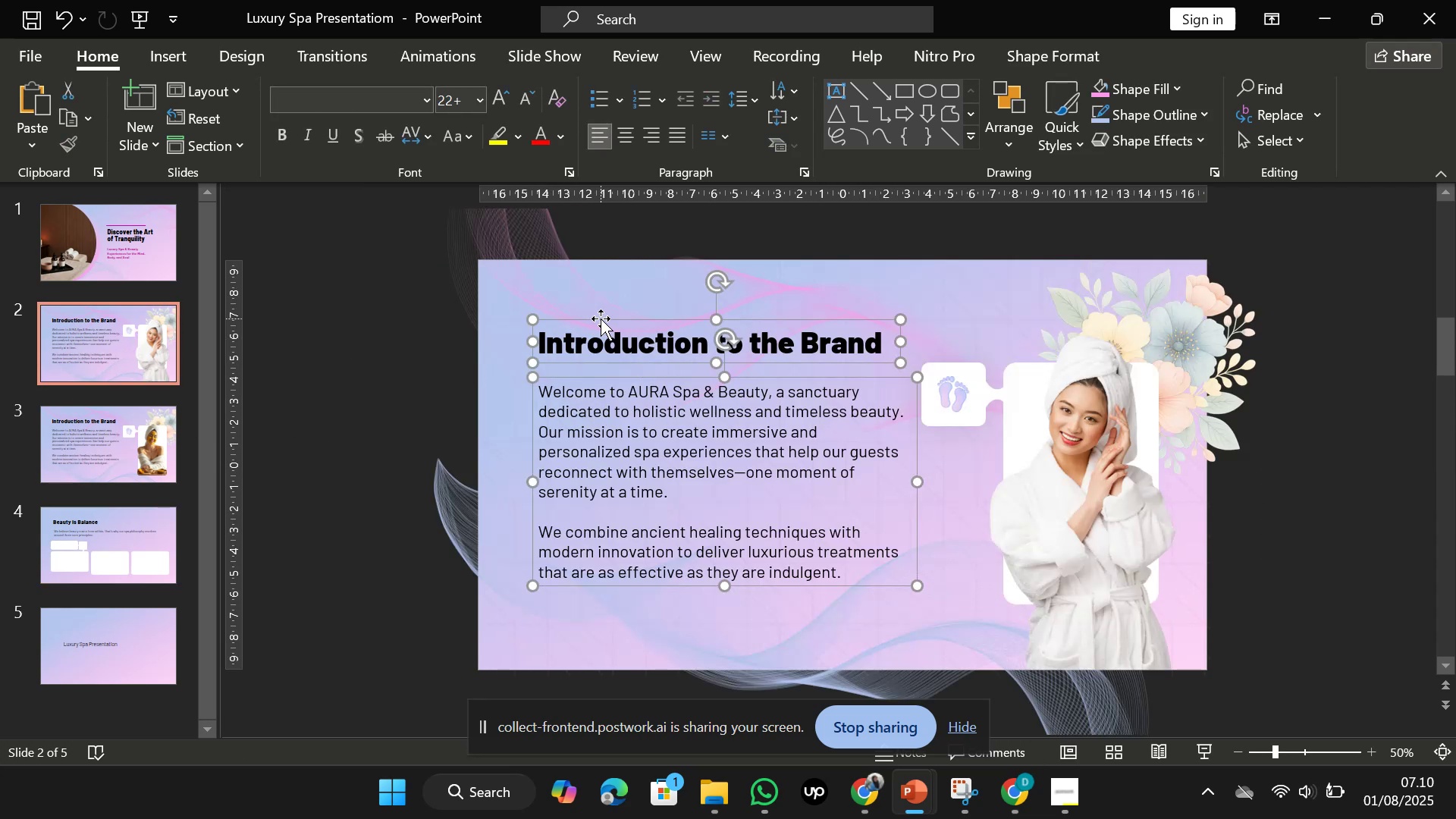 
left_click([361, 445])
 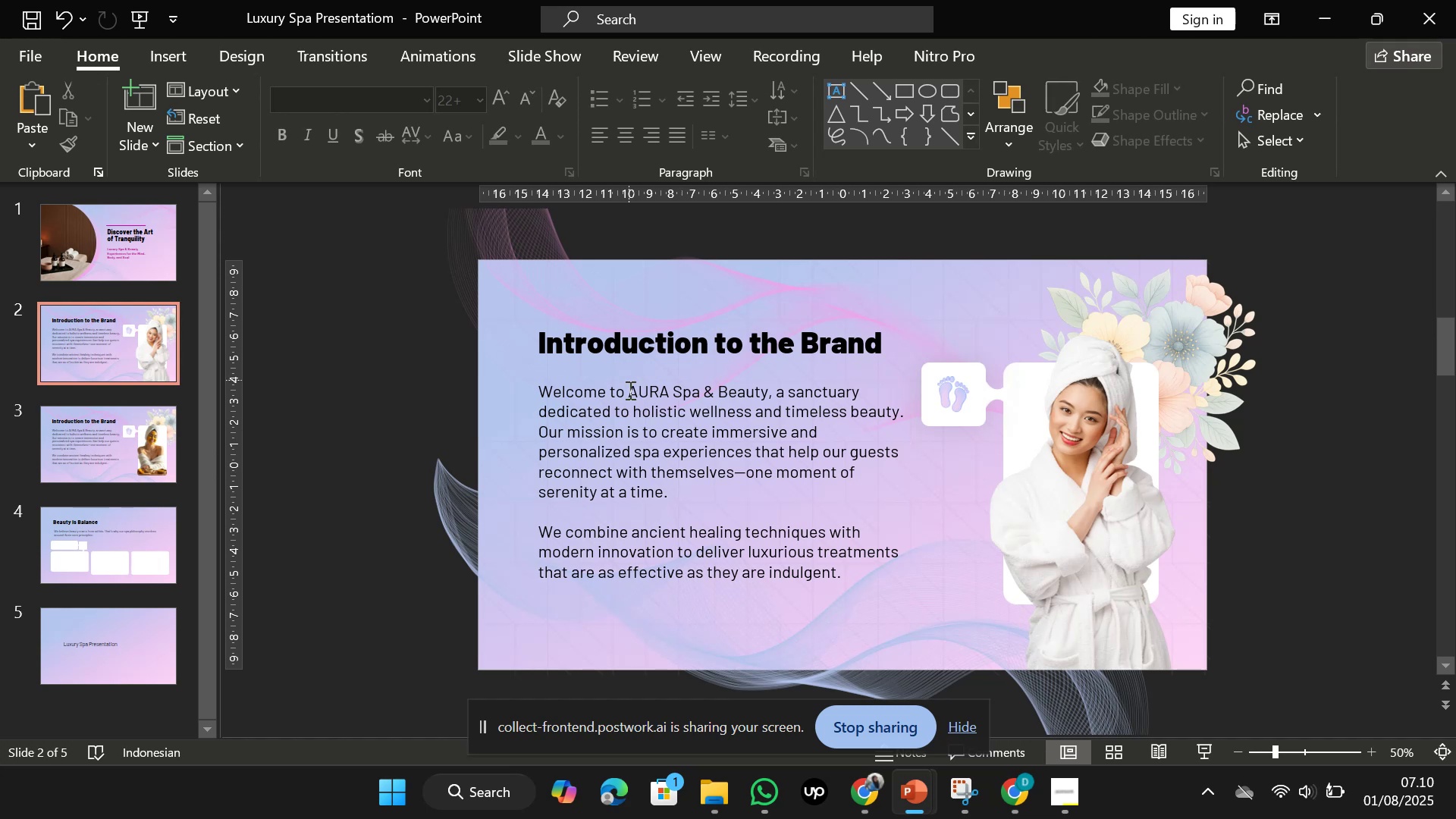 
left_click([629, 410])
 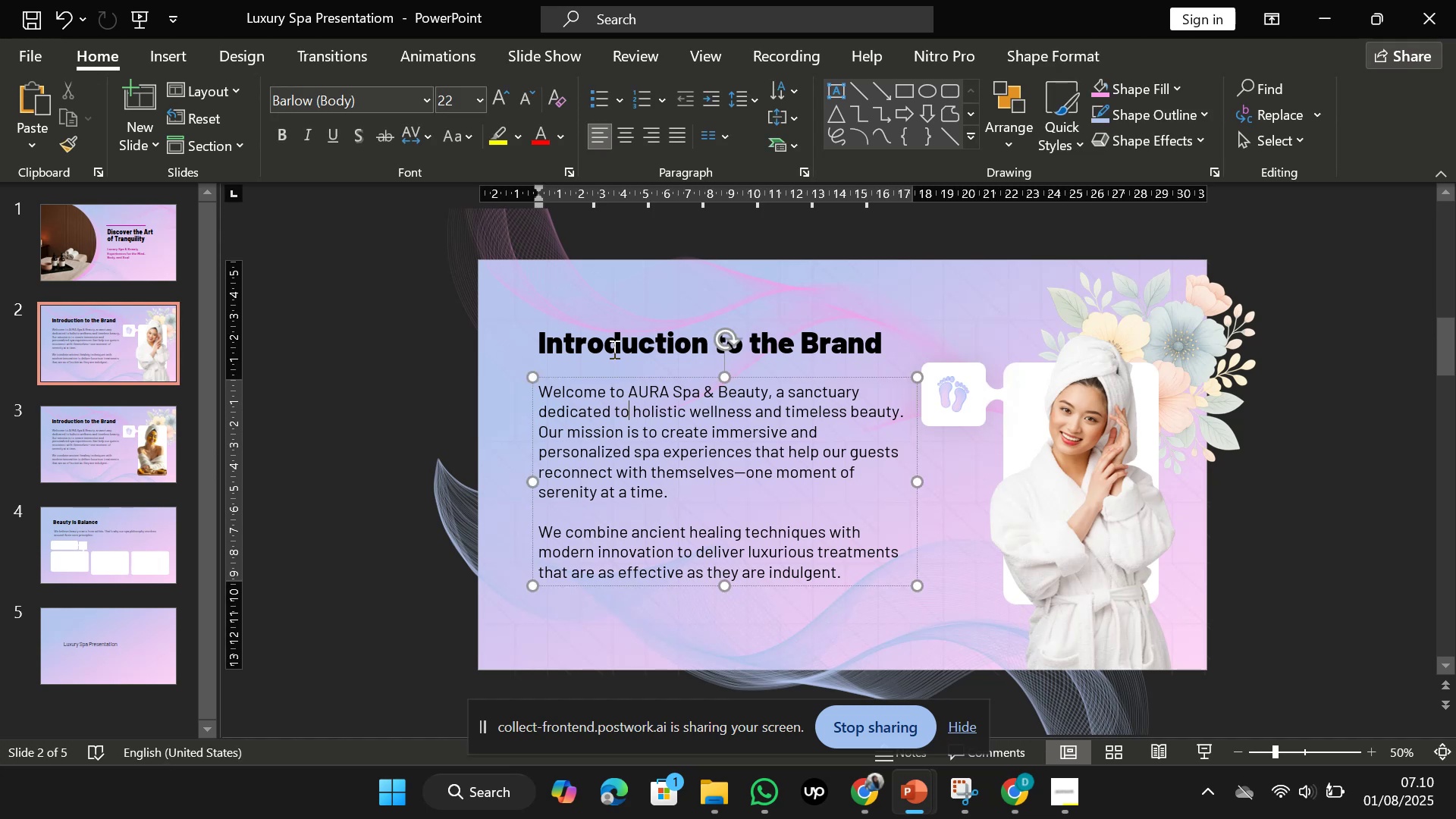 
hold_key(key=CapsLock, duration=0.4)
 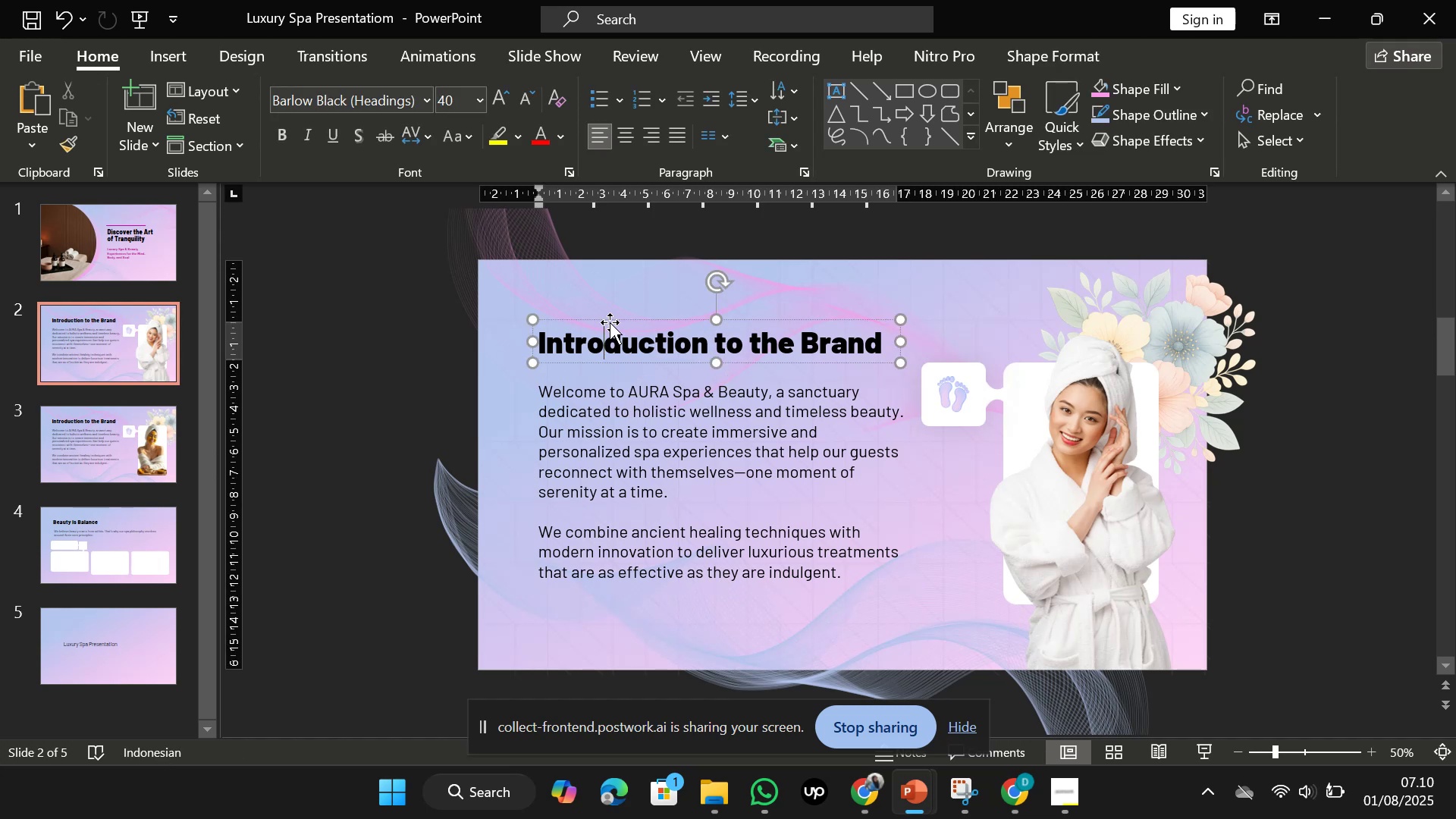 
left_click([610, 340])
 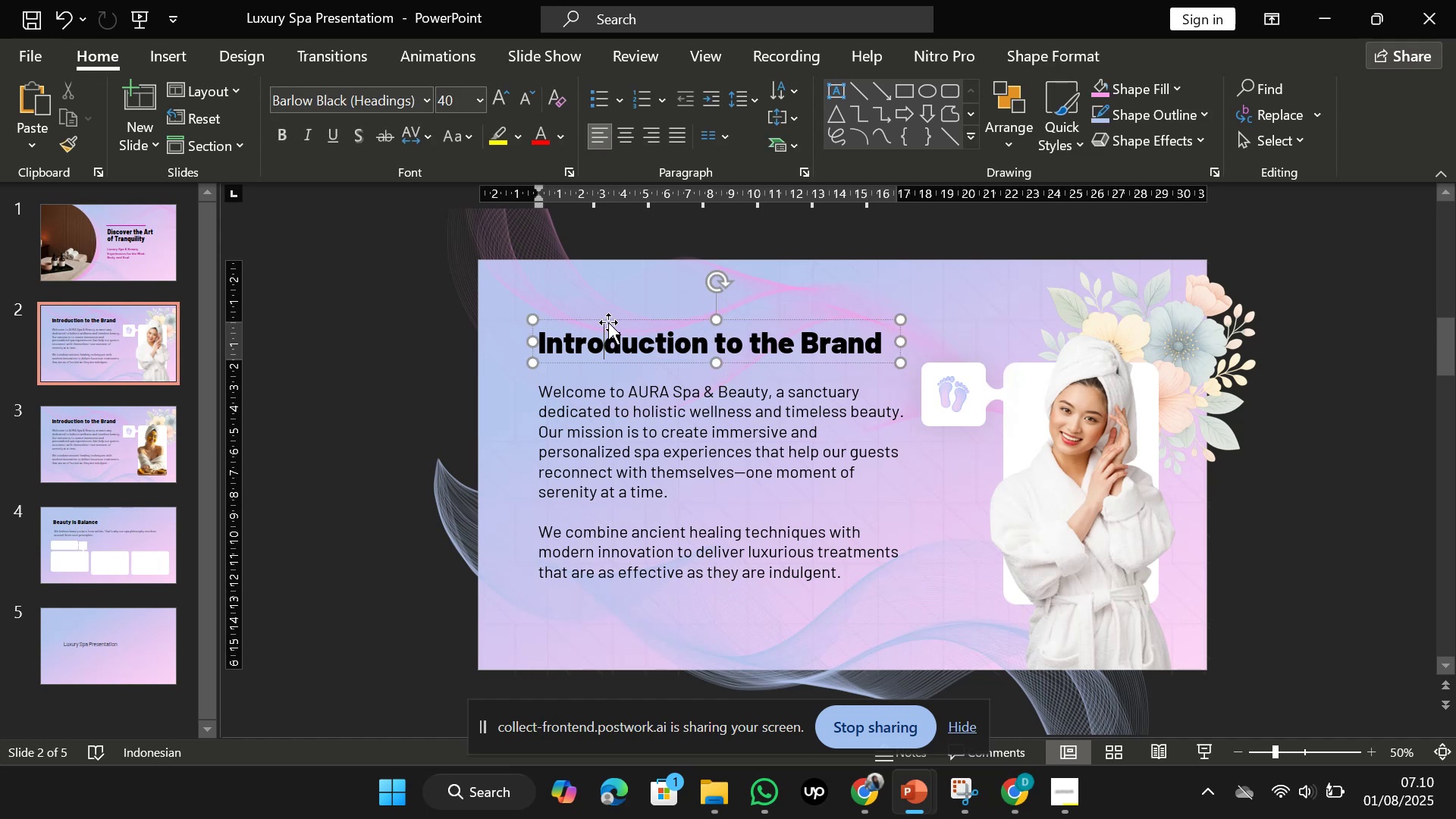 
left_click_drag(start_coordinate=[343, 375], to_coordinate=[351, 375])
 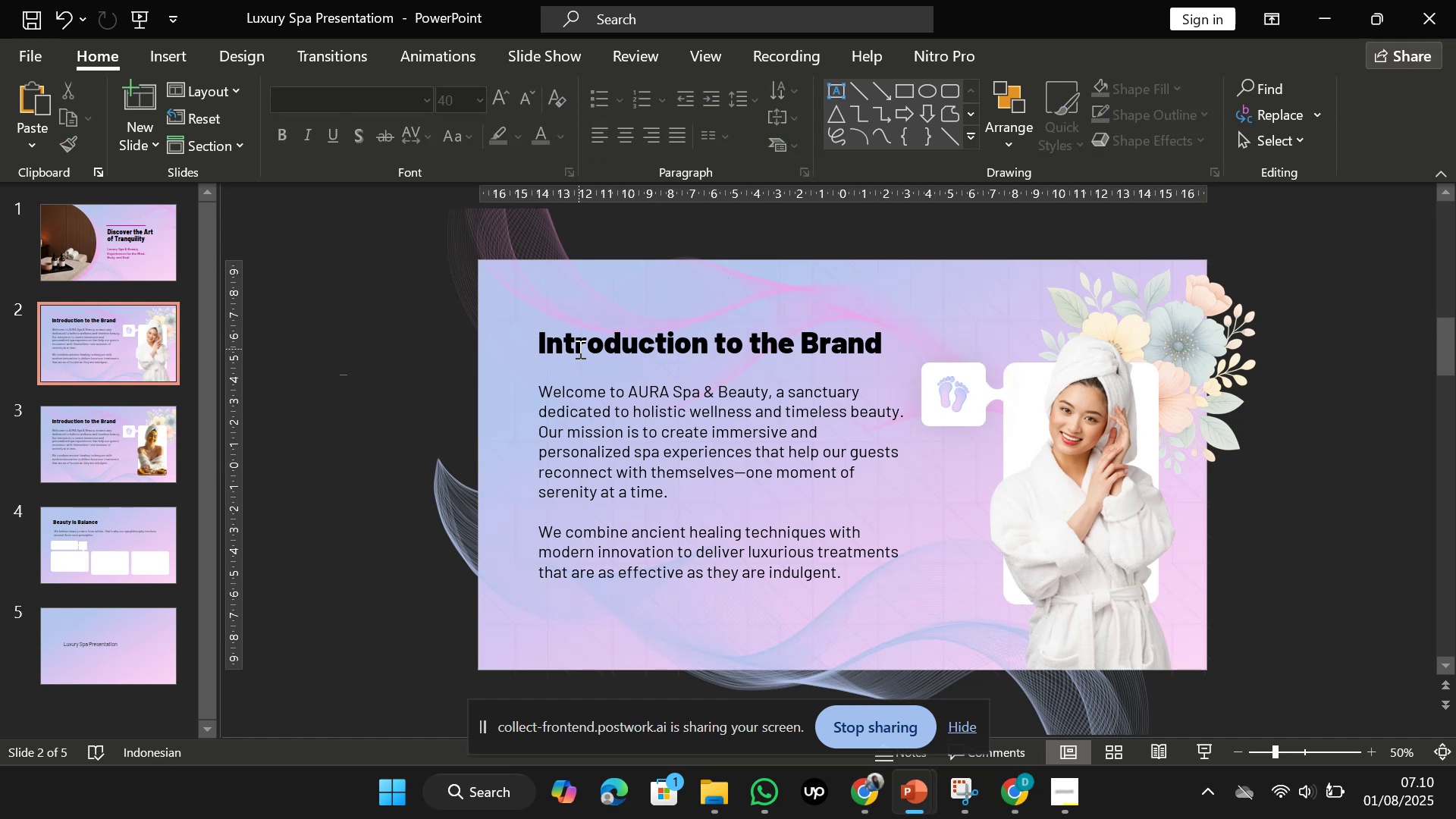 
left_click([579, 349])
 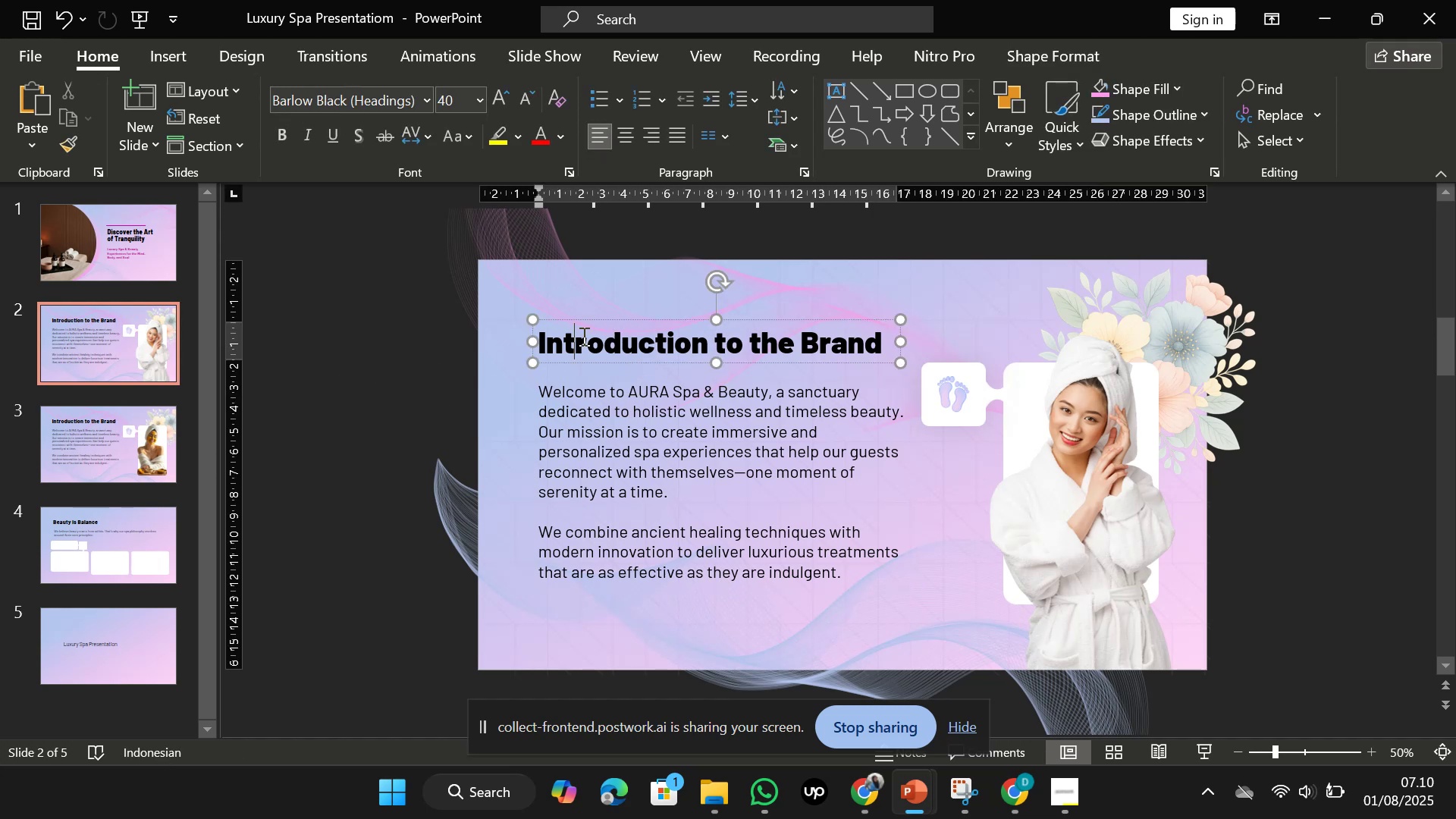 
hold_key(key=CapsLock, duration=0.51)
 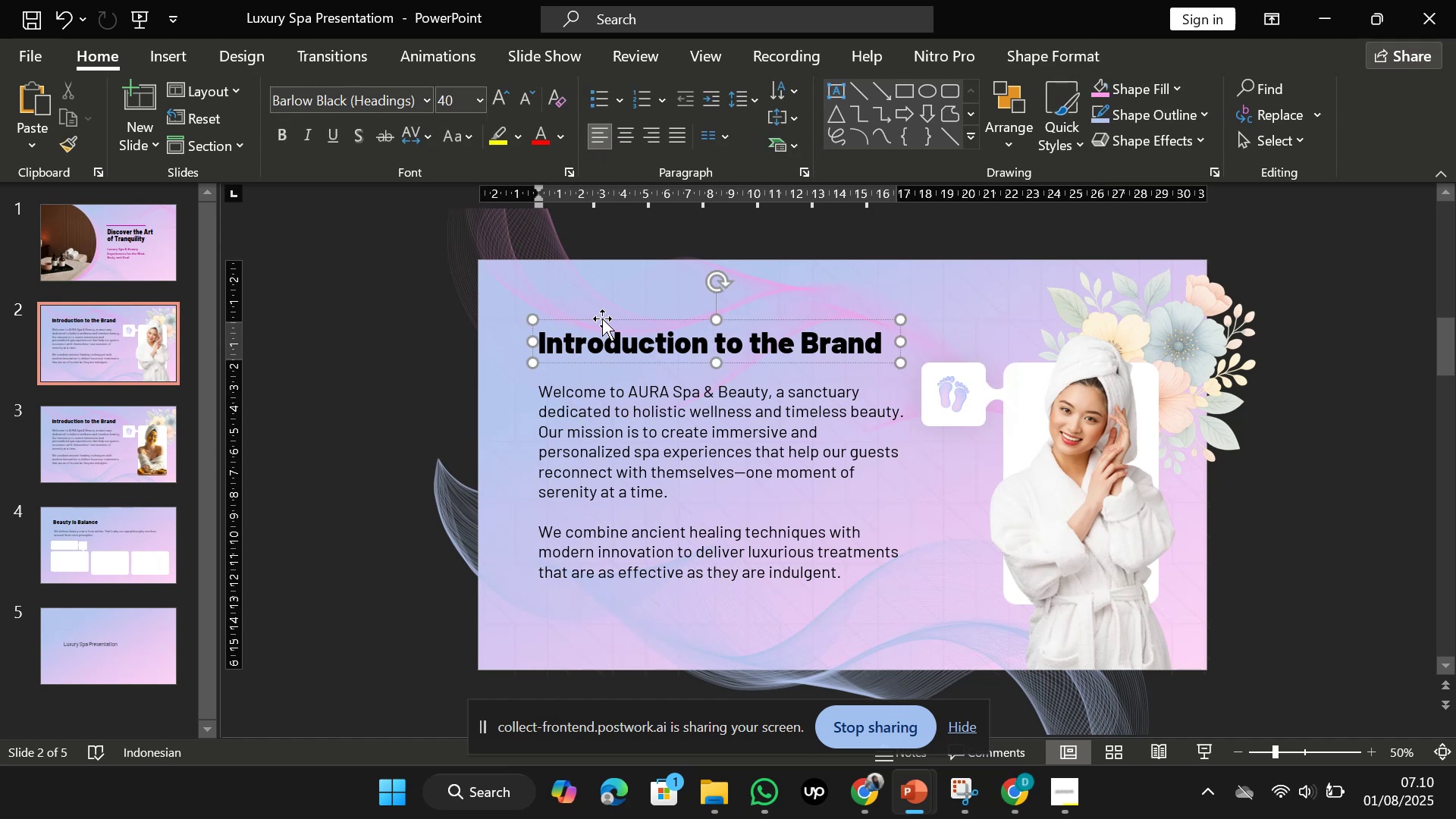 
left_click_drag(start_coordinate=[602, 318], to_coordinate=[594, 318])
 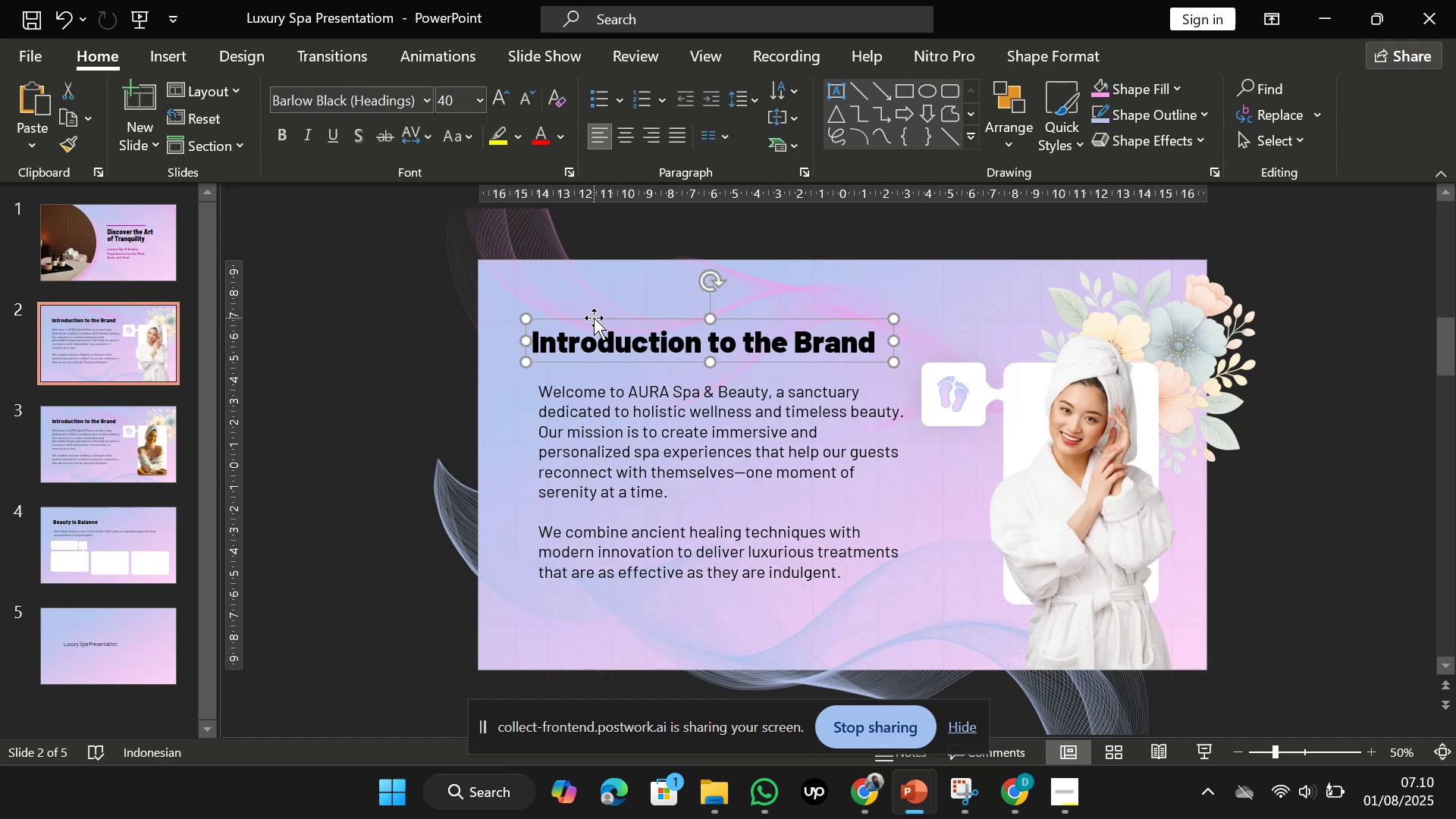 
hold_key(key=CapsLock, duration=1.18)
 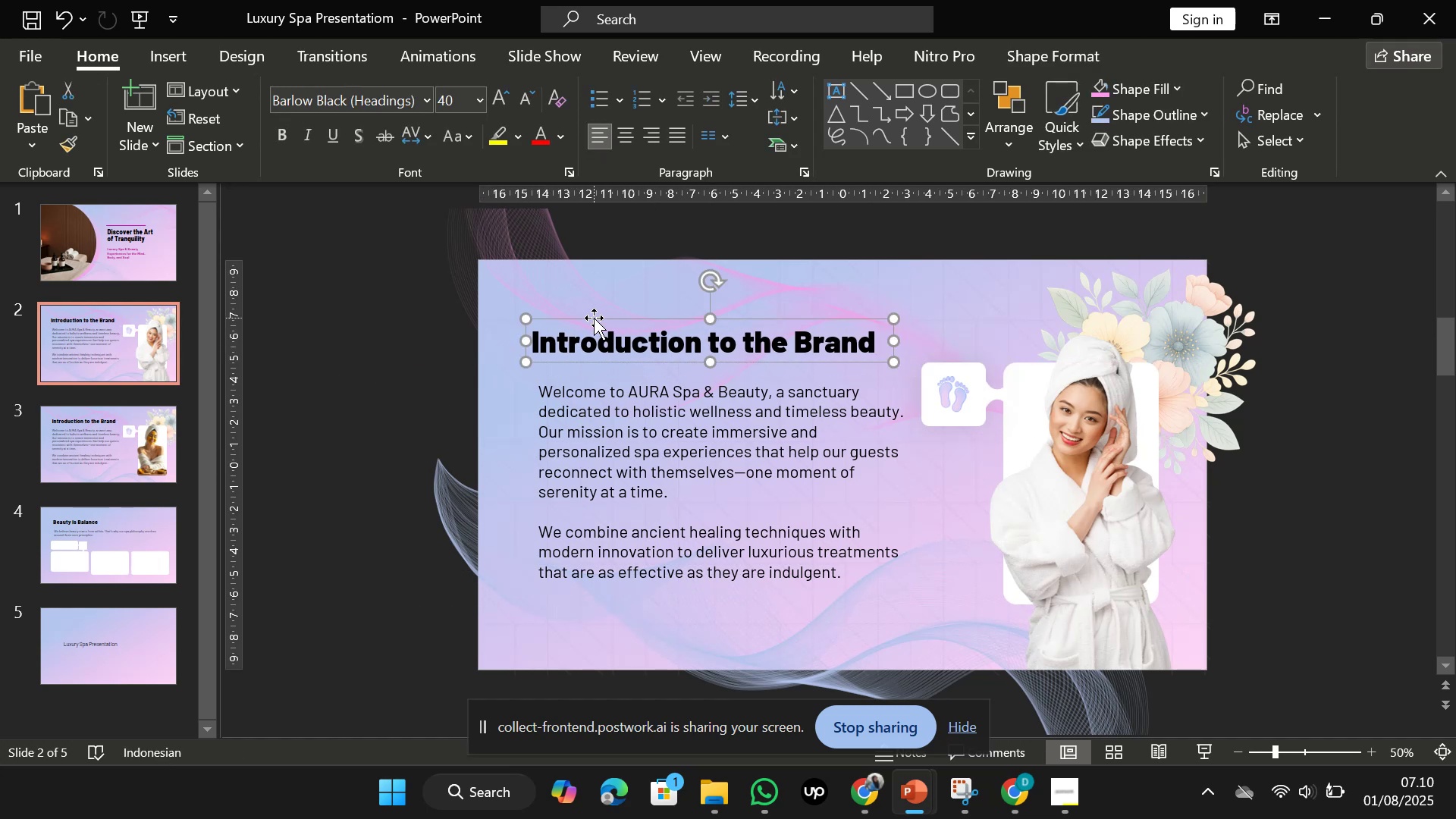 
left_click_drag(start_coordinate=[594, 318], to_coordinate=[592, 312])
 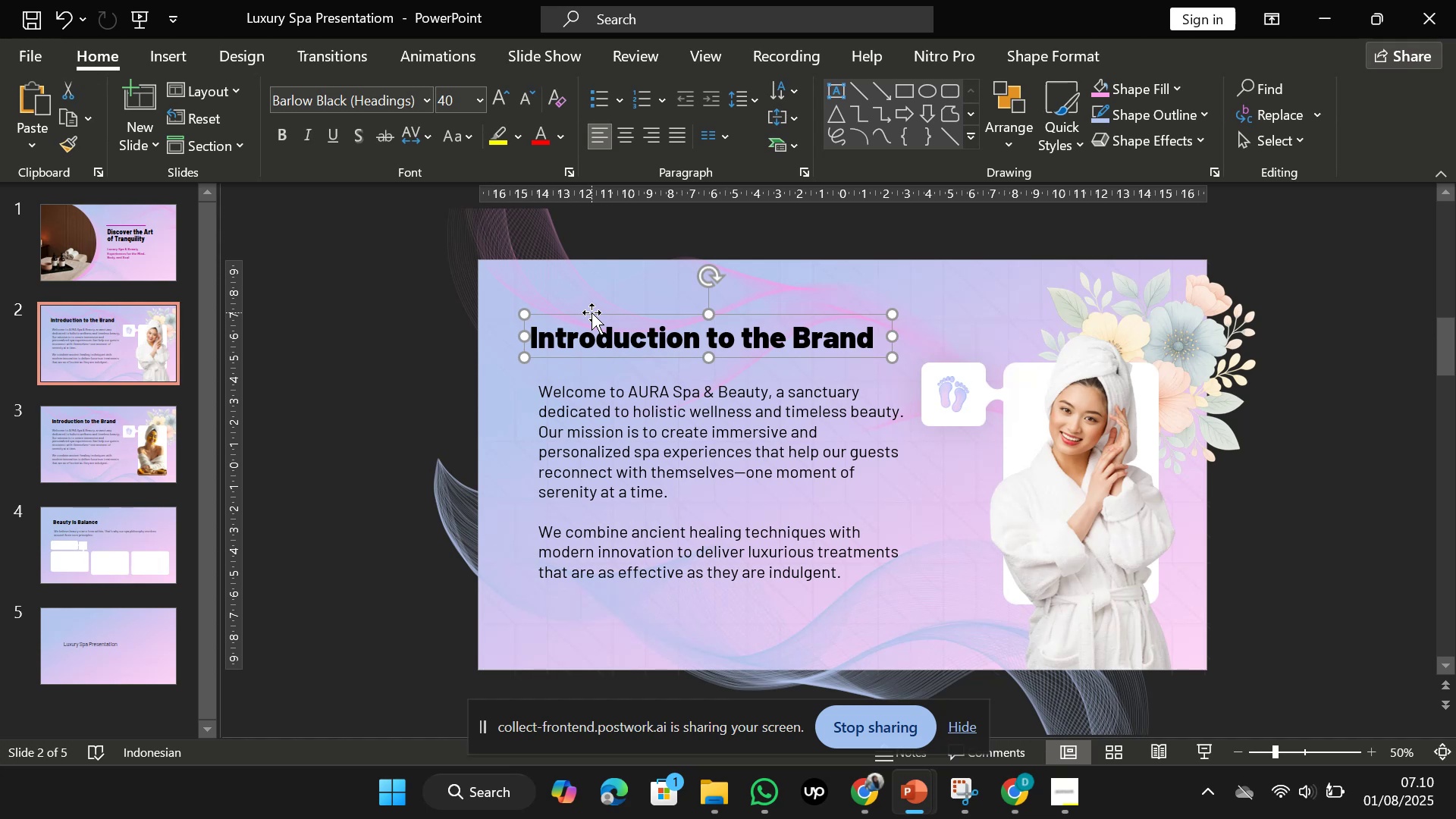 
hold_key(key=CapsLock, duration=1.18)
 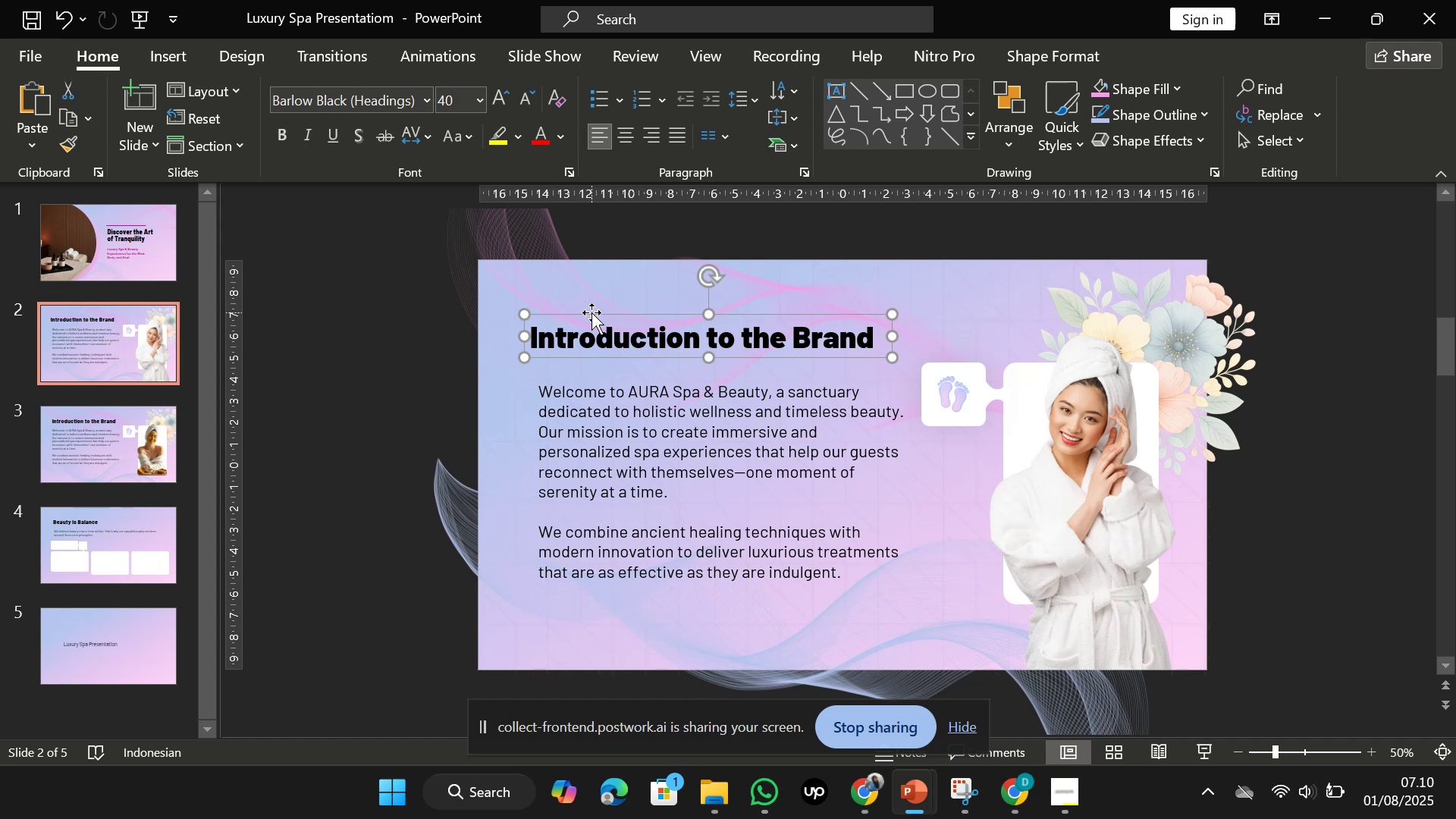 
wait(12.61)
 